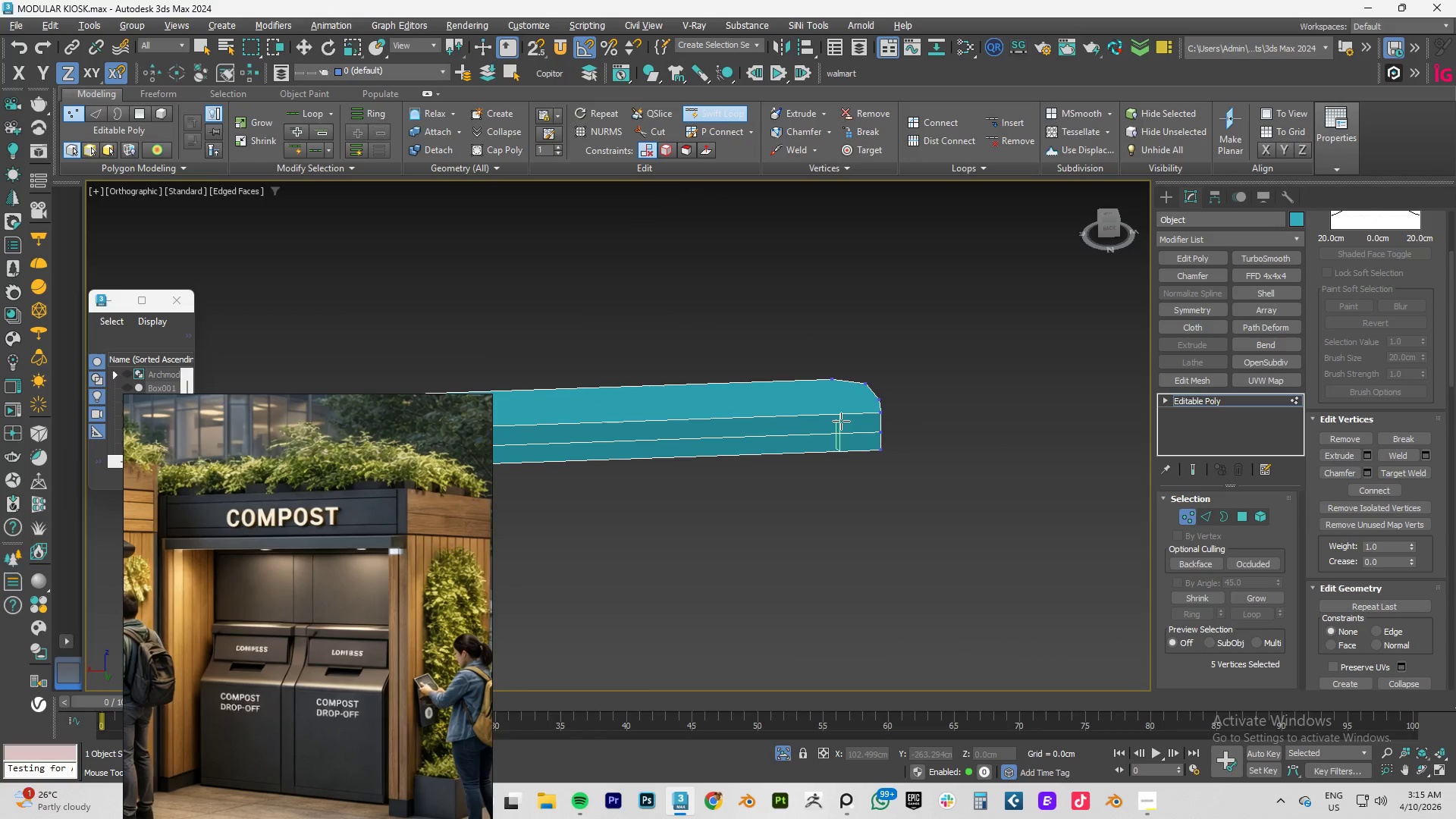 
left_click([841, 421])
 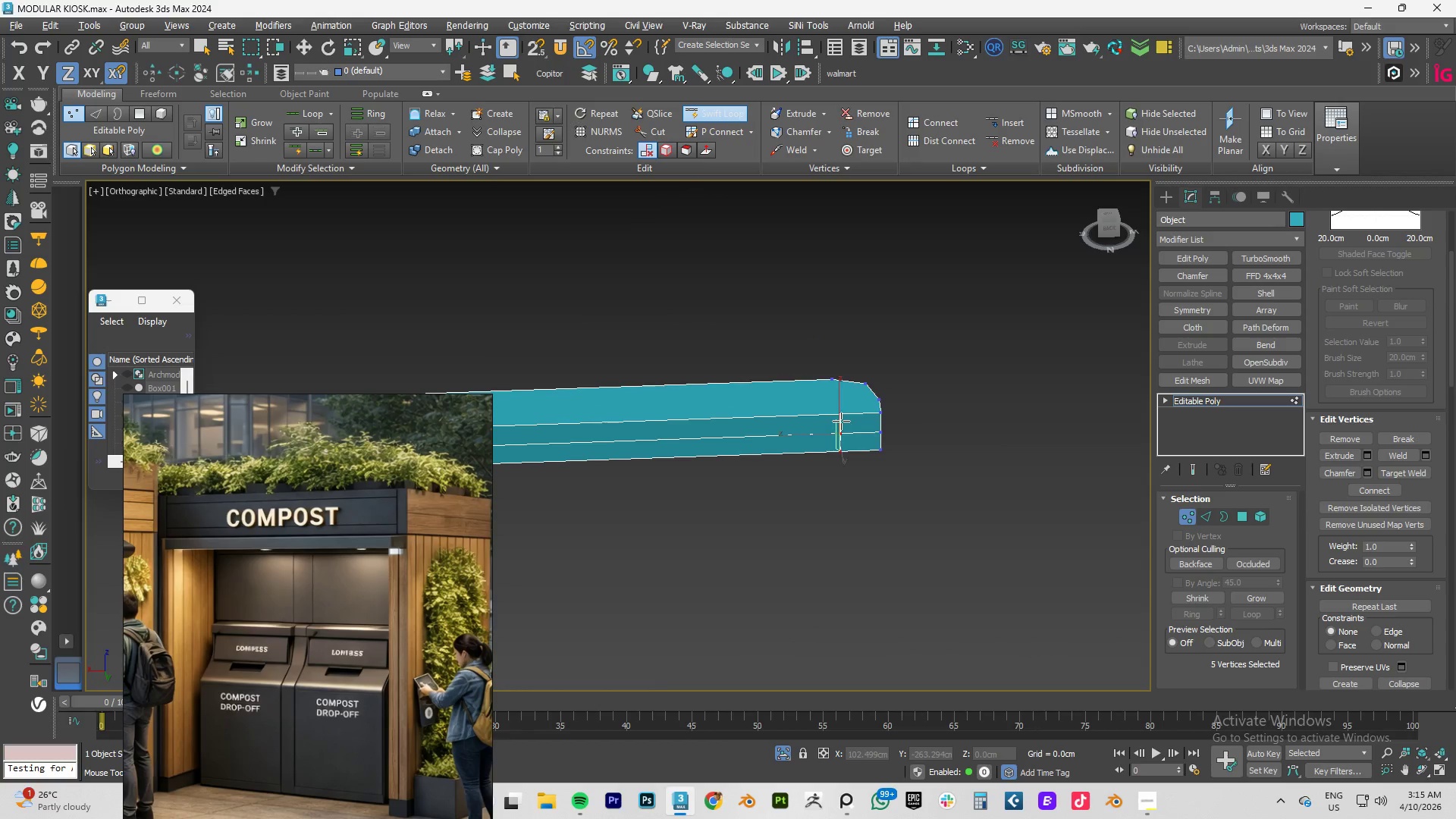 
right_click([841, 421])
 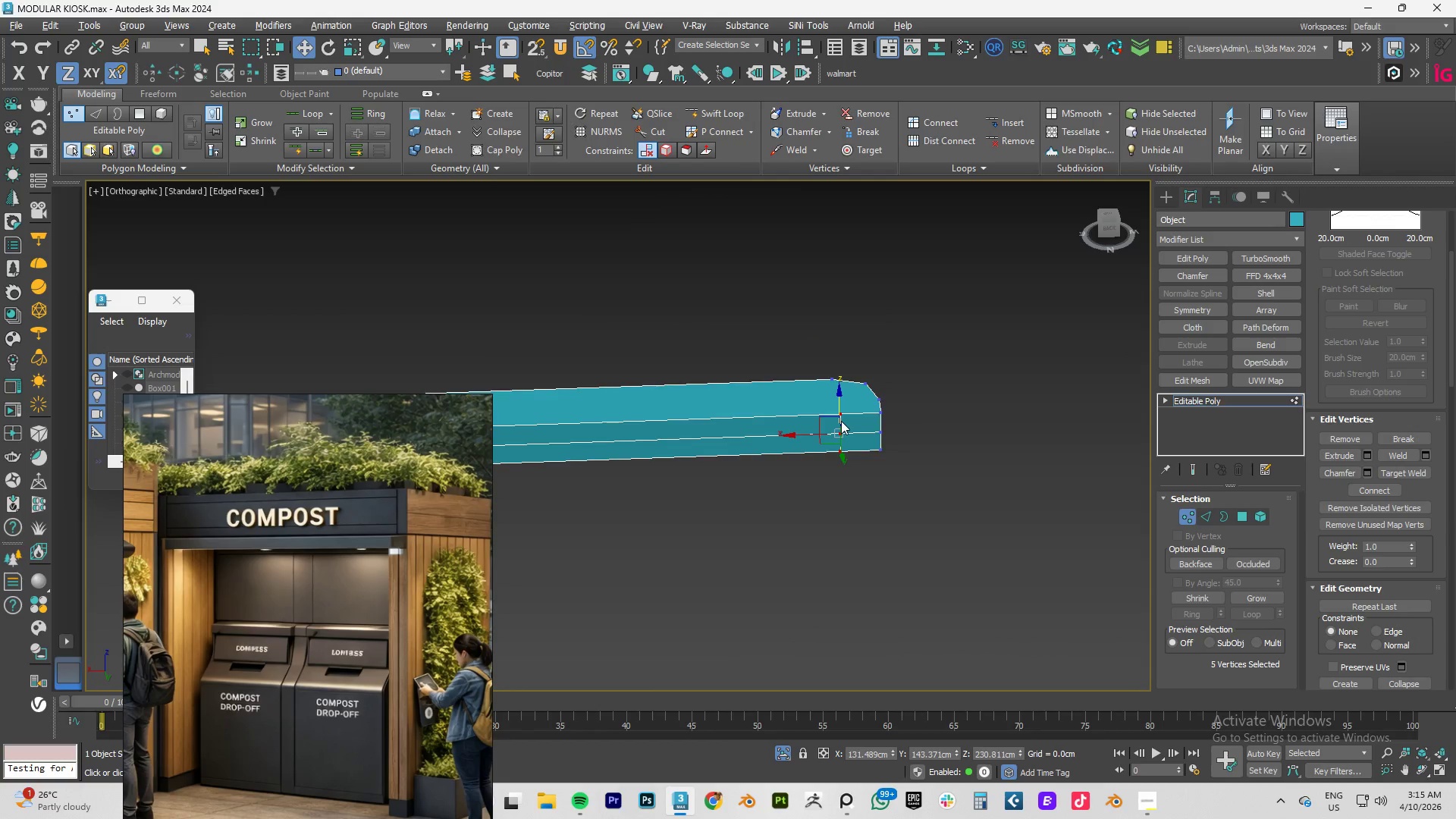 
type(11tz)
 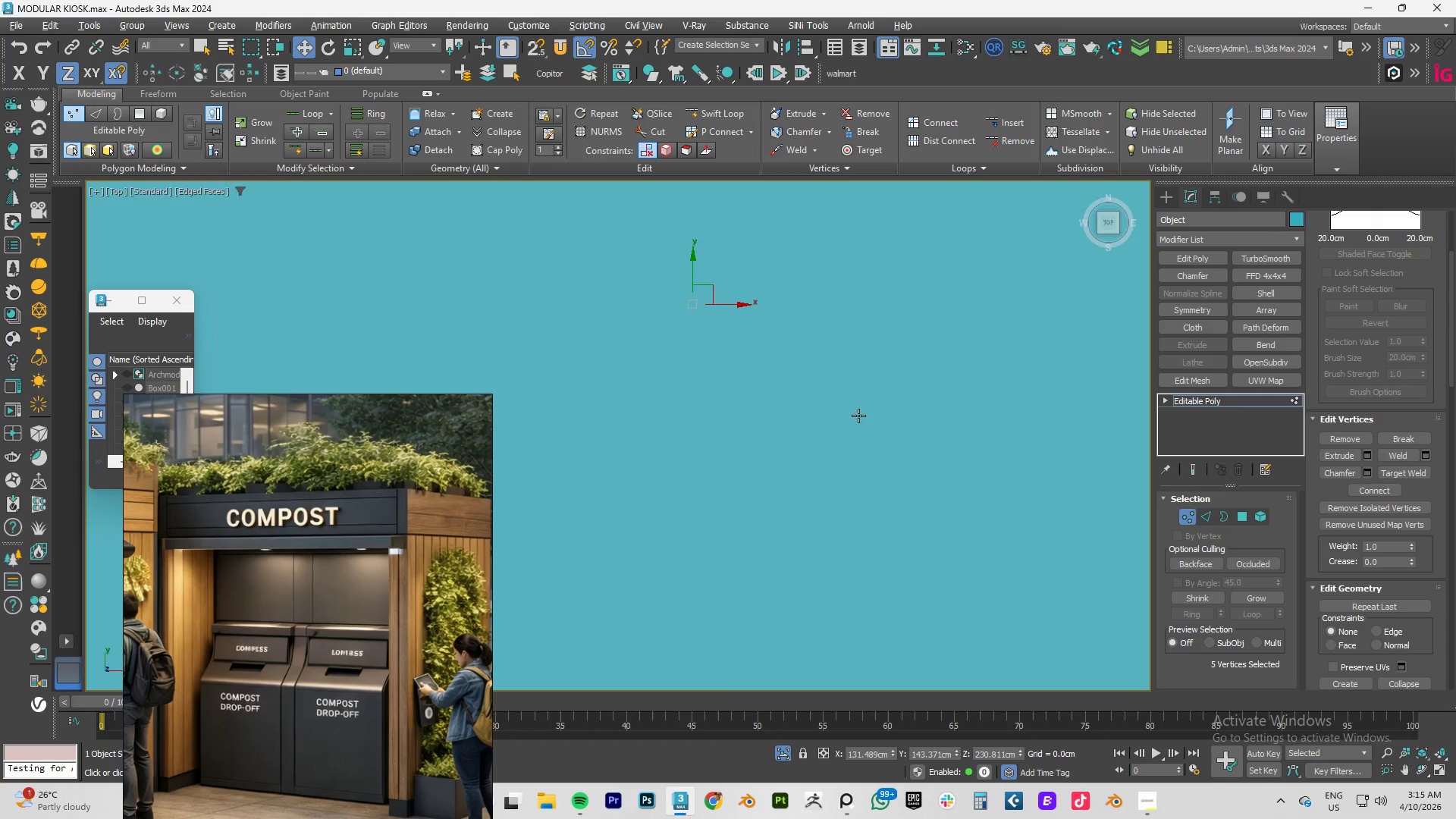 
scroll: coordinate [858, 416], scroll_direction: down, amount: 12.0
 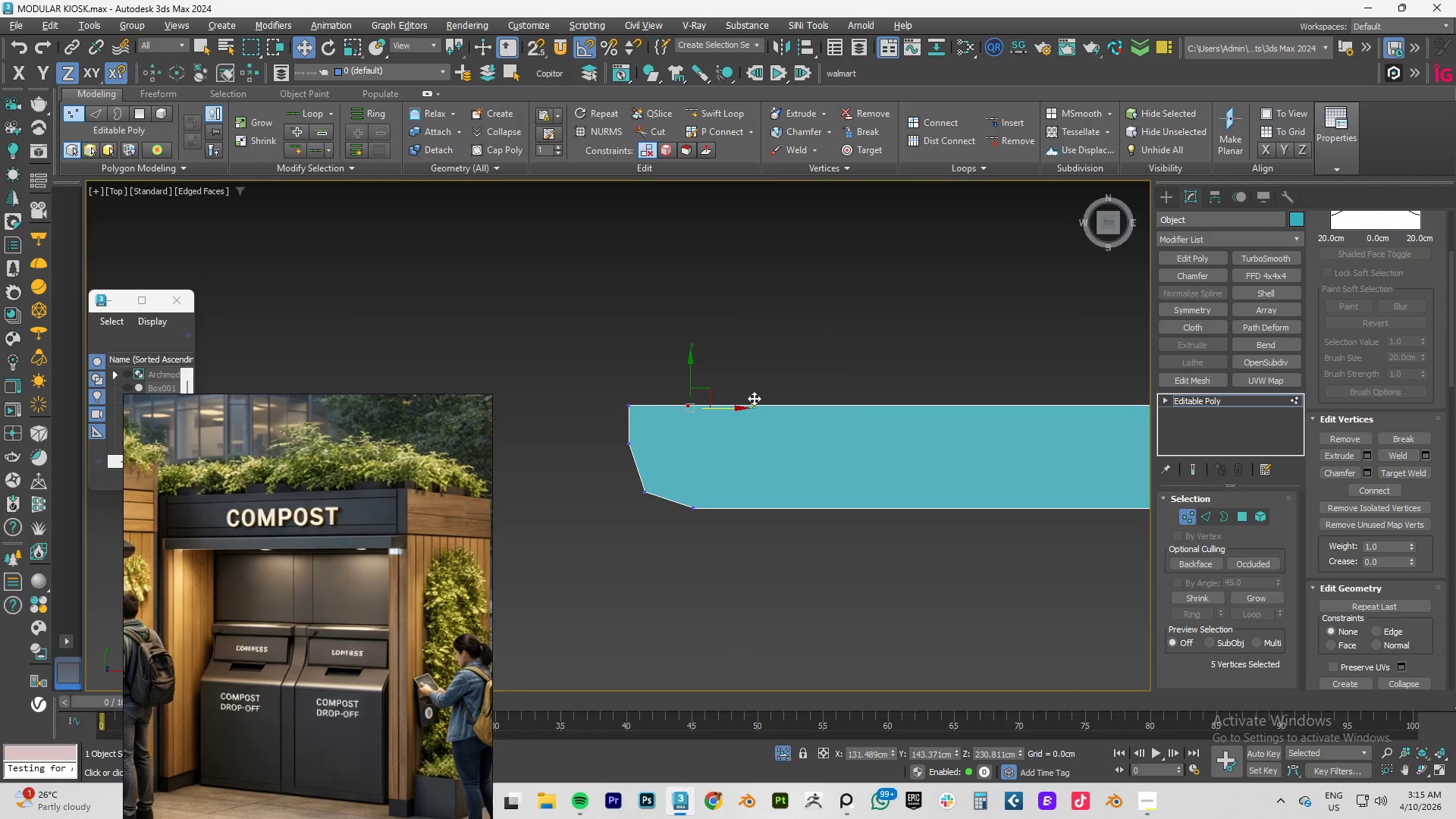 
left_click_drag(start_coordinate=[761, 336], to_coordinate=[675, 428])
 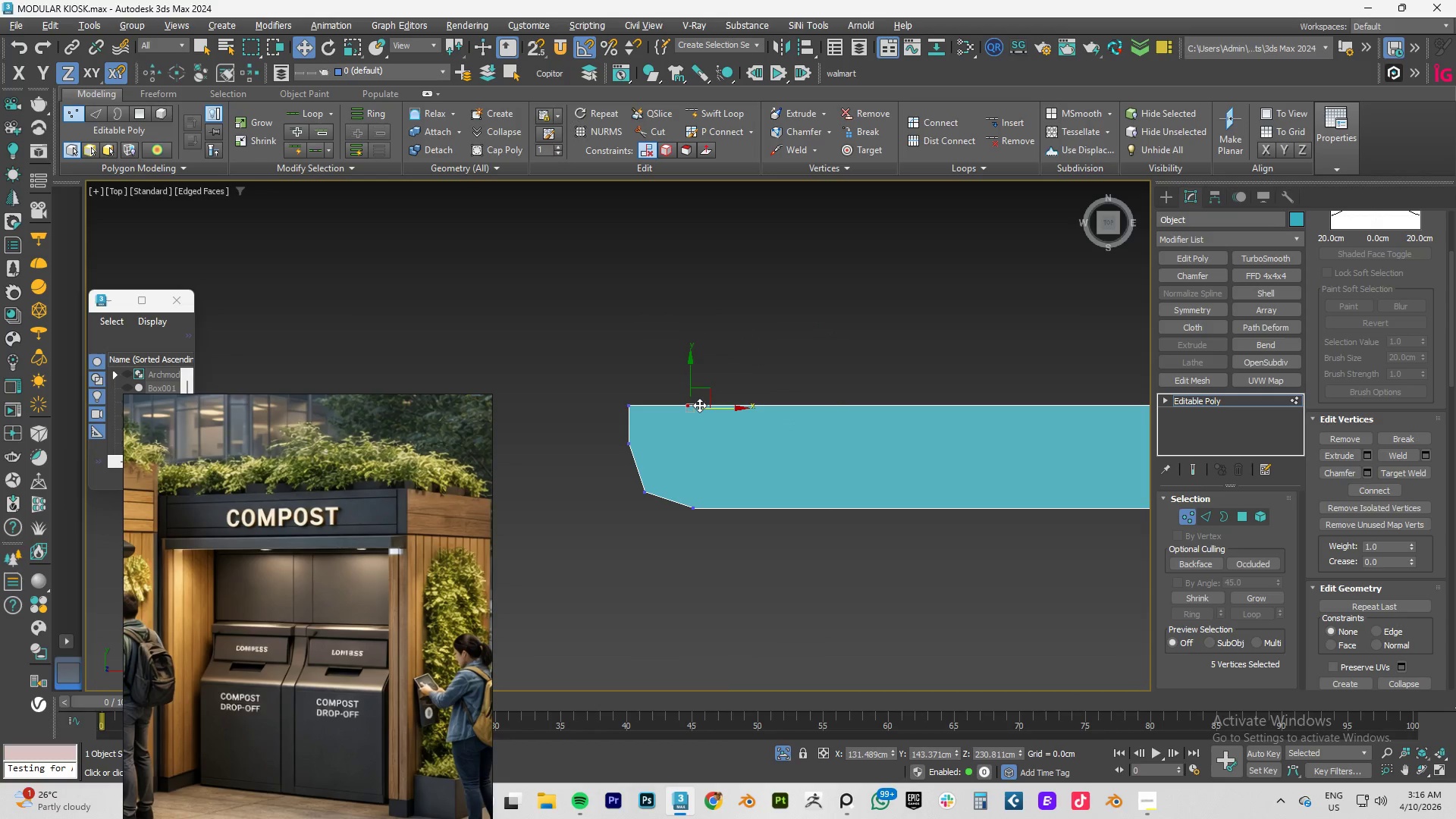 
key(S)
 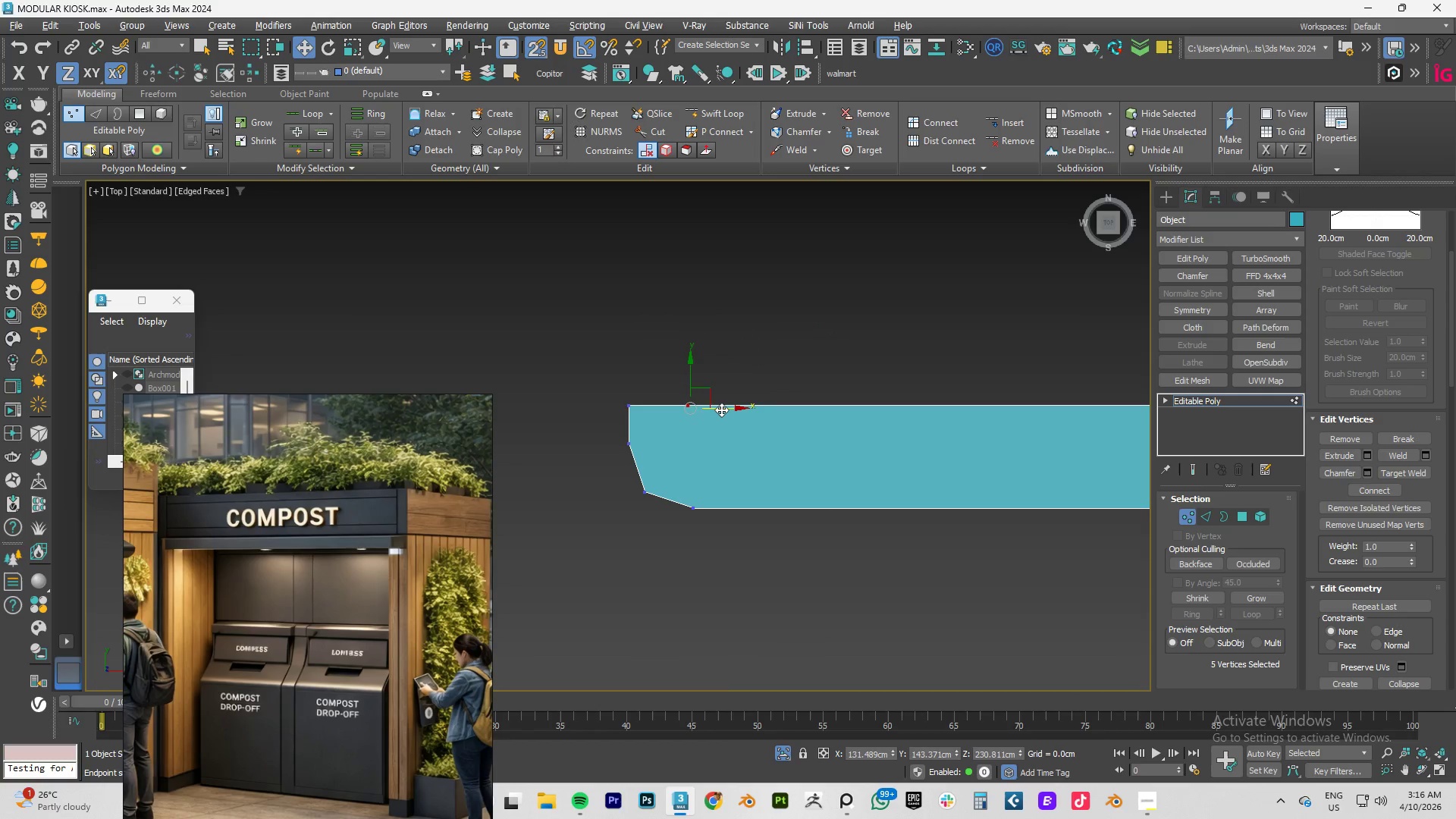 
left_click_drag(start_coordinate=[721, 410], to_coordinate=[701, 511])
 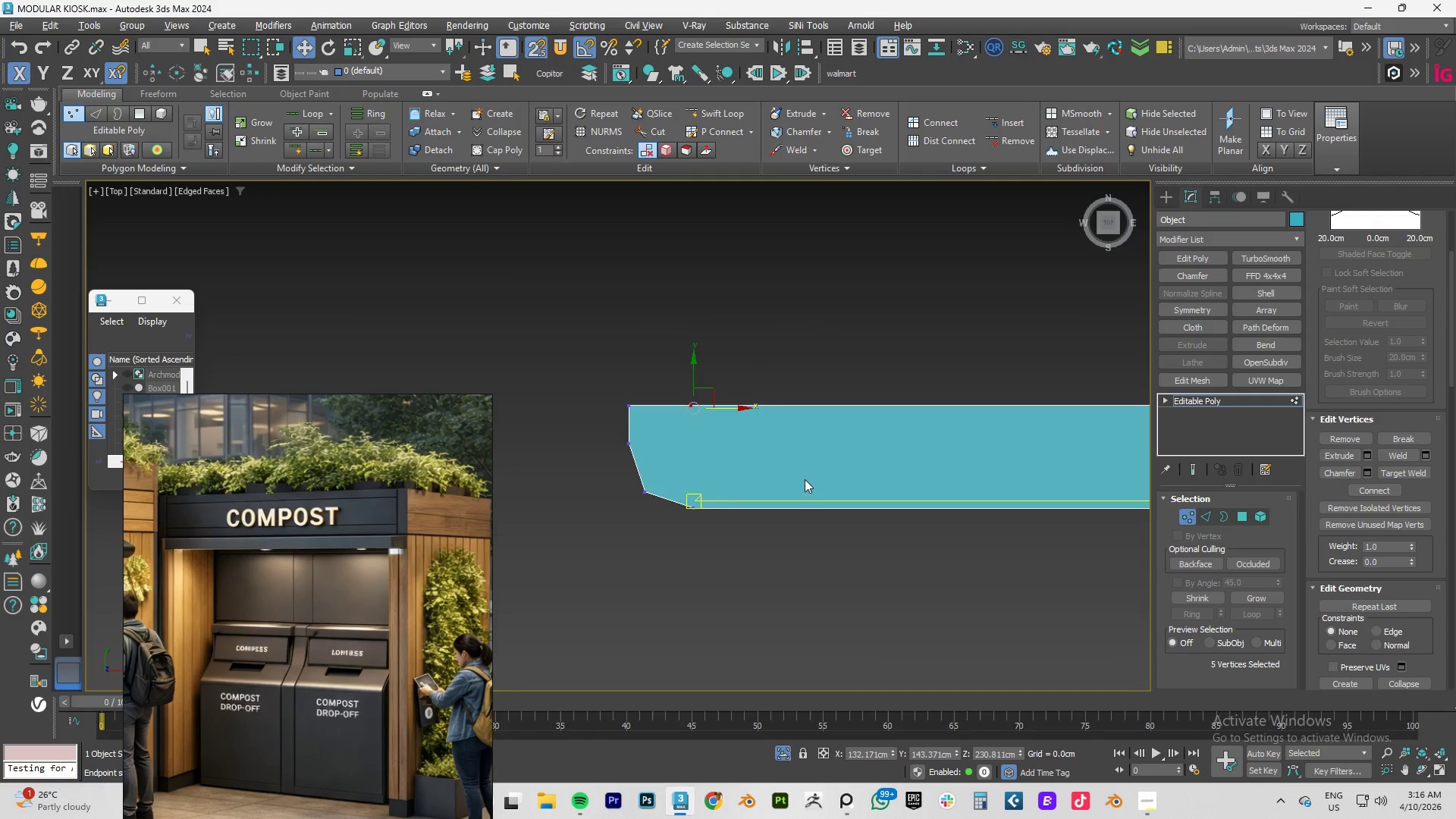 
scroll: coordinate [805, 479], scroll_direction: down, amount: 2.0
 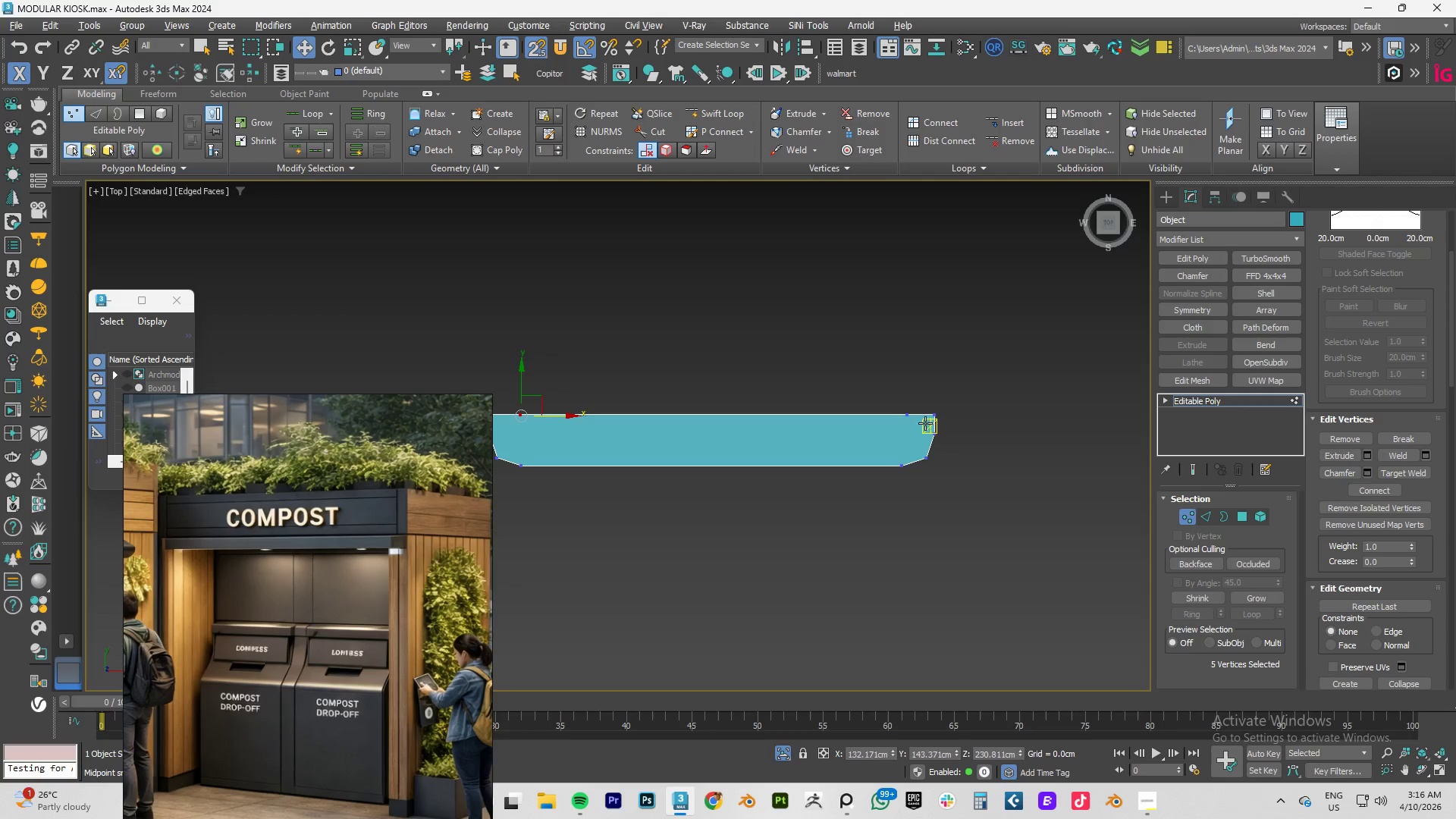 
scroll: coordinate [887, 423], scroll_direction: up, amount: 3.0
 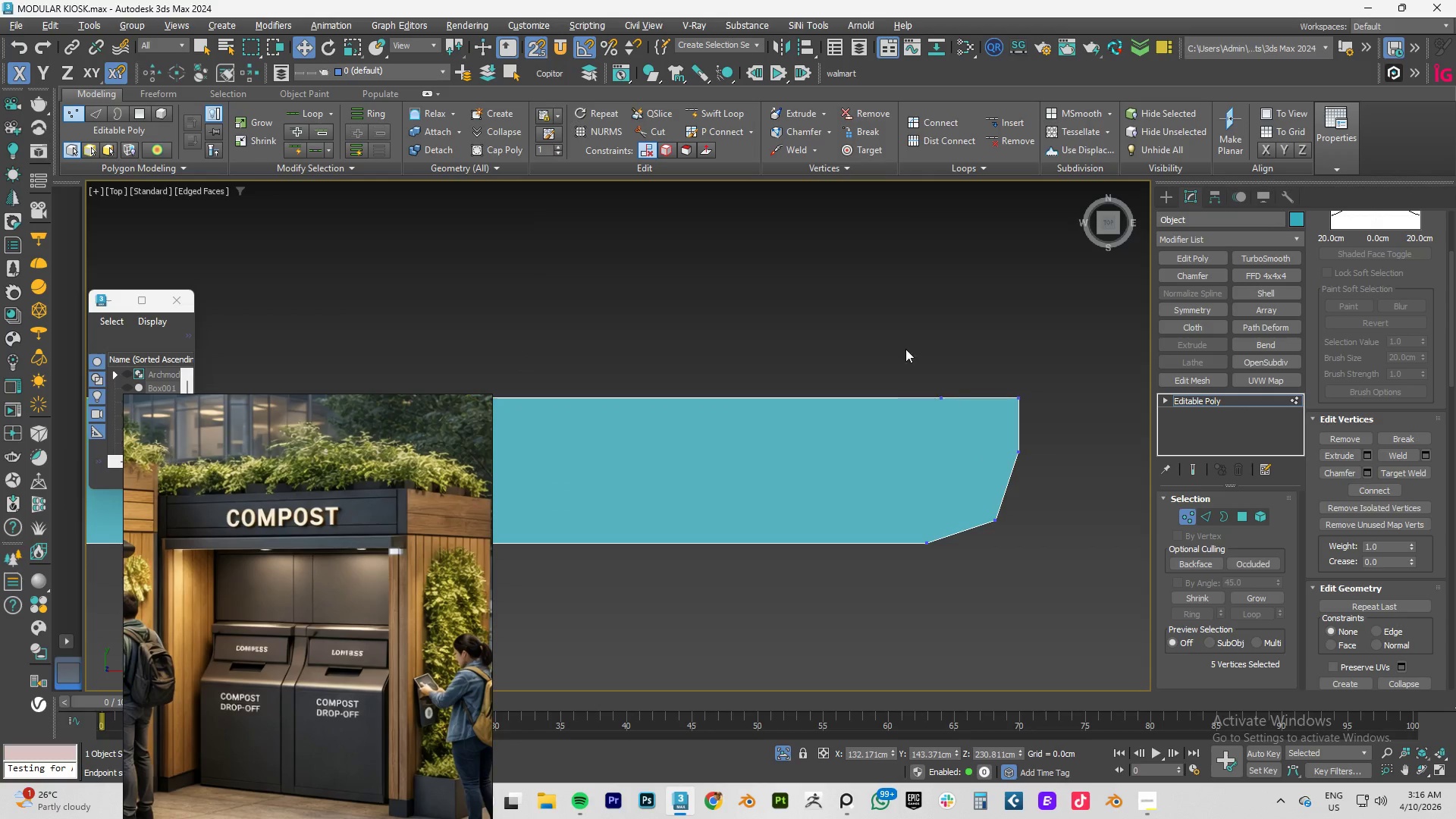 
left_click_drag(start_coordinate=[906, 349], to_coordinate=[958, 425])
 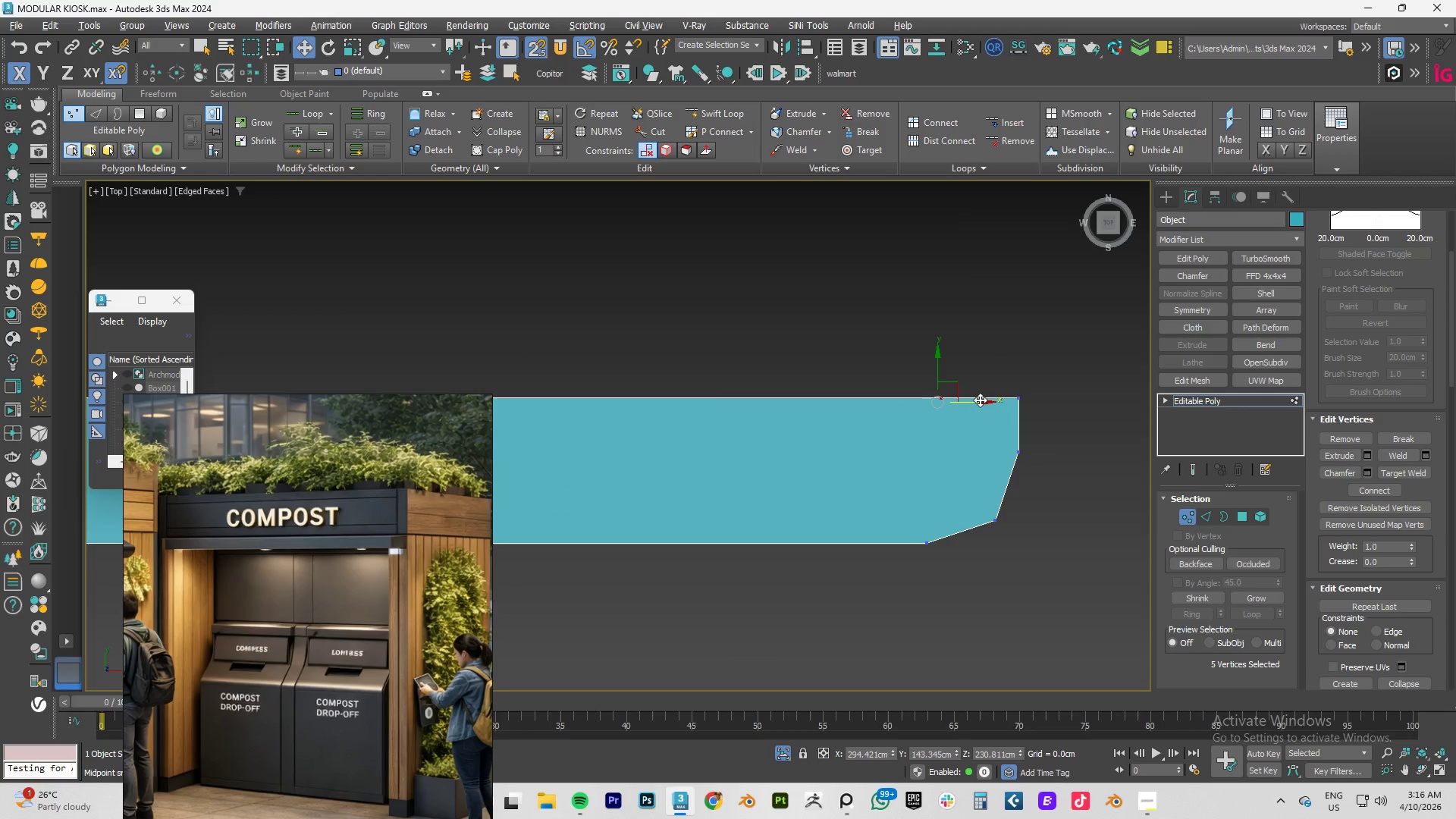 
left_click_drag(start_coordinate=[977, 400], to_coordinate=[929, 545])
 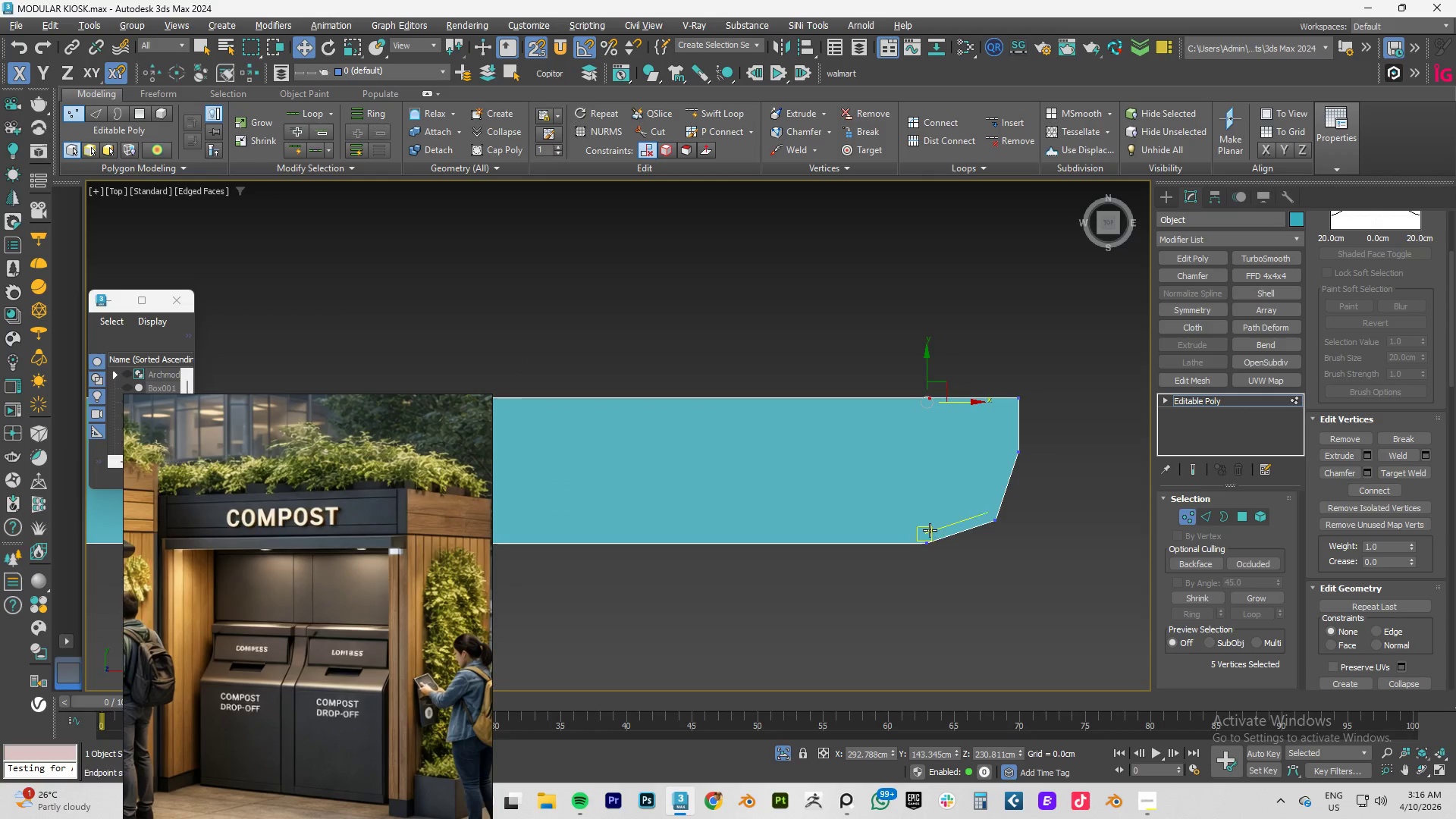 
scroll: coordinate [930, 528], scroll_direction: down, amount: 4.0
 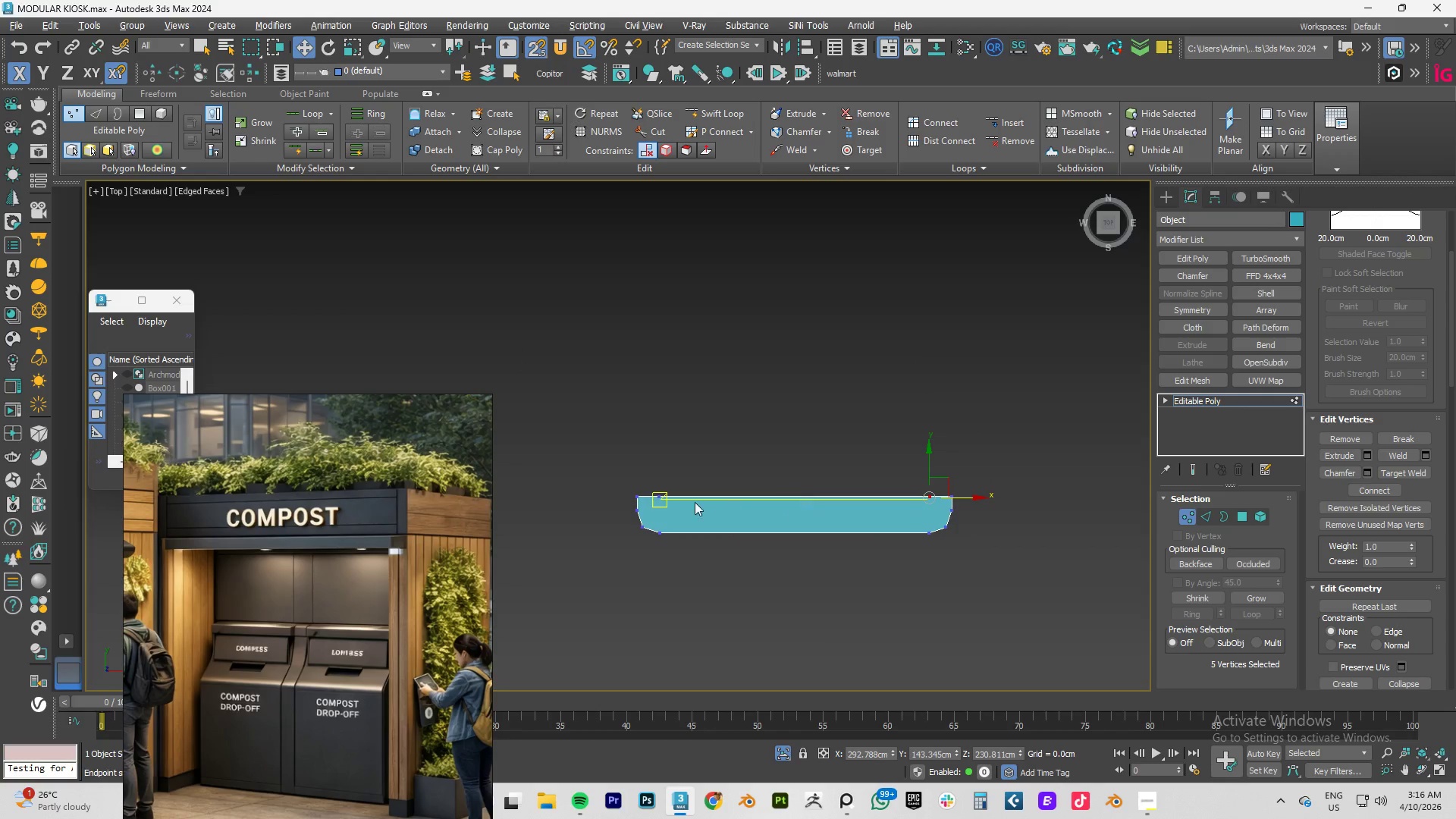 
type(11)
 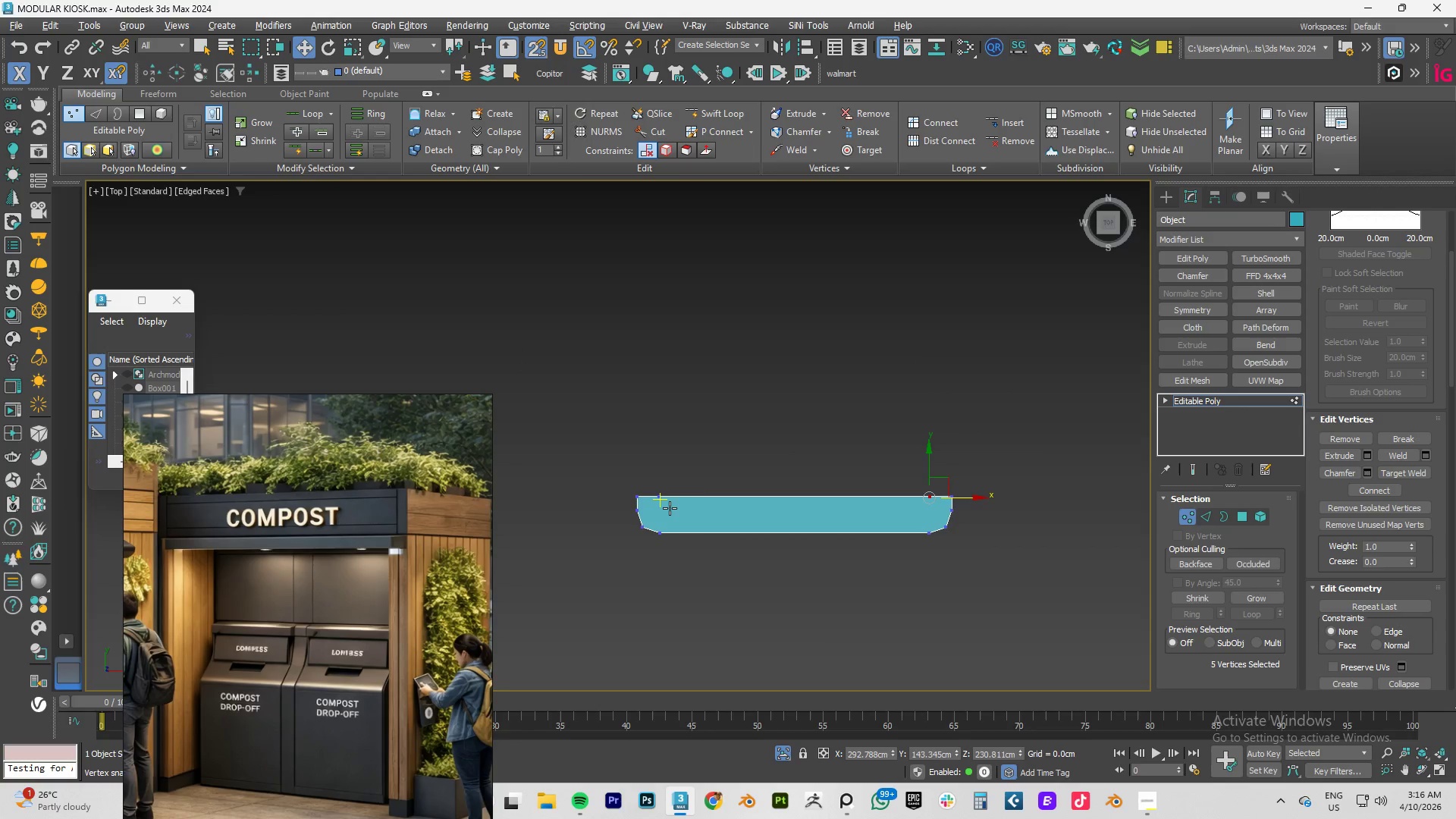 
left_click([670, 508])
 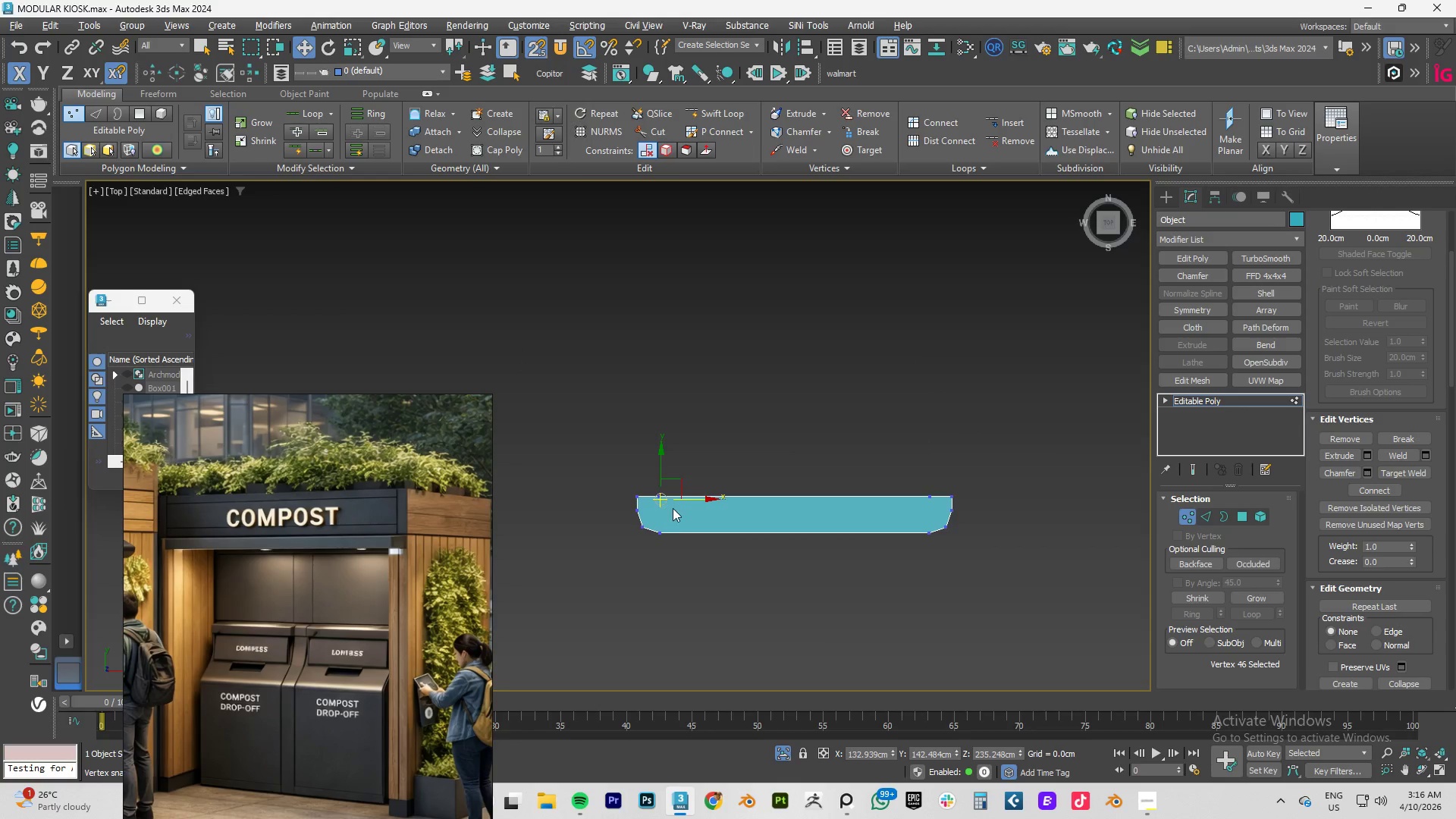 
key(Alt+C)
 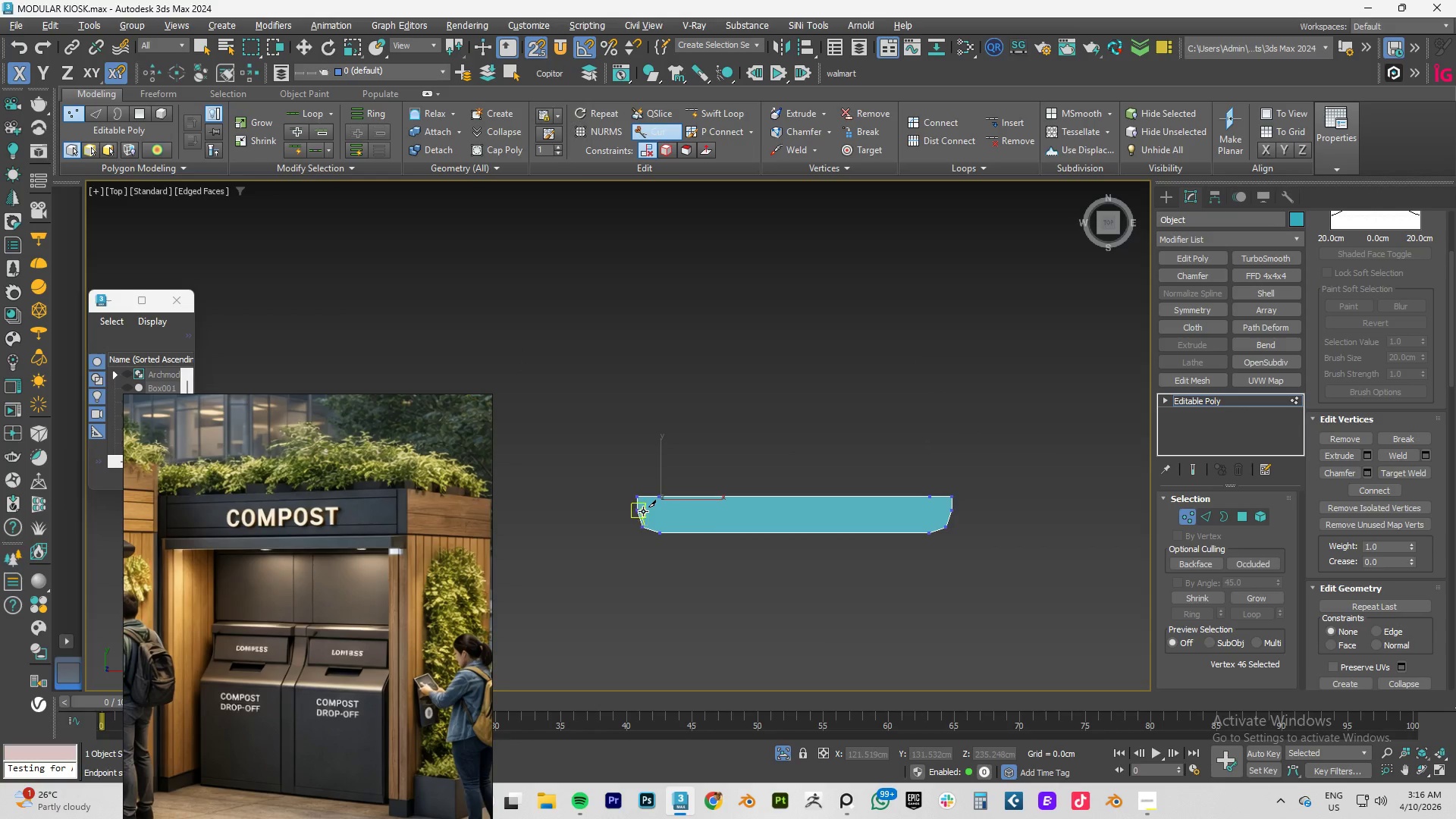 
scroll: coordinate [653, 511], scroll_direction: up, amount: 3.0
 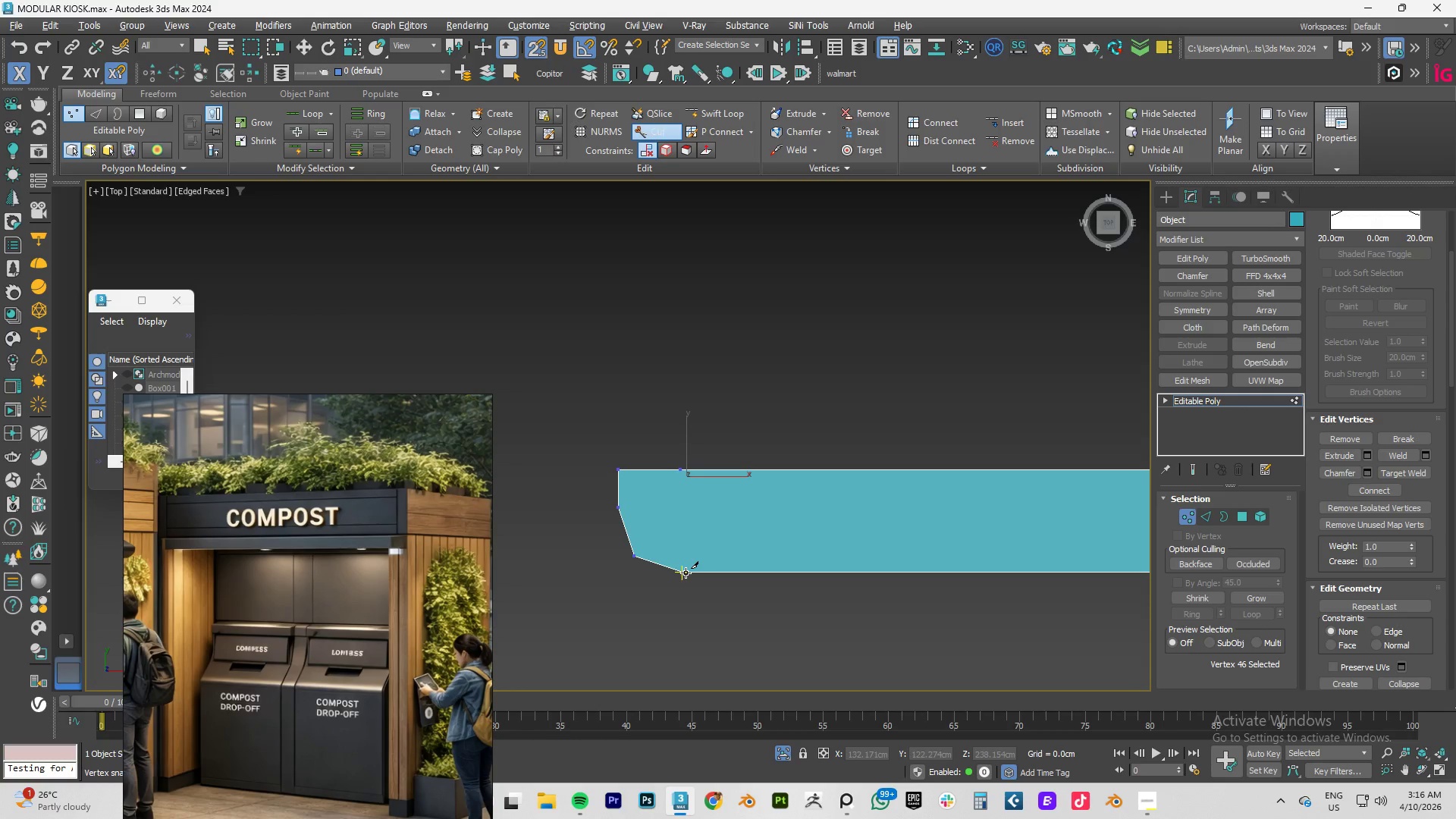 
left_click([683, 573])
 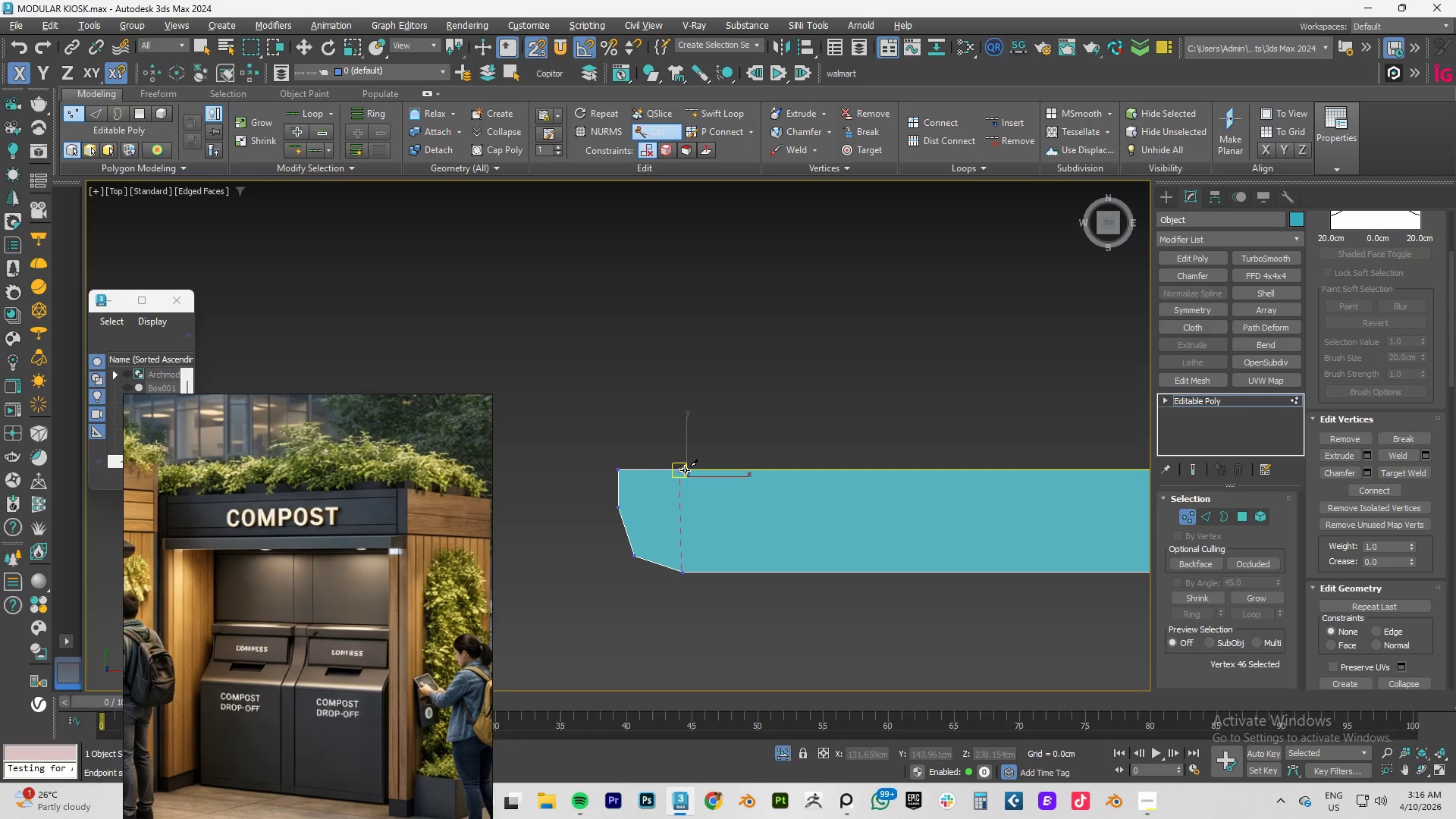 
left_click([685, 470])
 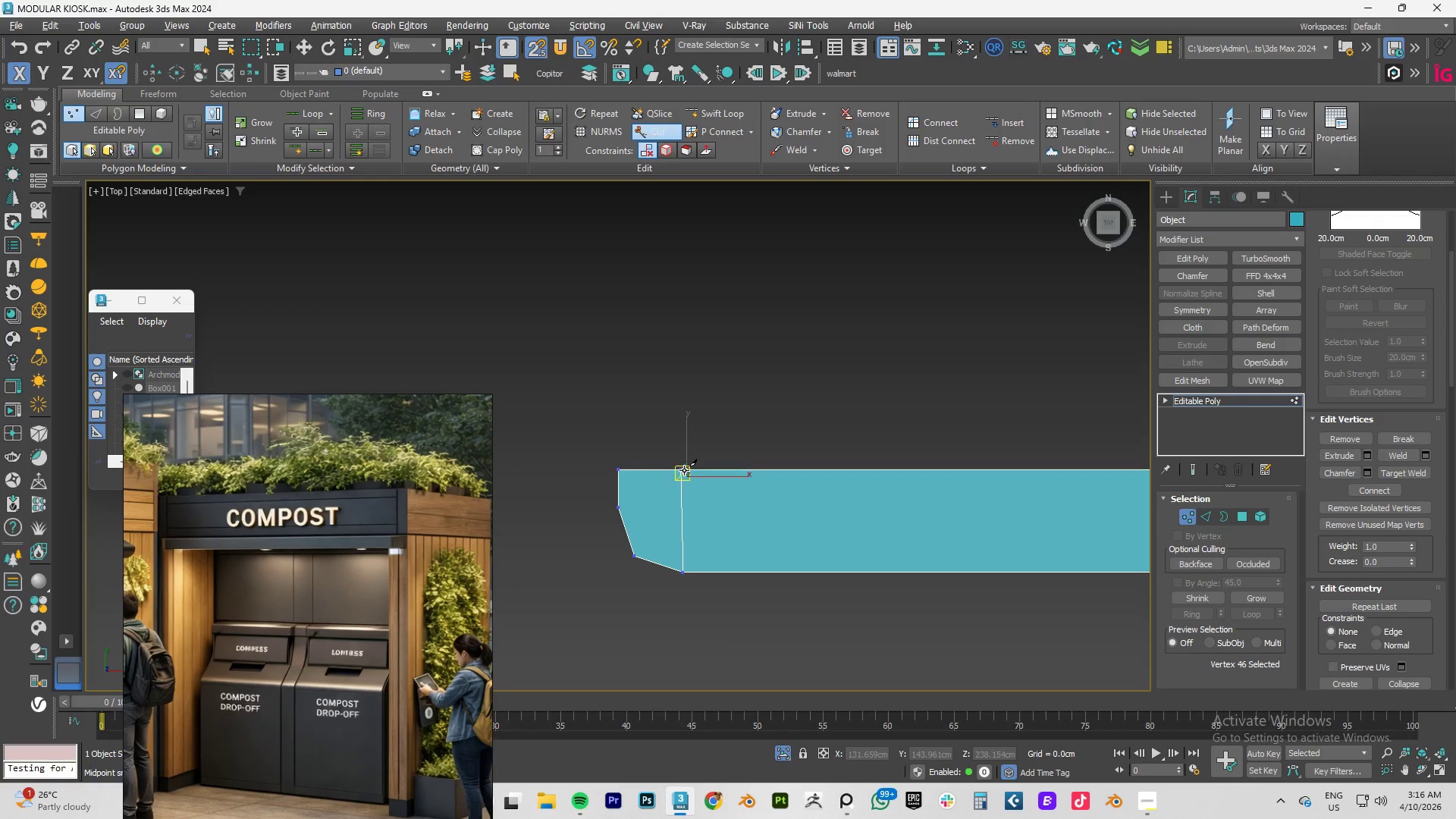 
right_click([684, 470])
 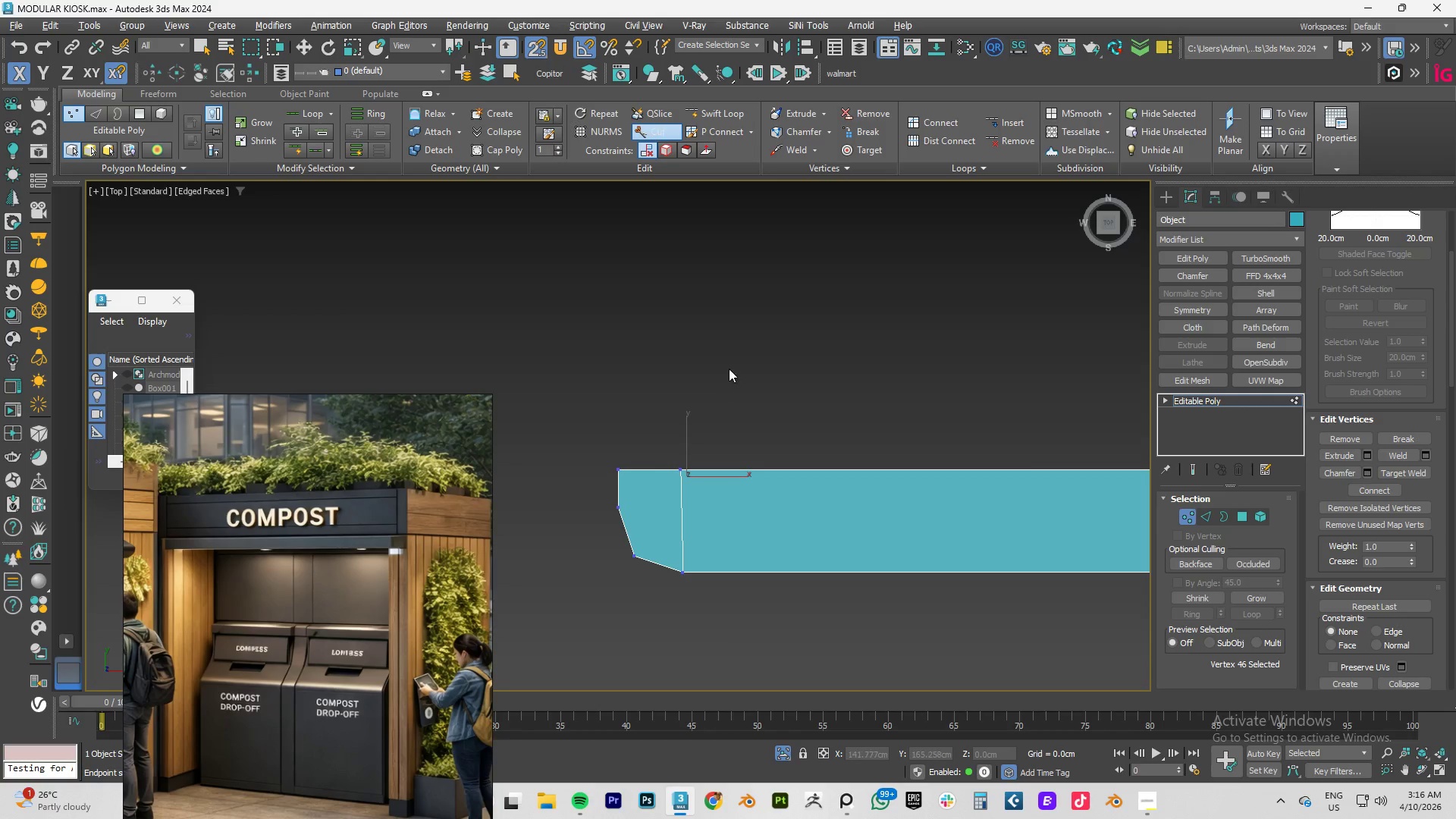 
left_click_drag(start_coordinate=[720, 386], to_coordinate=[665, 501])
 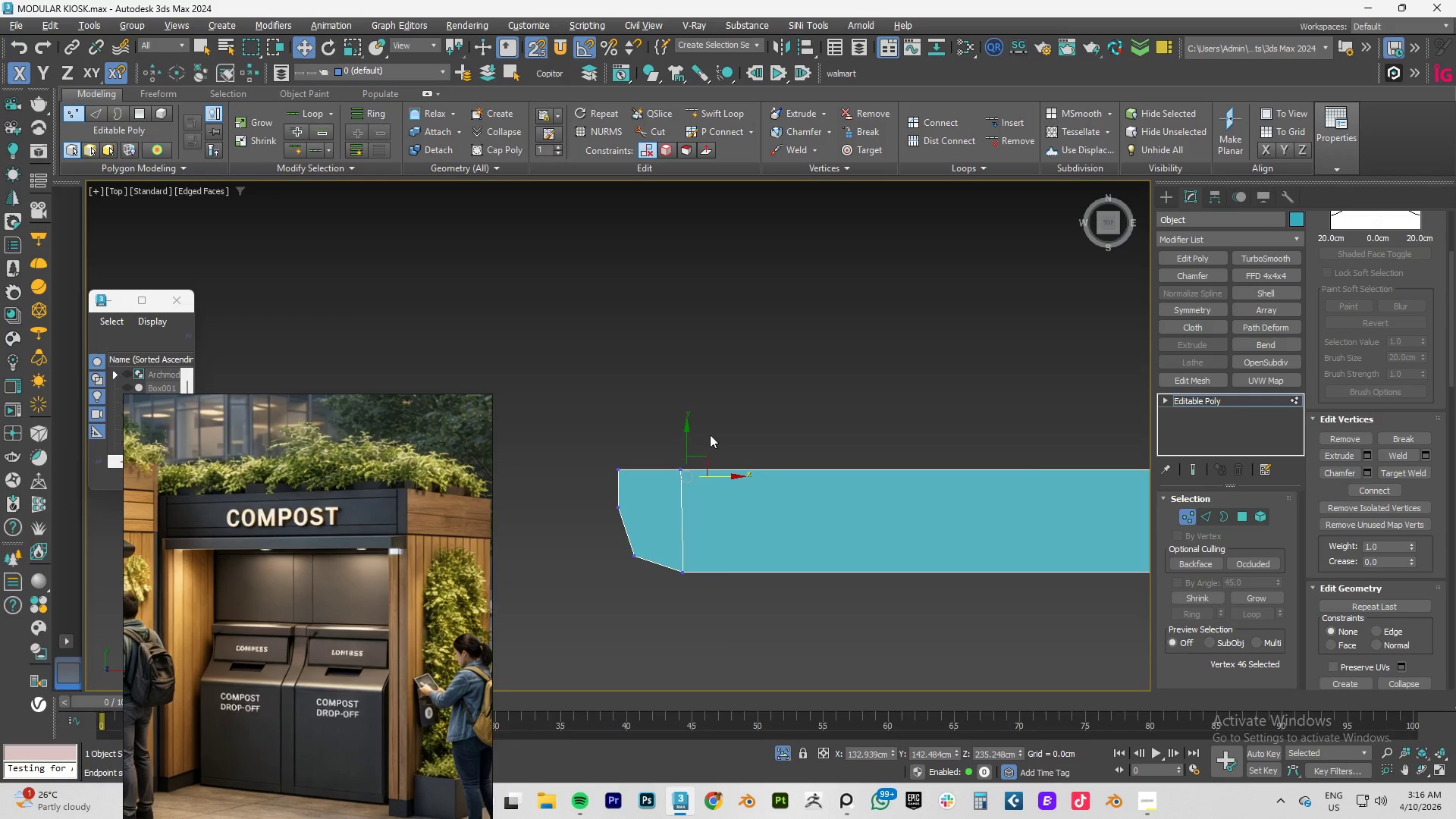 
left_click_drag(start_coordinate=[722, 401], to_coordinate=[661, 503])
 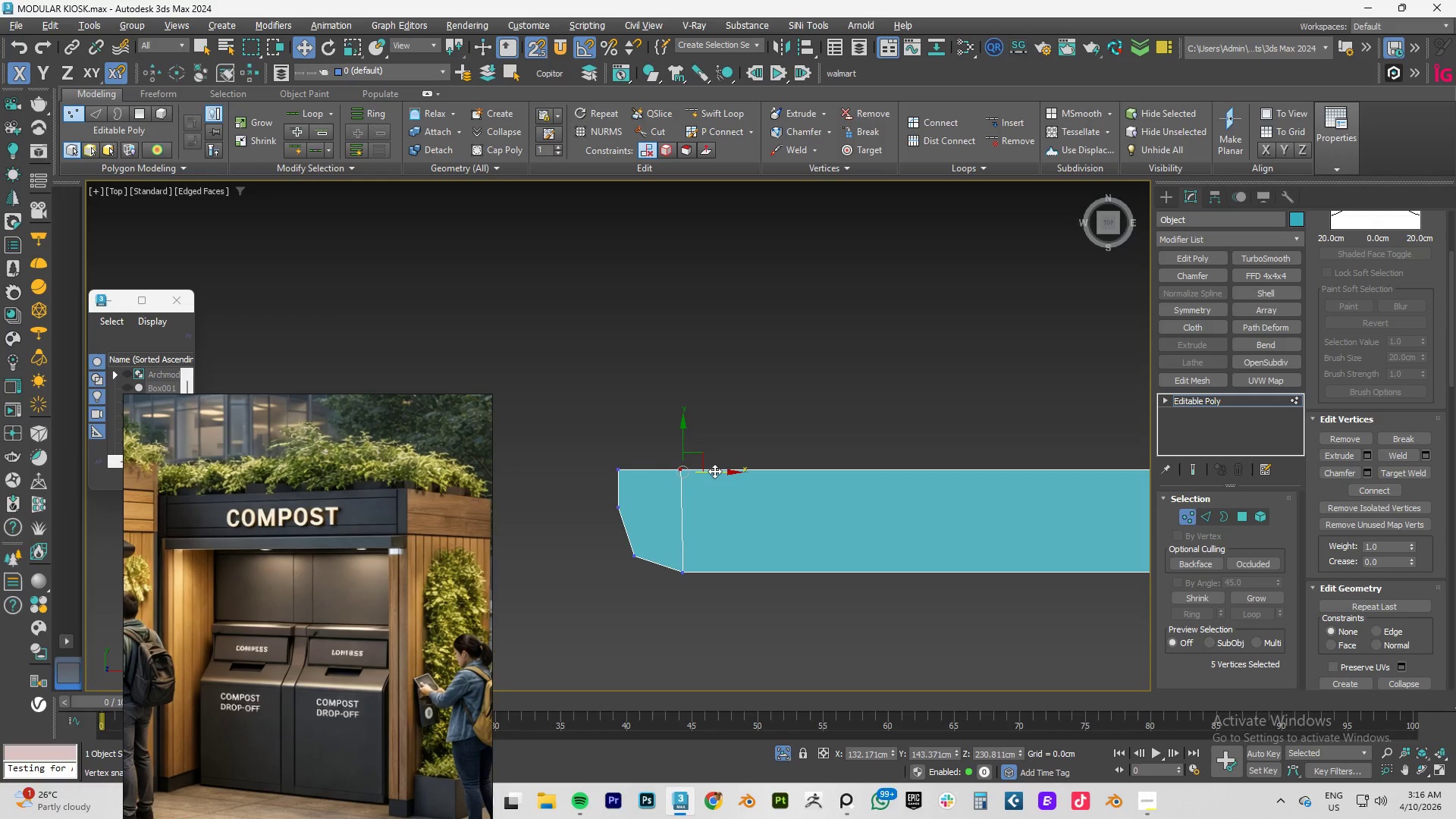 
left_click_drag(start_coordinate=[714, 471], to_coordinate=[689, 561])
 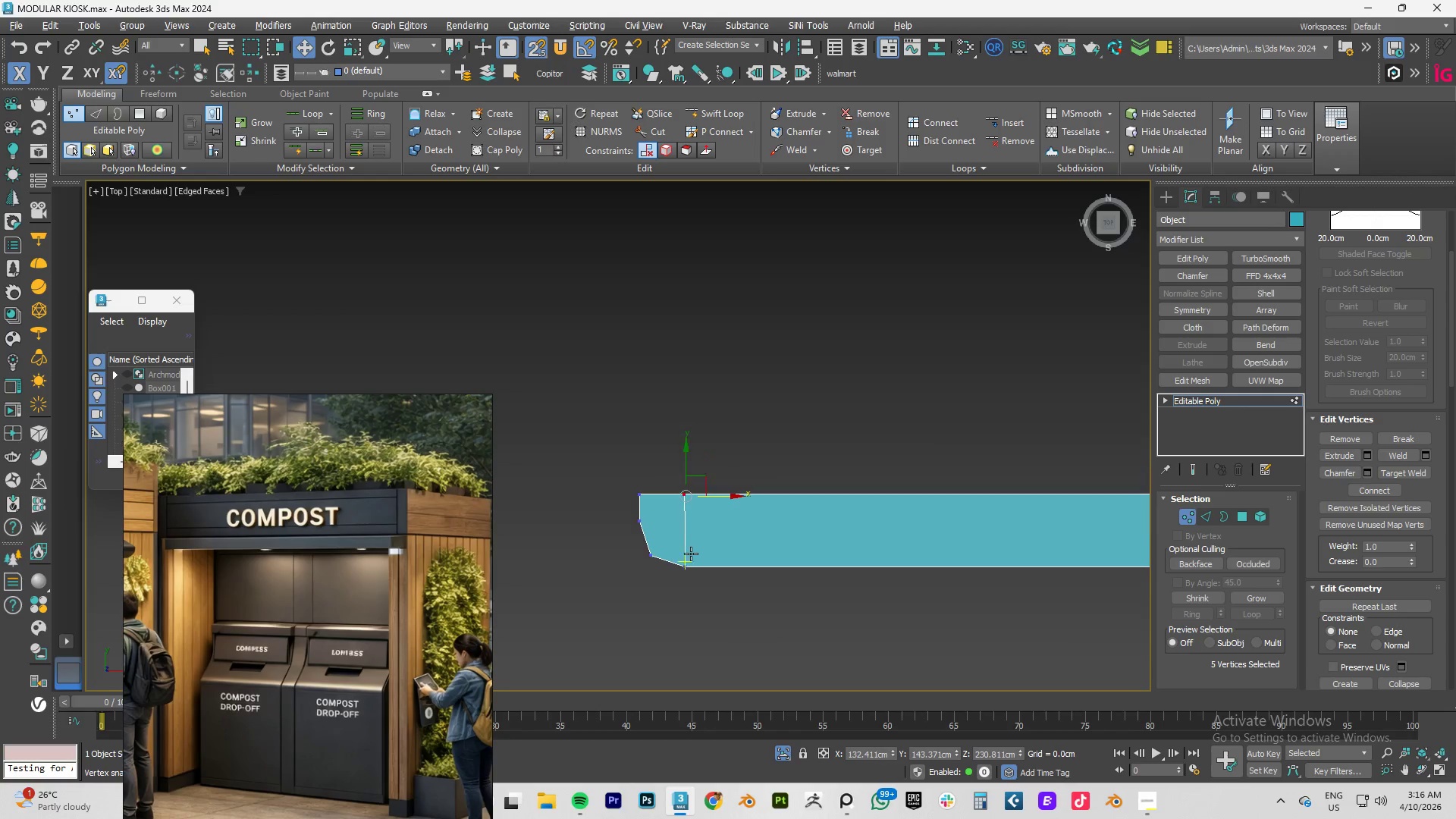 
scroll: coordinate [692, 552], scroll_direction: down, amount: 4.0
 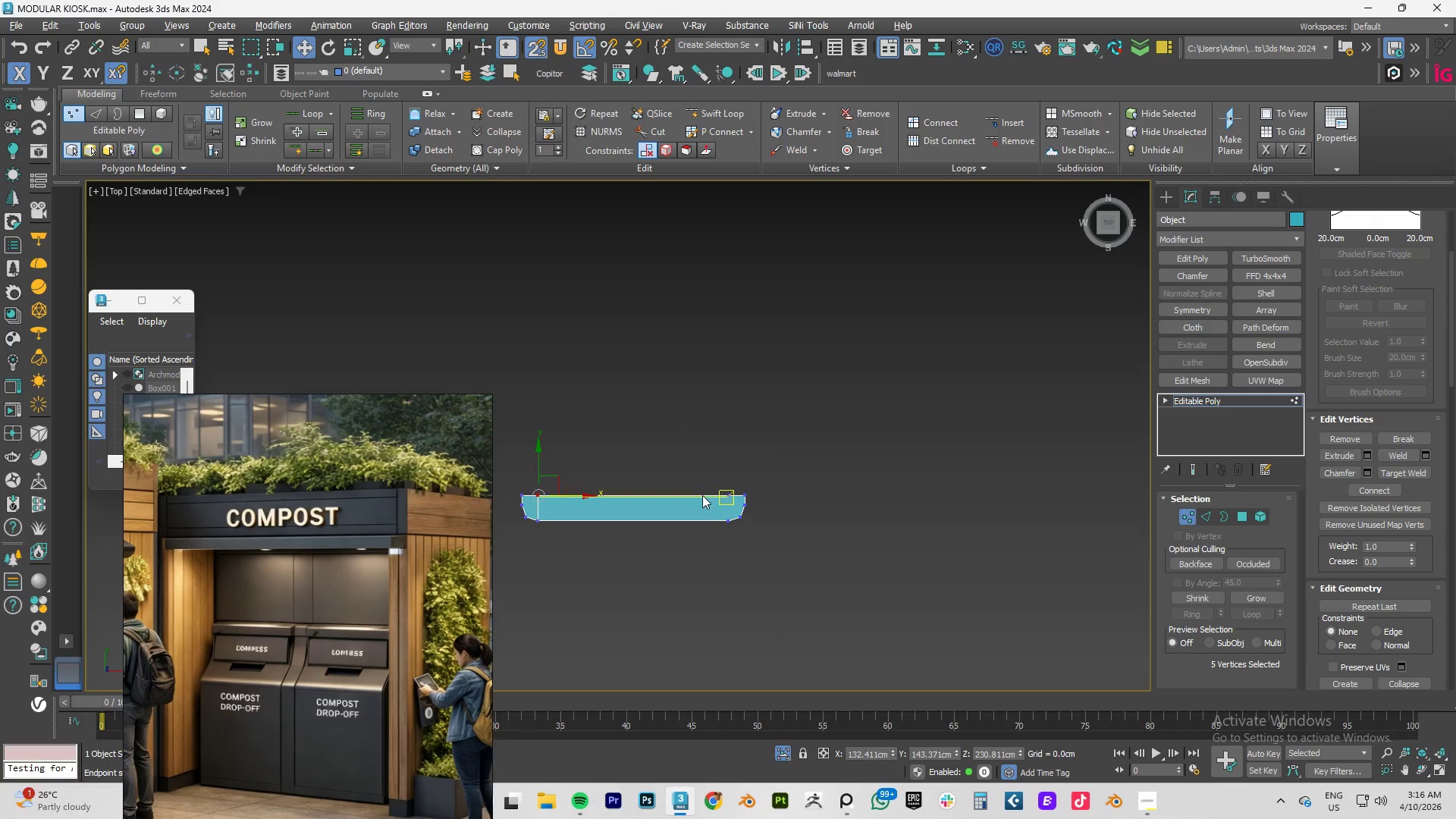 
scroll: coordinate [712, 502], scroll_direction: up, amount: 4.0
 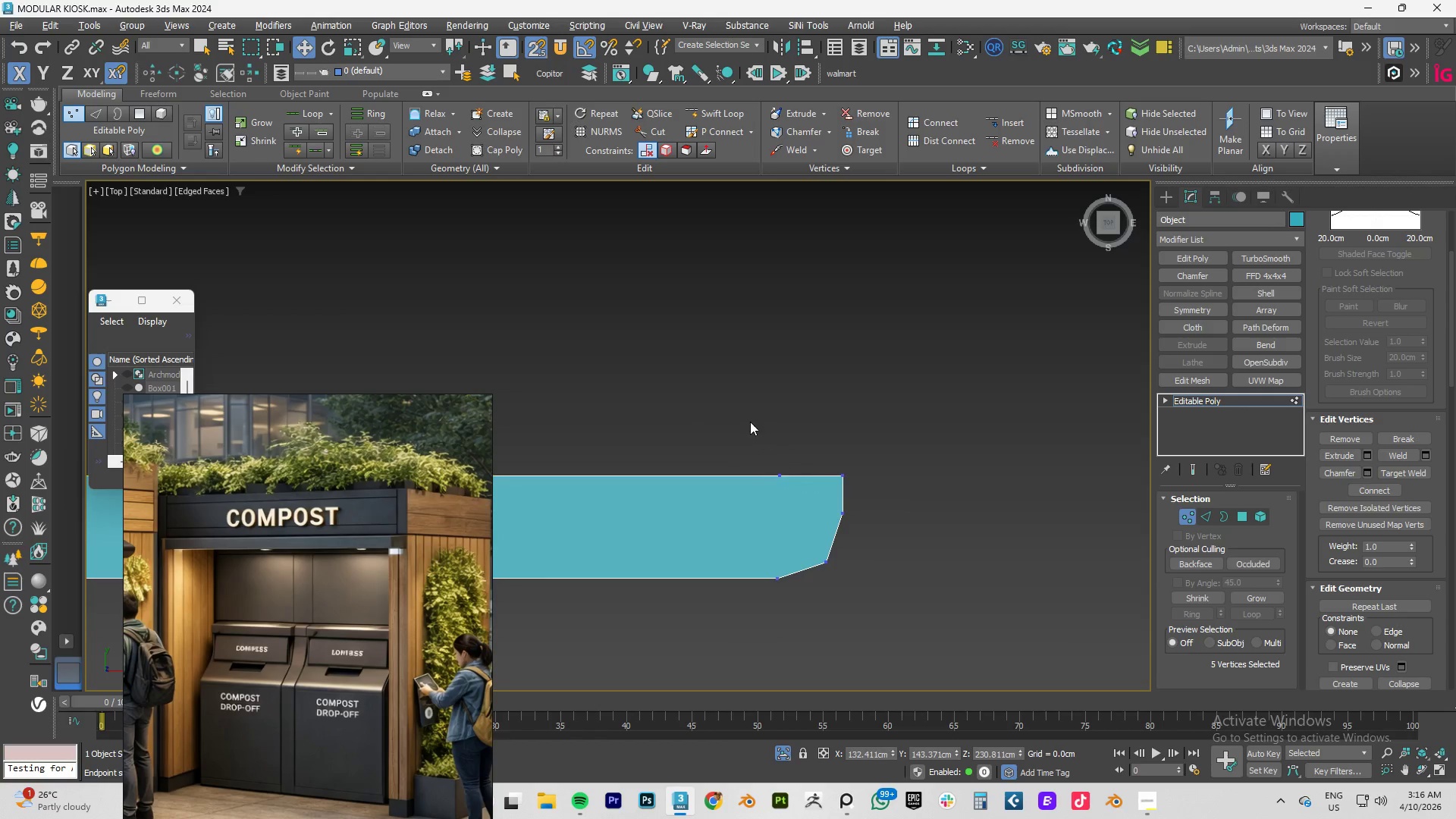 
left_click_drag(start_coordinate=[749, 427], to_coordinate=[802, 496])
 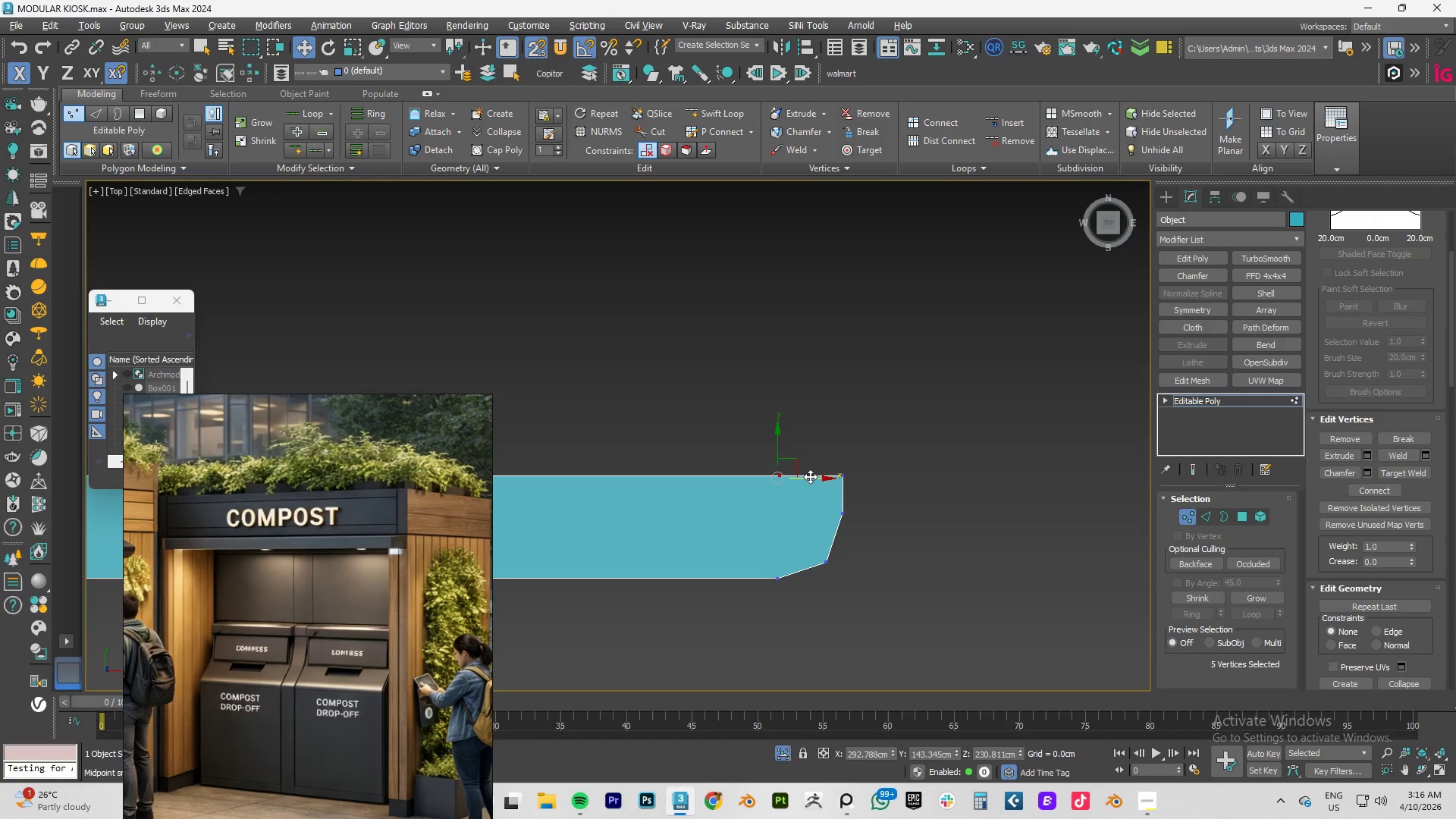 
left_click_drag(start_coordinate=[811, 477], to_coordinate=[777, 582])
 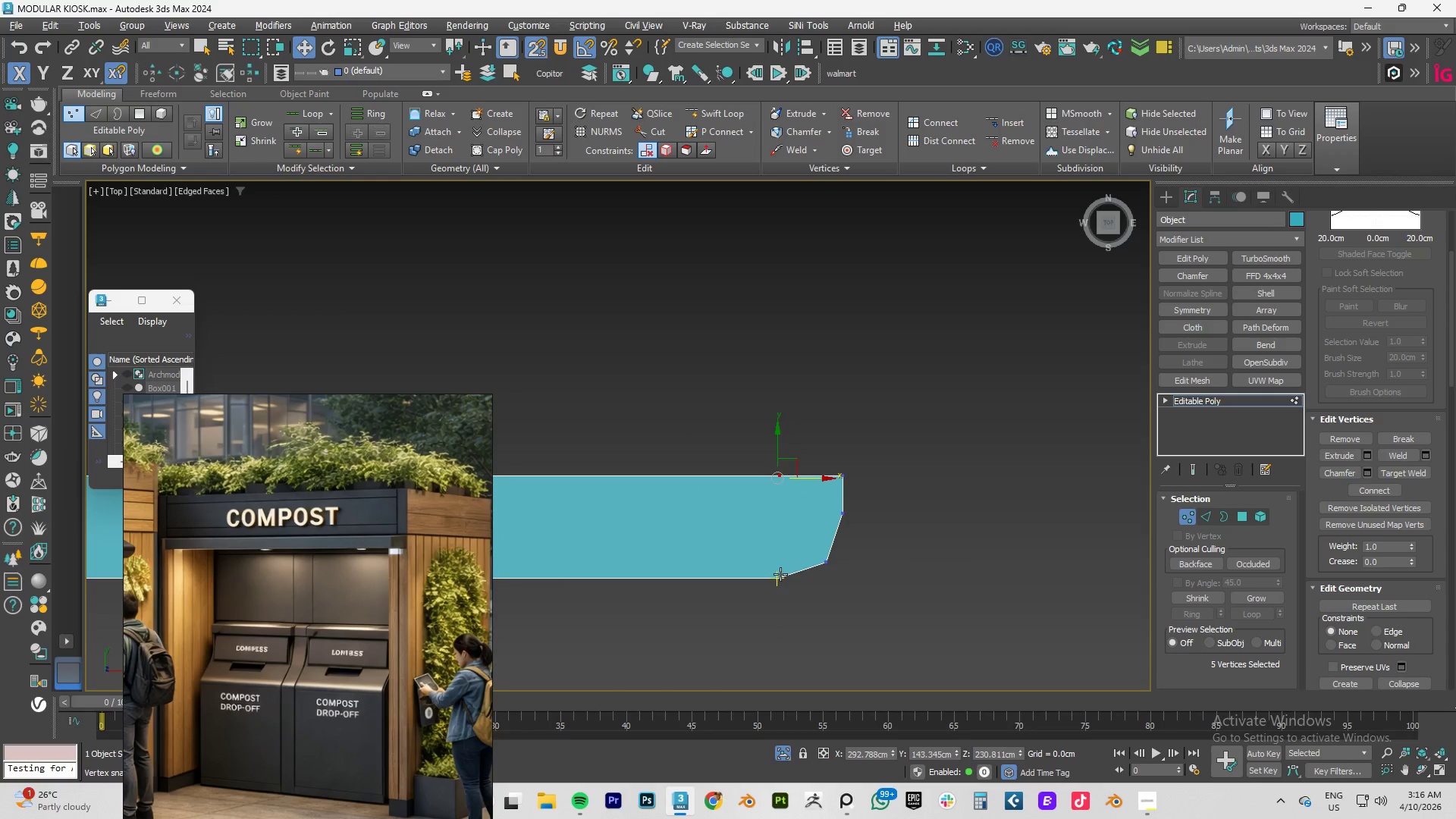 
key(1)
 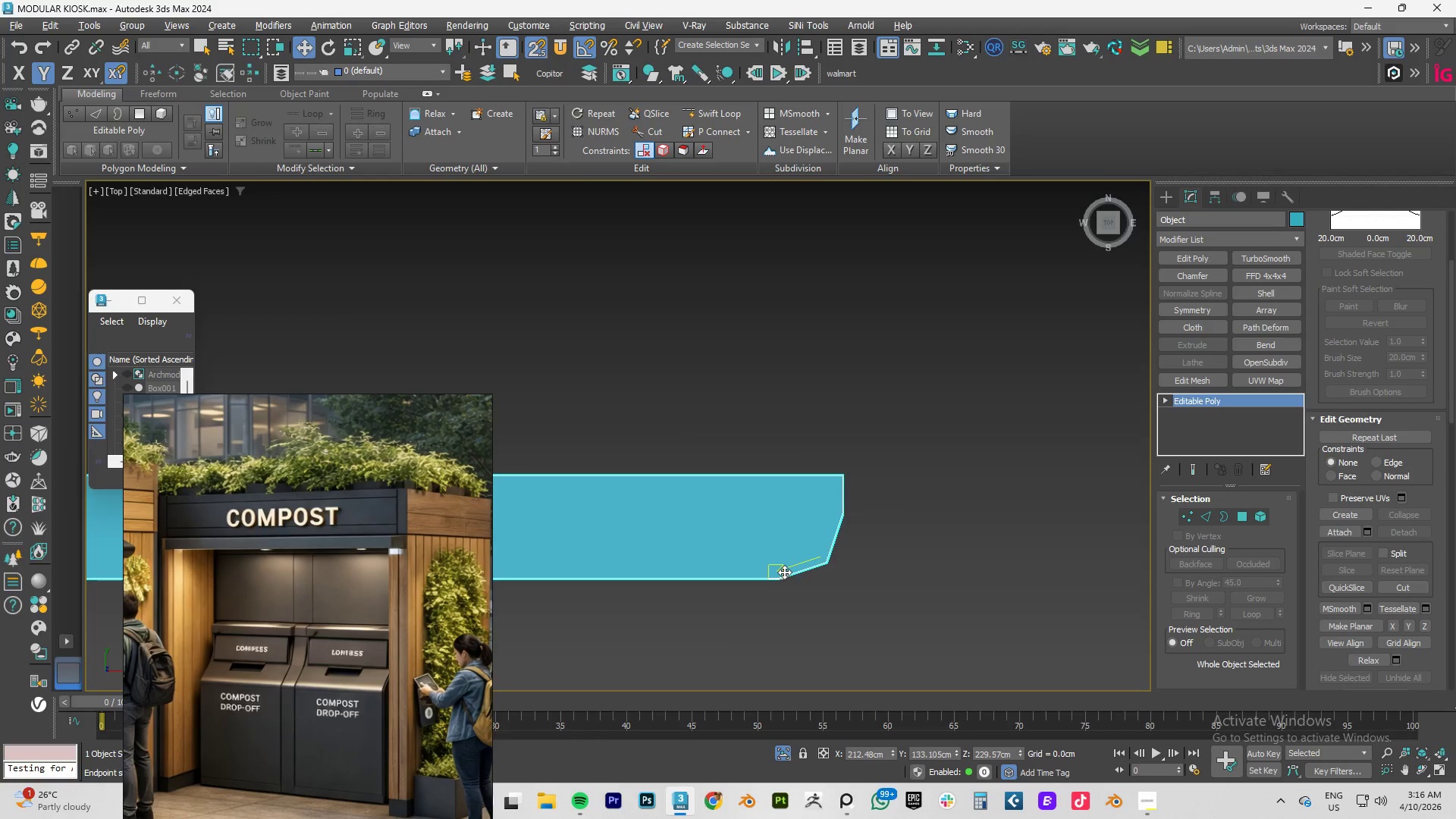 
key(Alt+C)
 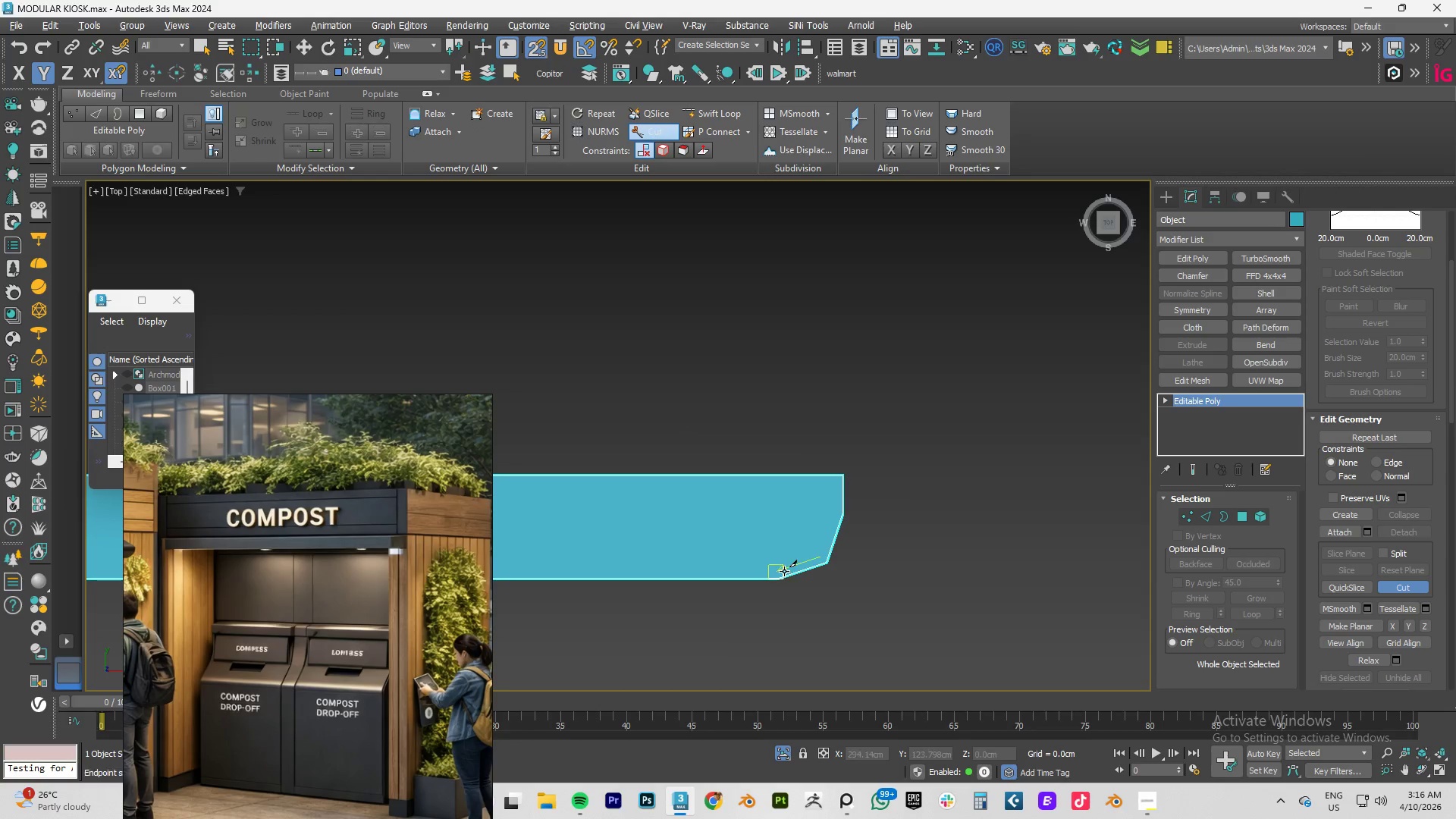 
key(1)
 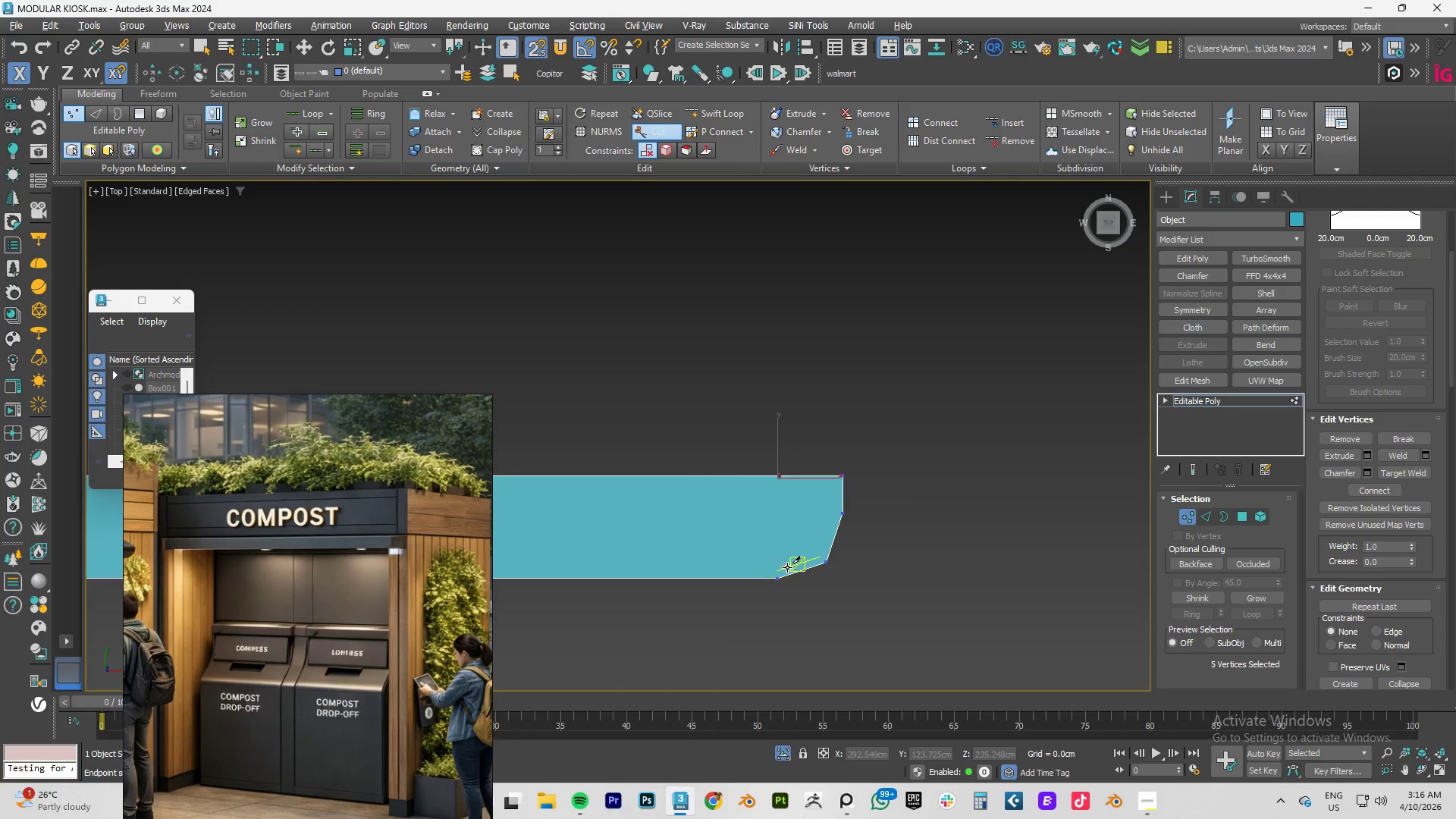 
key(Alt+C)
 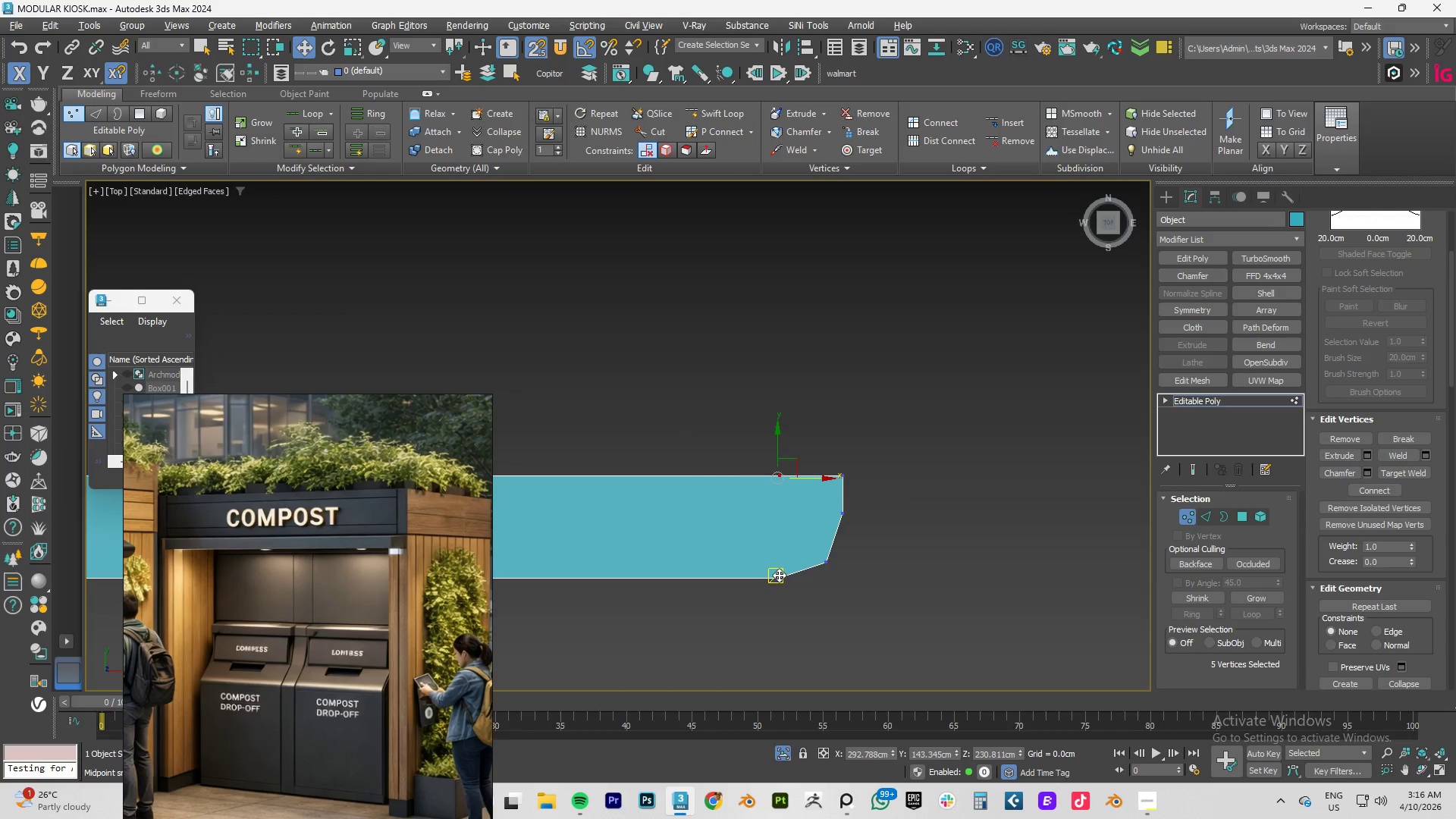 
key(Alt+AltLeft)
 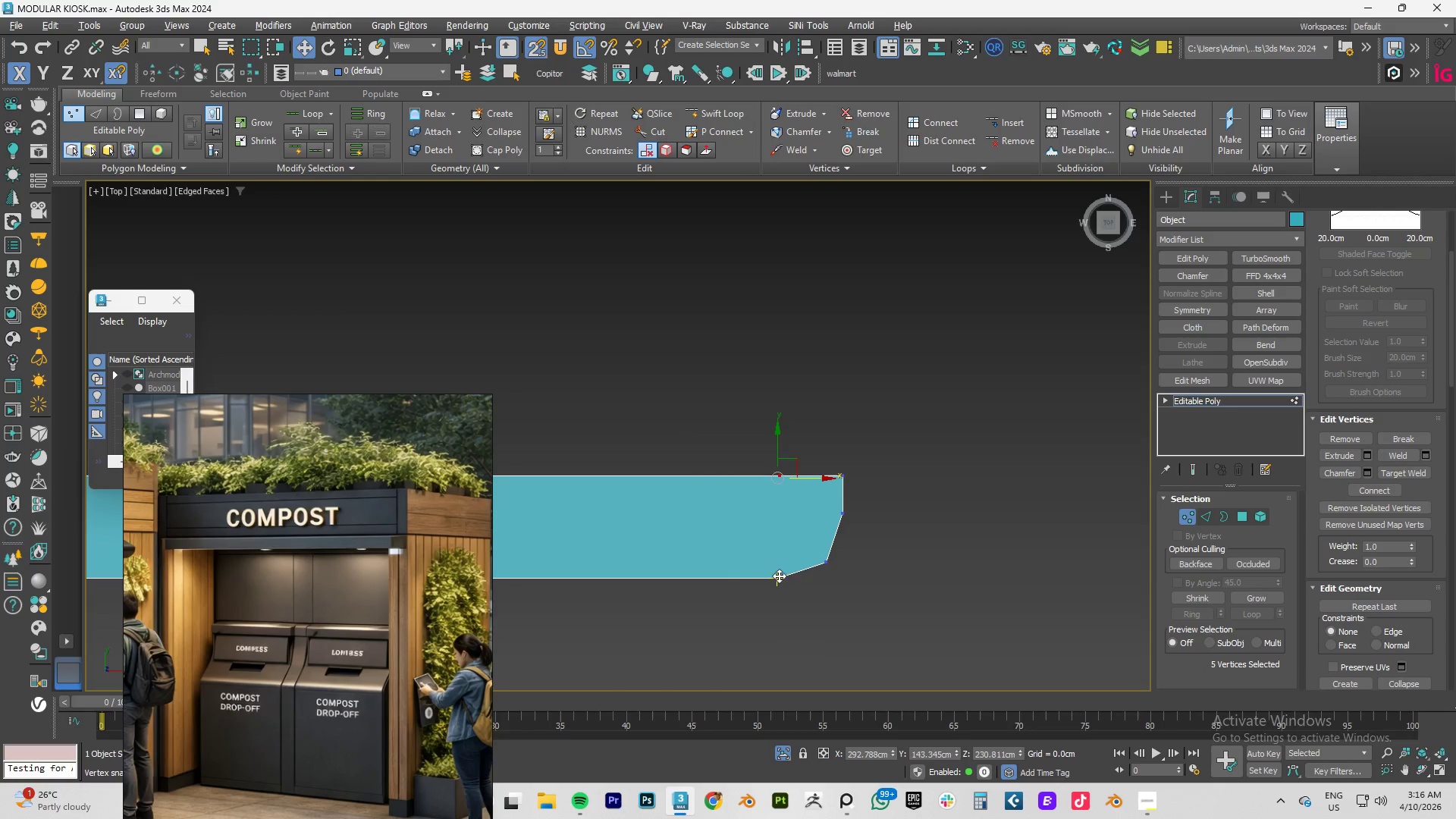 
key(Alt+C)
 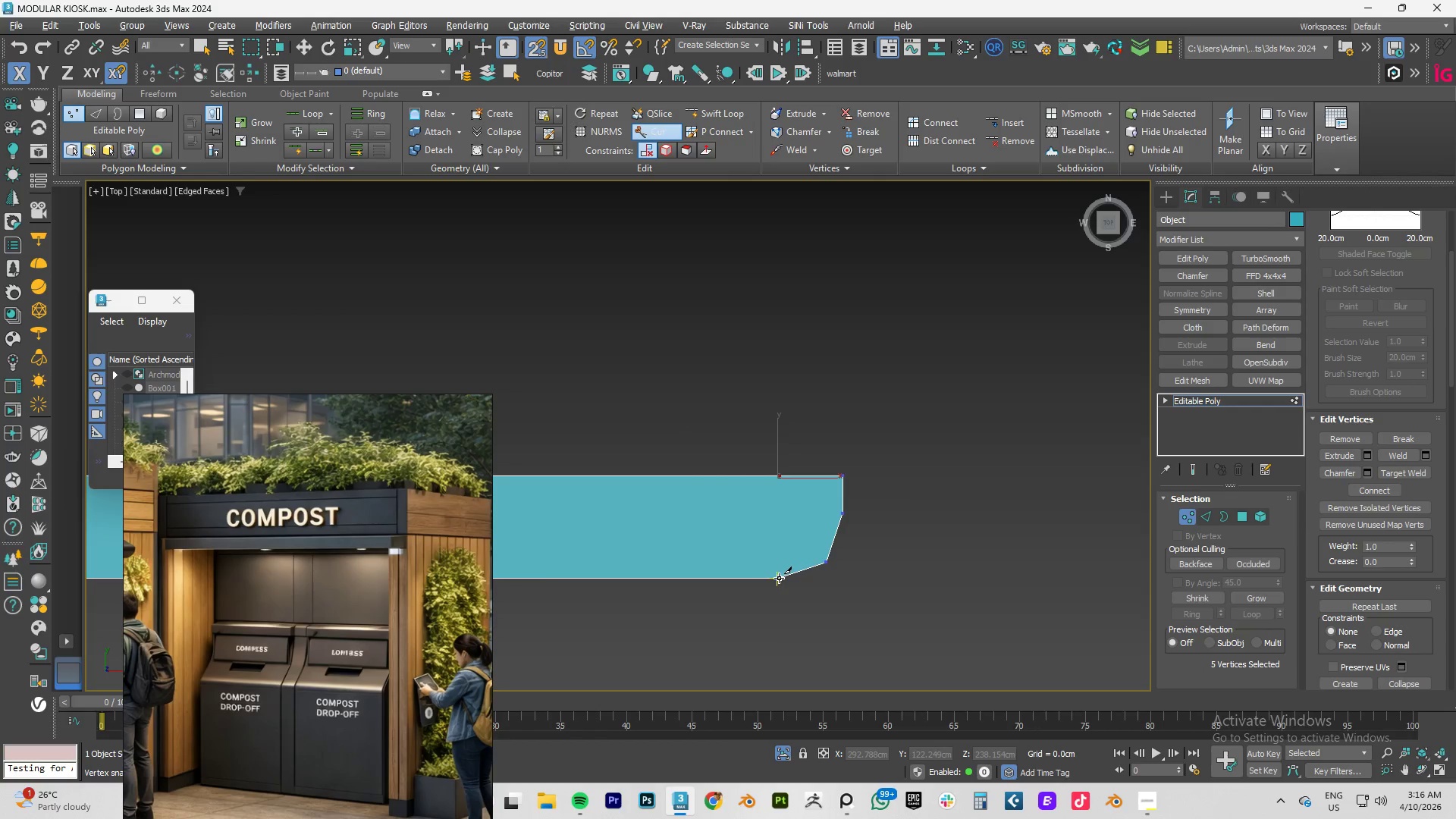 
left_click([779, 578])
 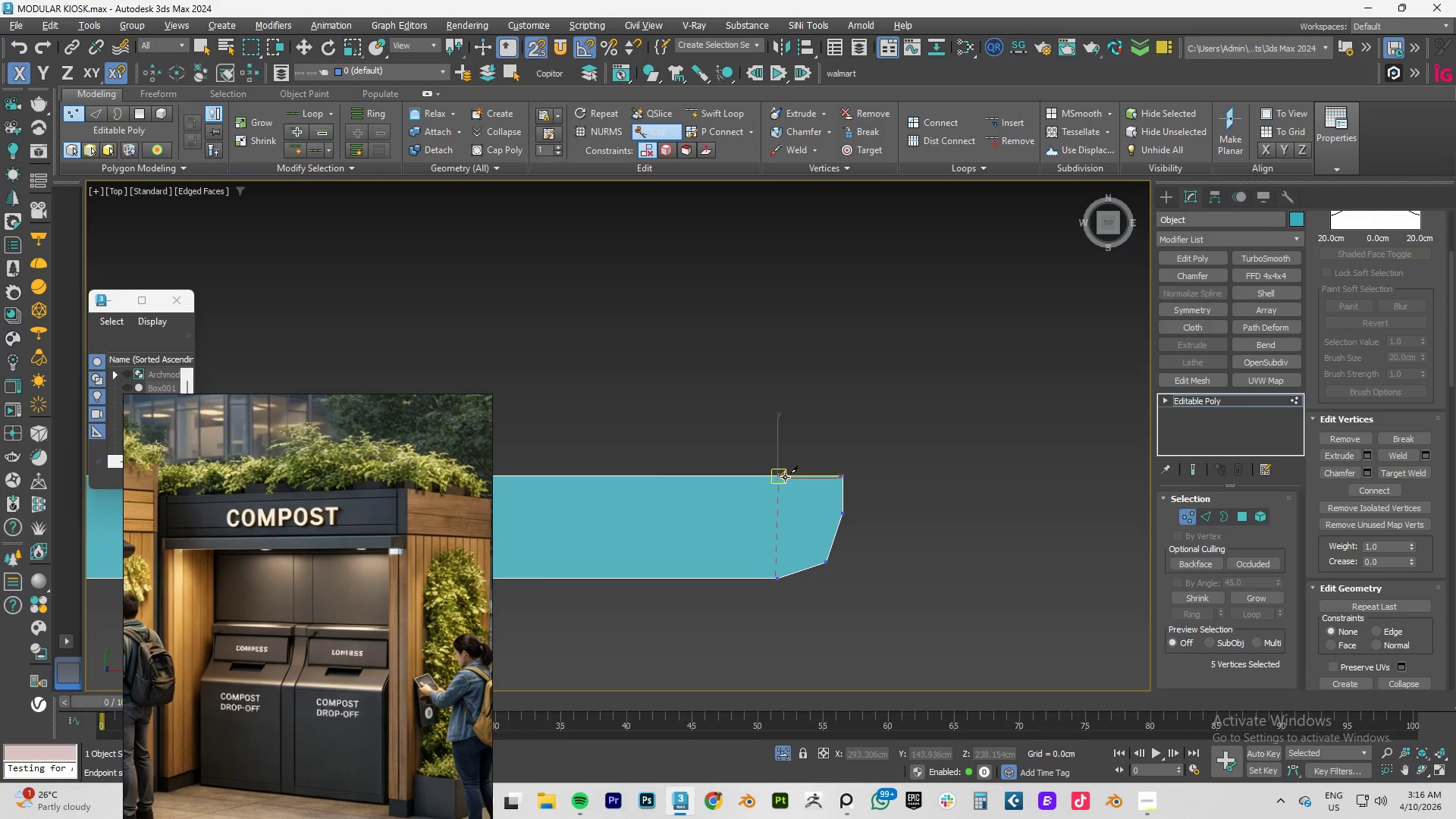 
left_click([785, 477])
 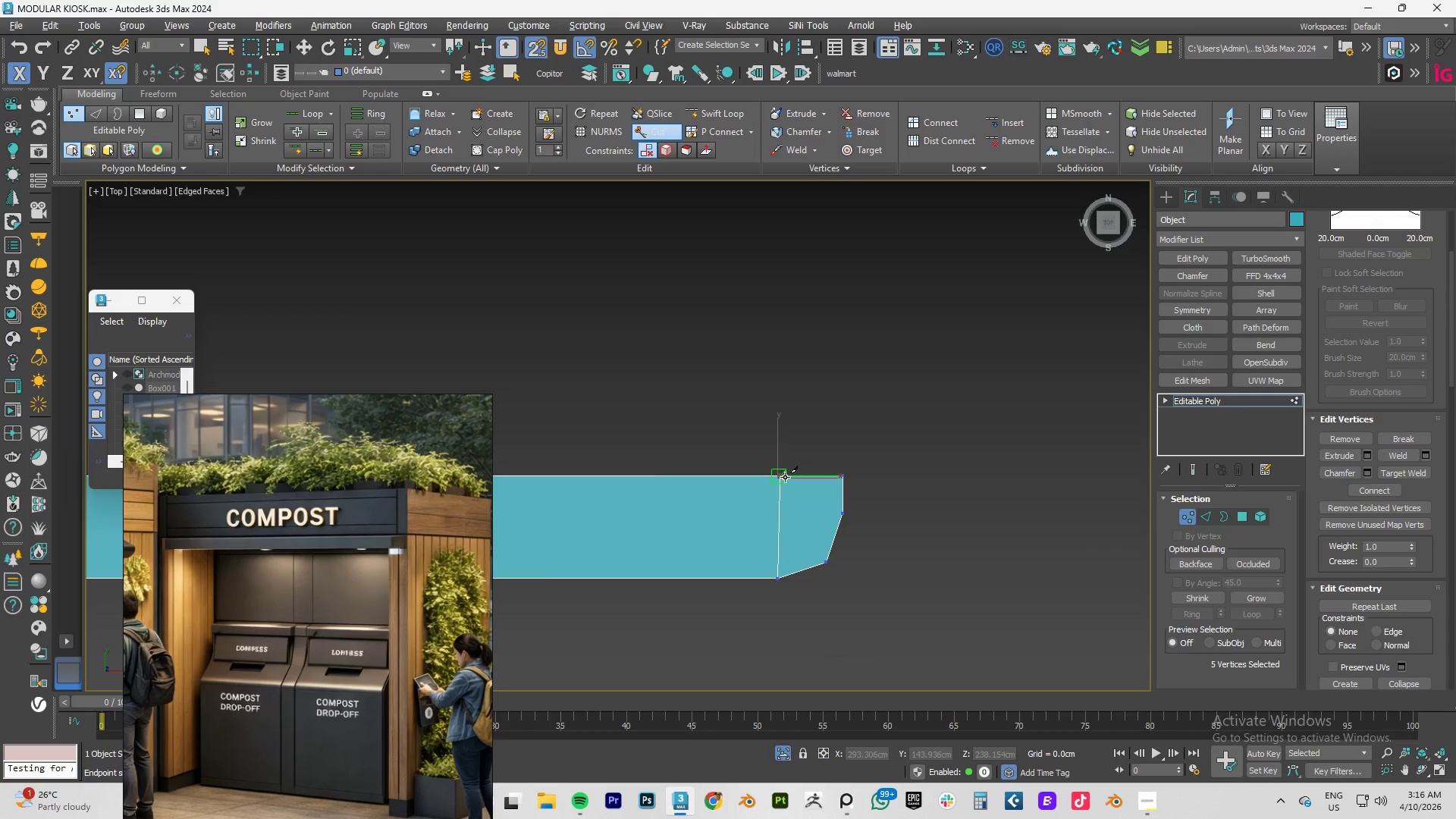 
right_click([785, 477])
 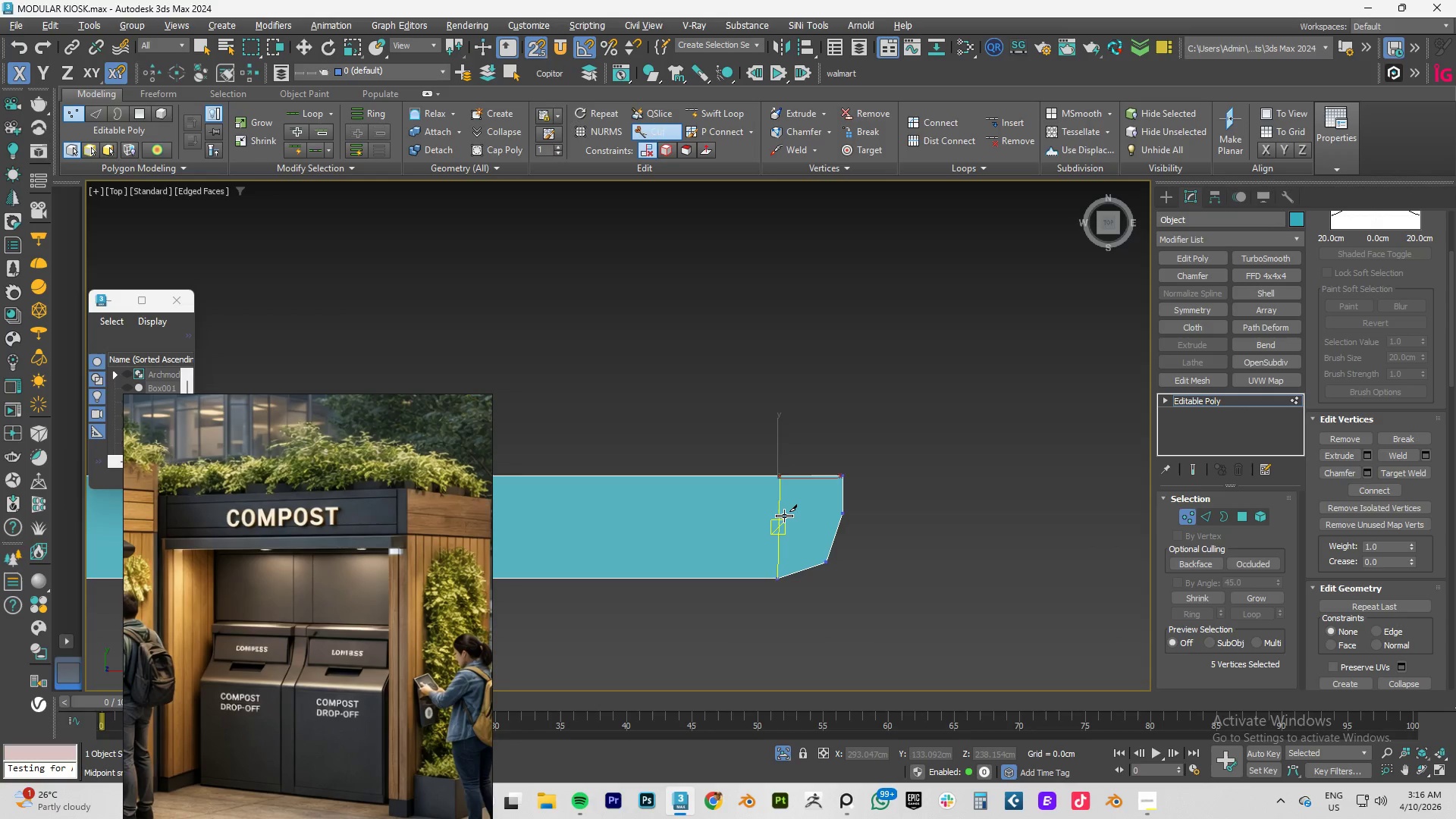 
scroll: coordinate [784, 516], scroll_direction: down, amount: 3.0
 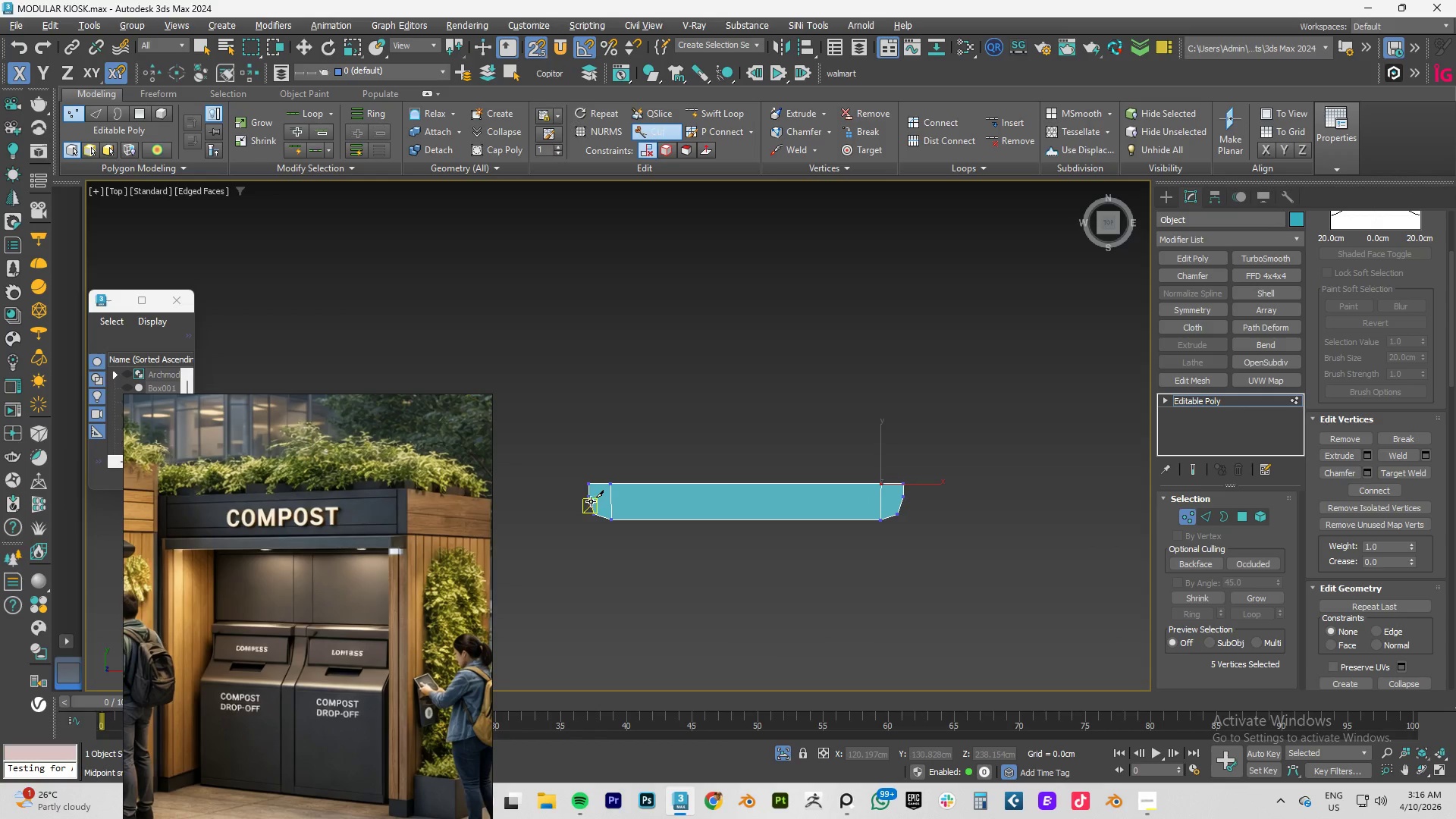 
left_click([591, 496])
 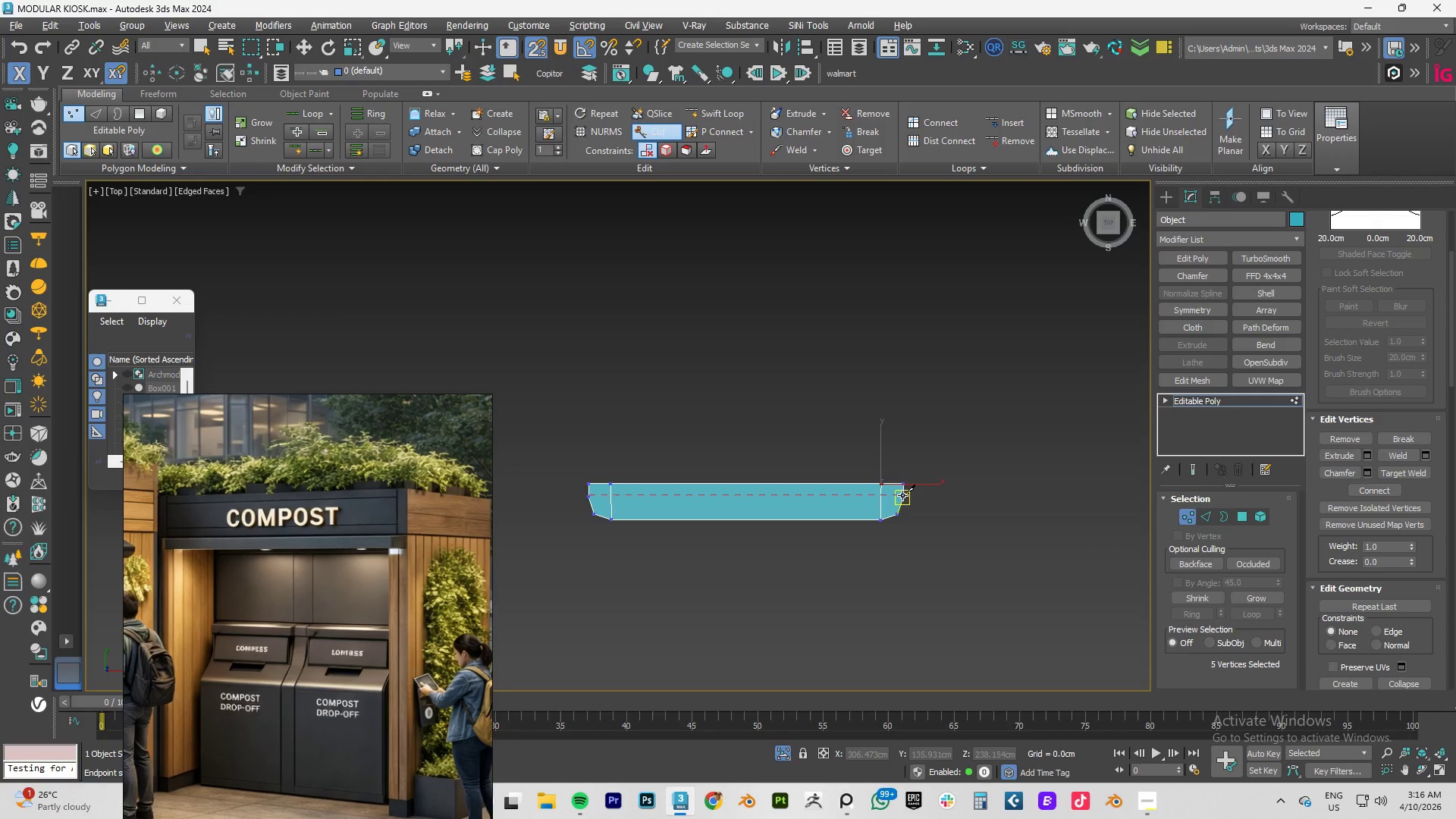 
left_click([903, 494])
 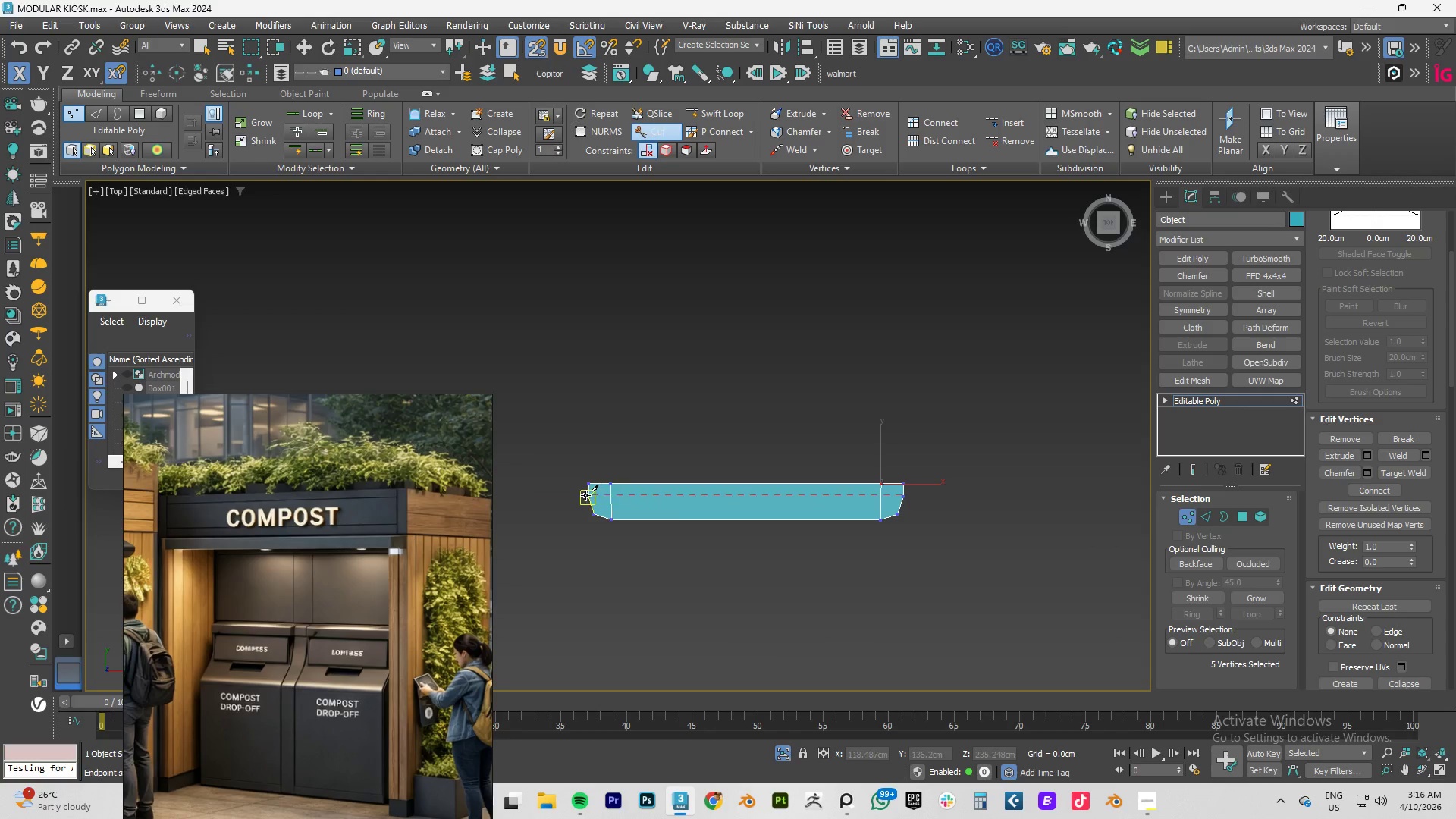 
left_click([587, 497])
 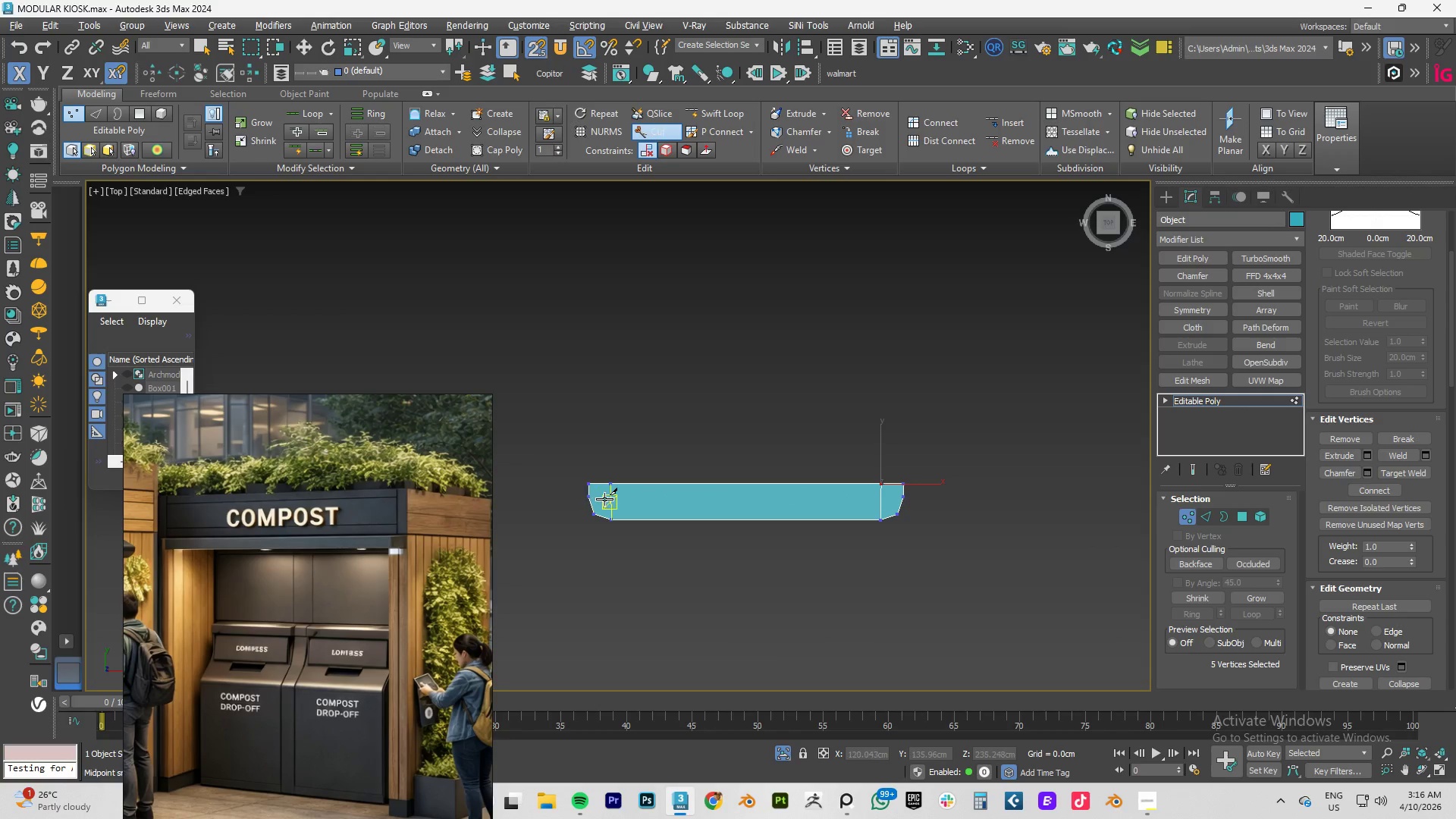 
right_click([604, 499])
 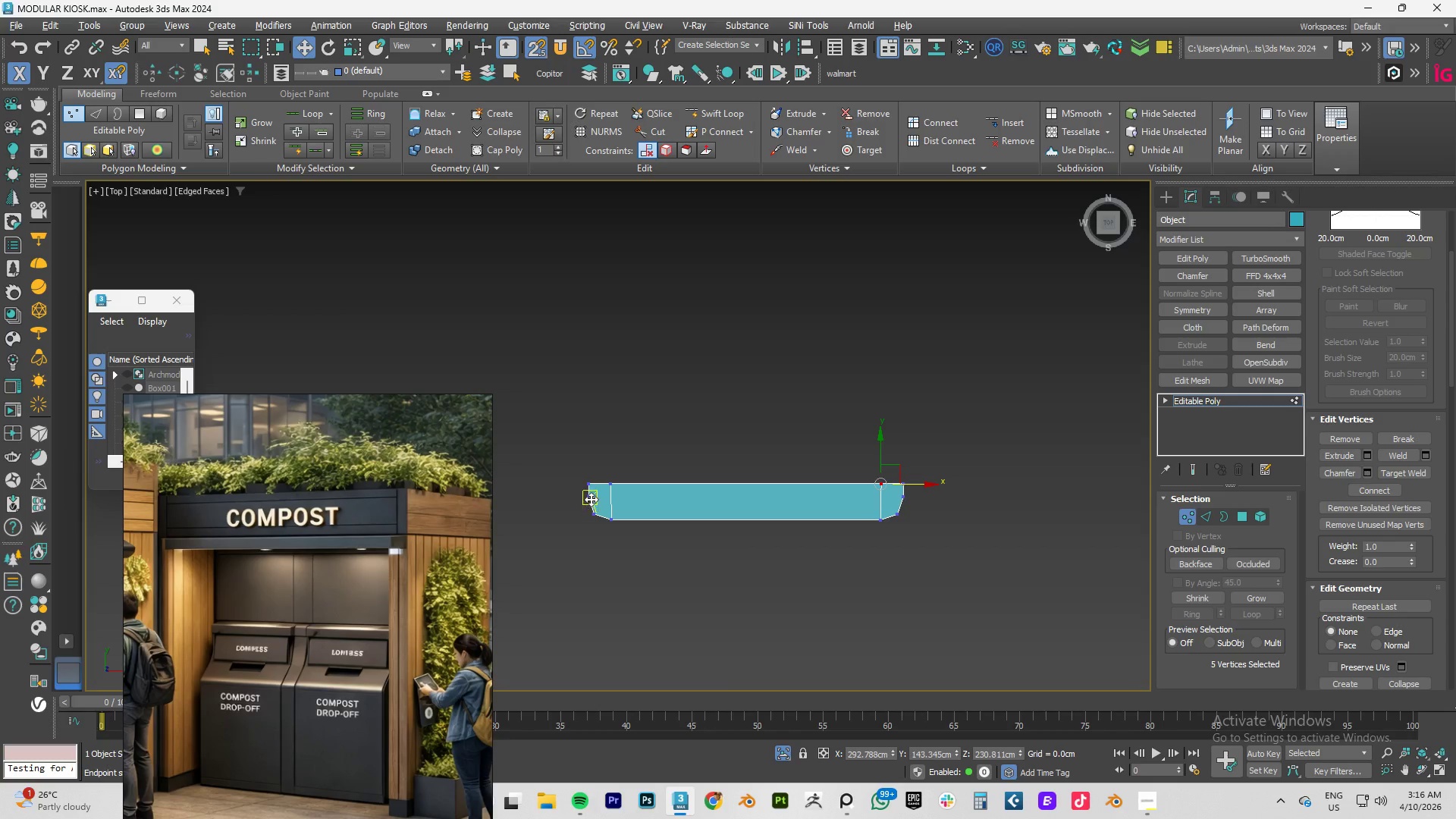 
key(Alt+C)
 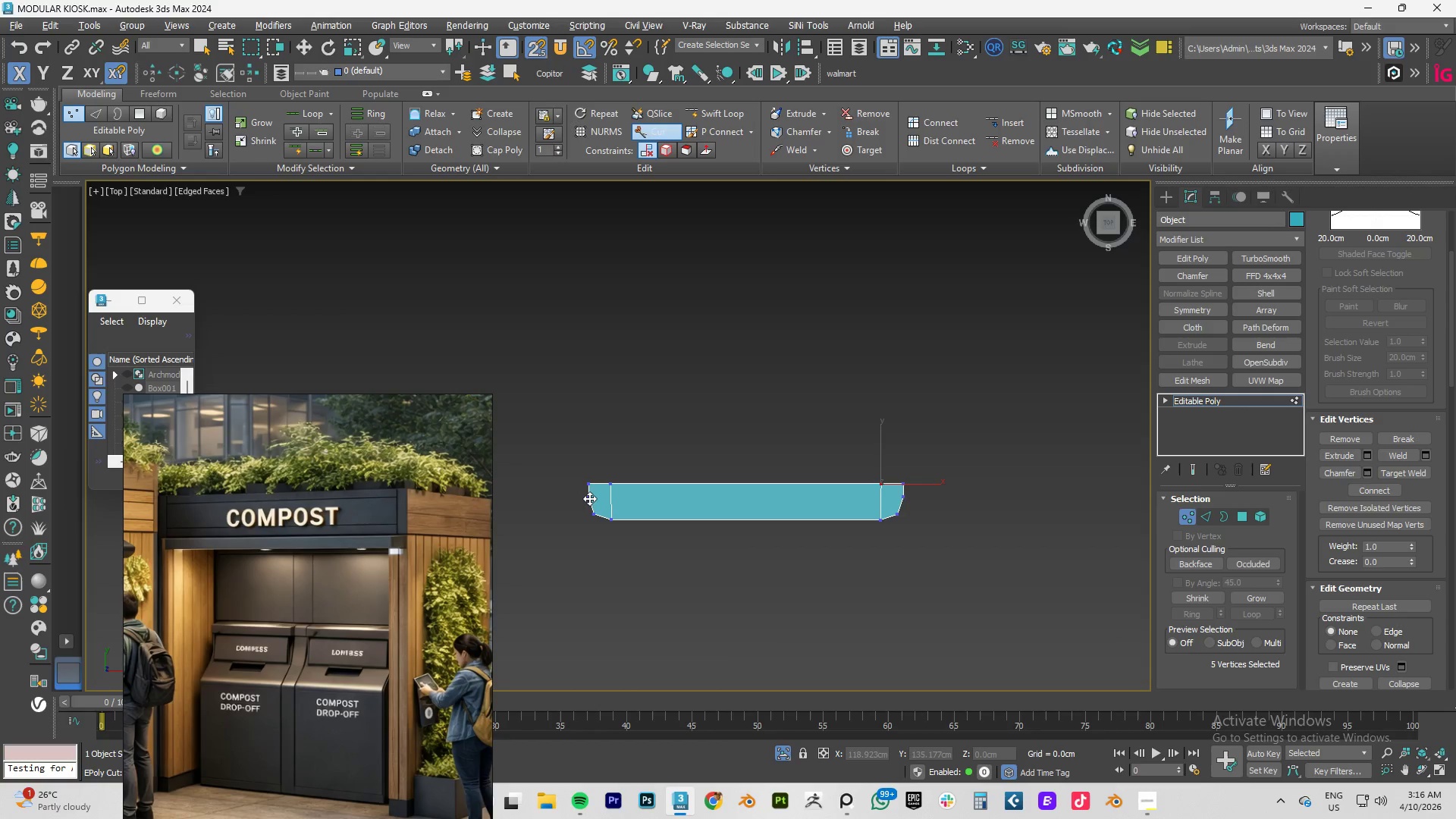 
key(S)
 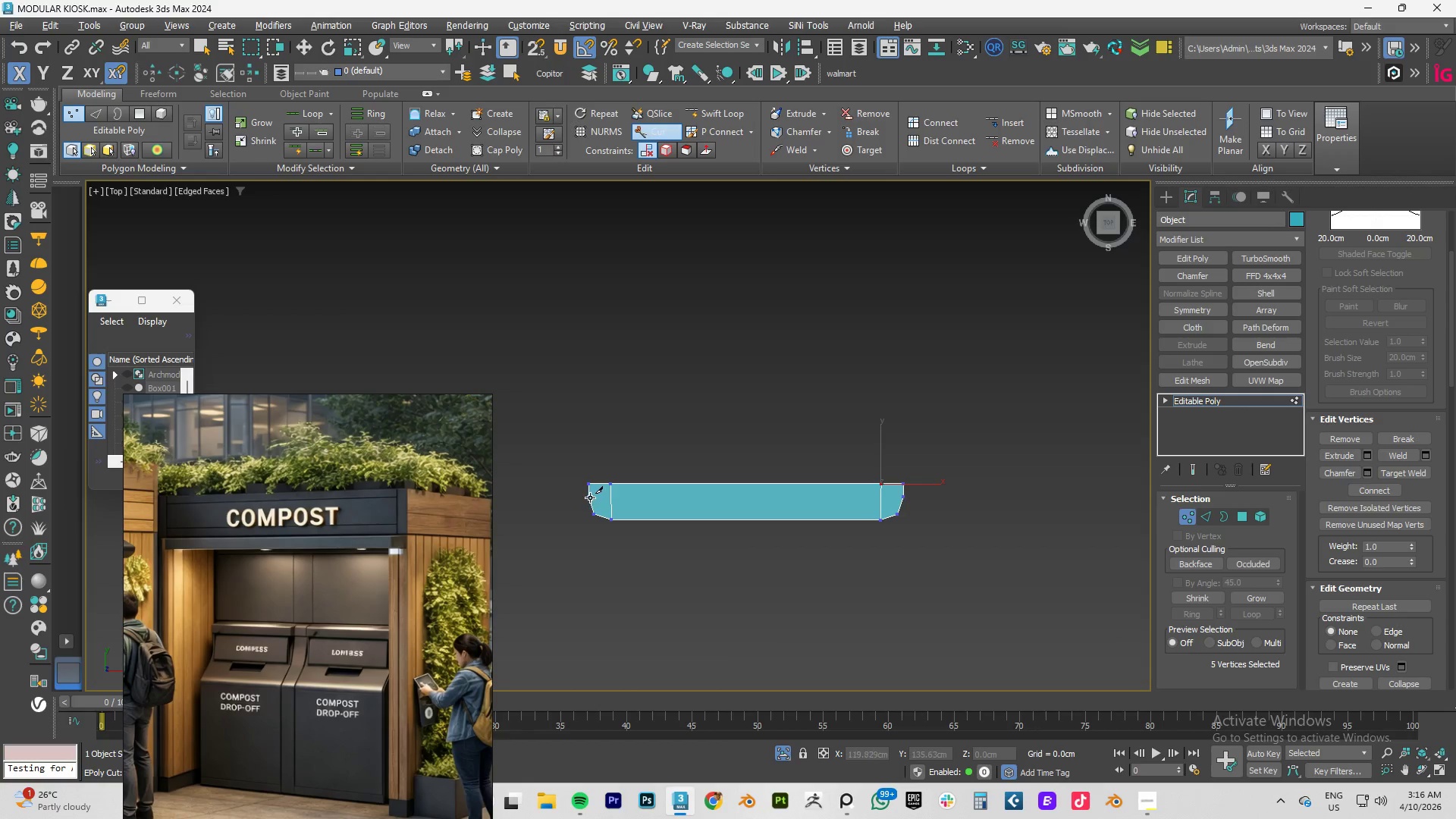 
left_click([589, 497])
 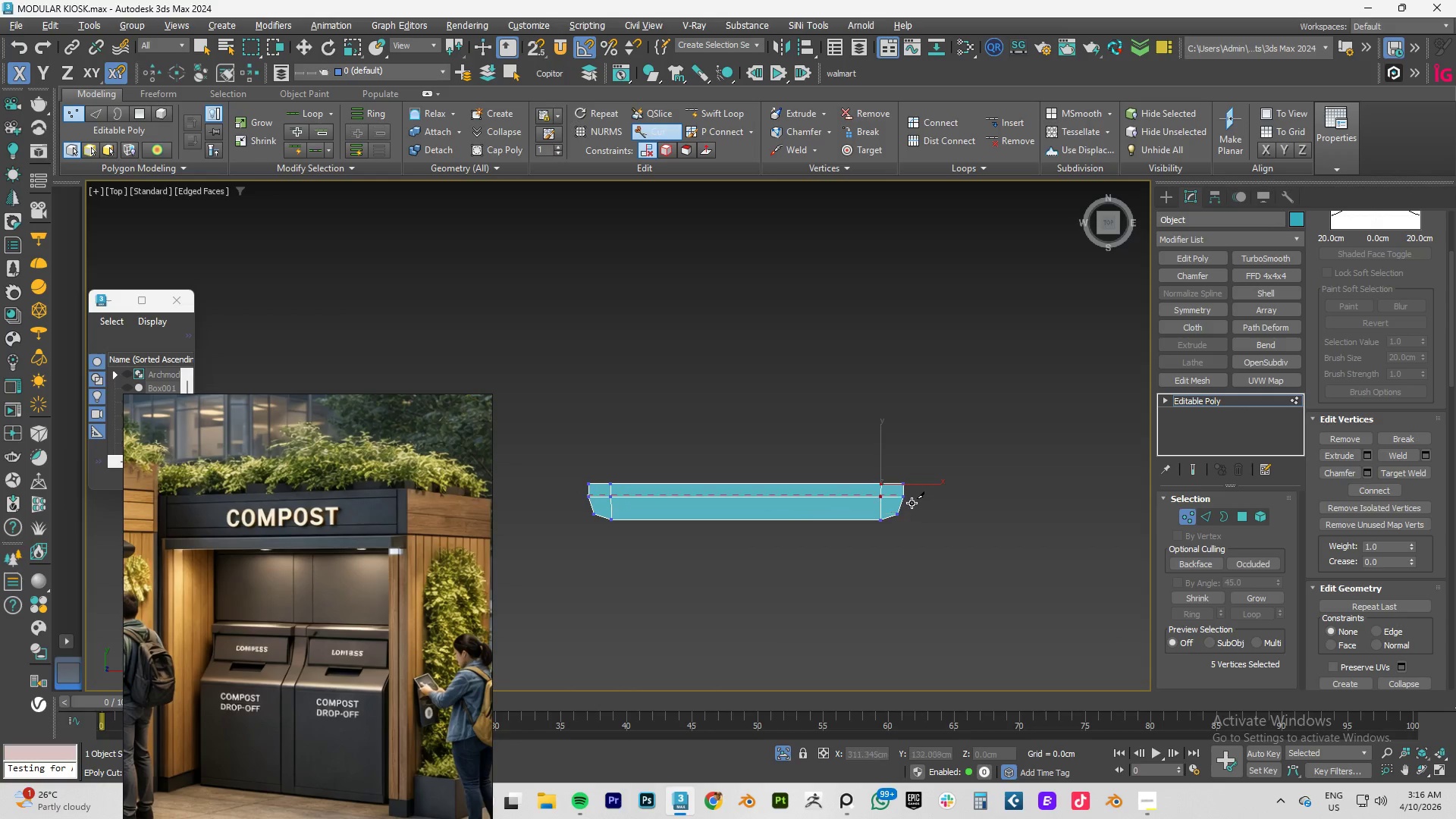 
scroll: coordinate [899, 494], scroll_direction: up, amount: 4.0
 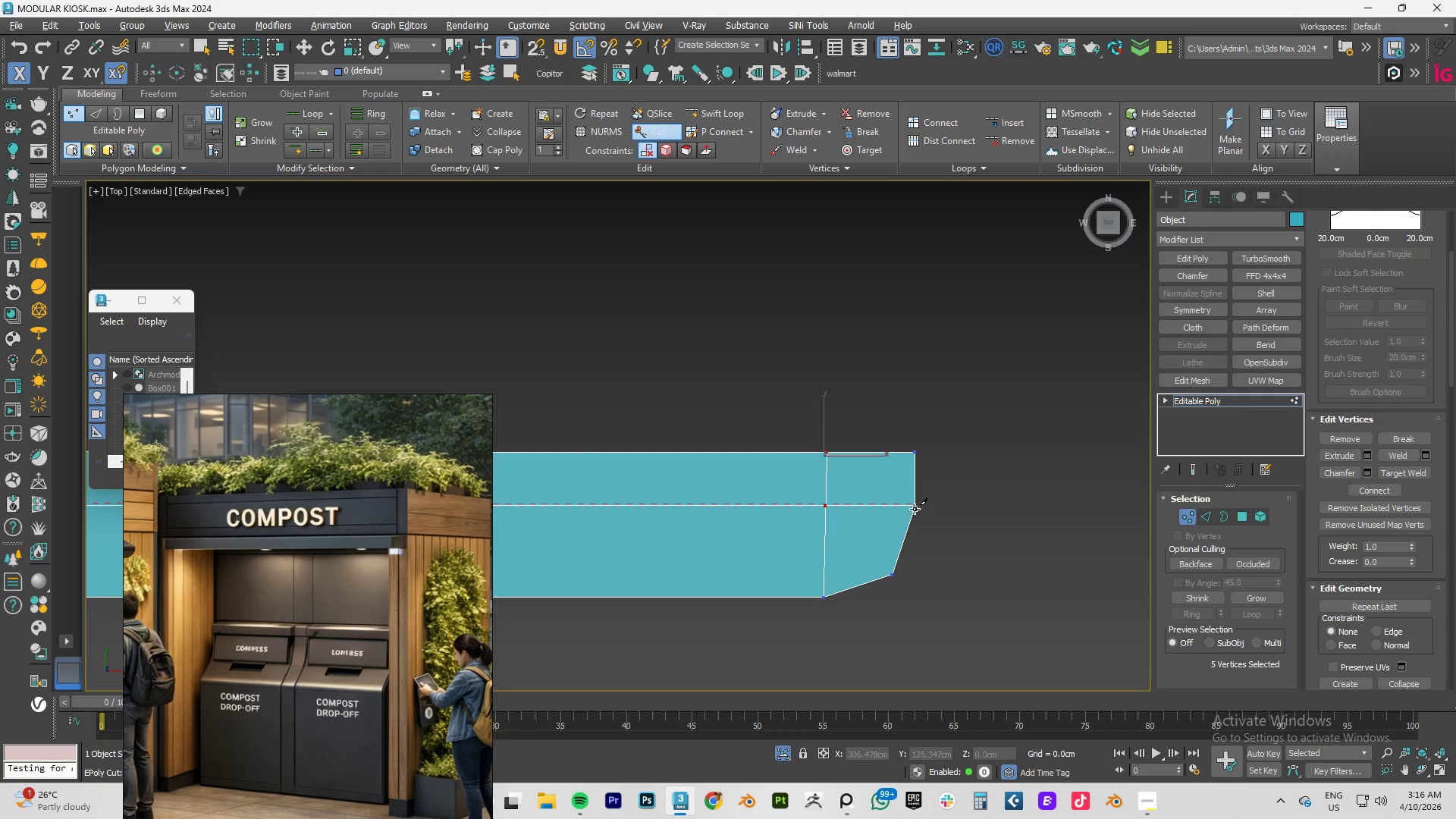 
left_click([914, 508])
 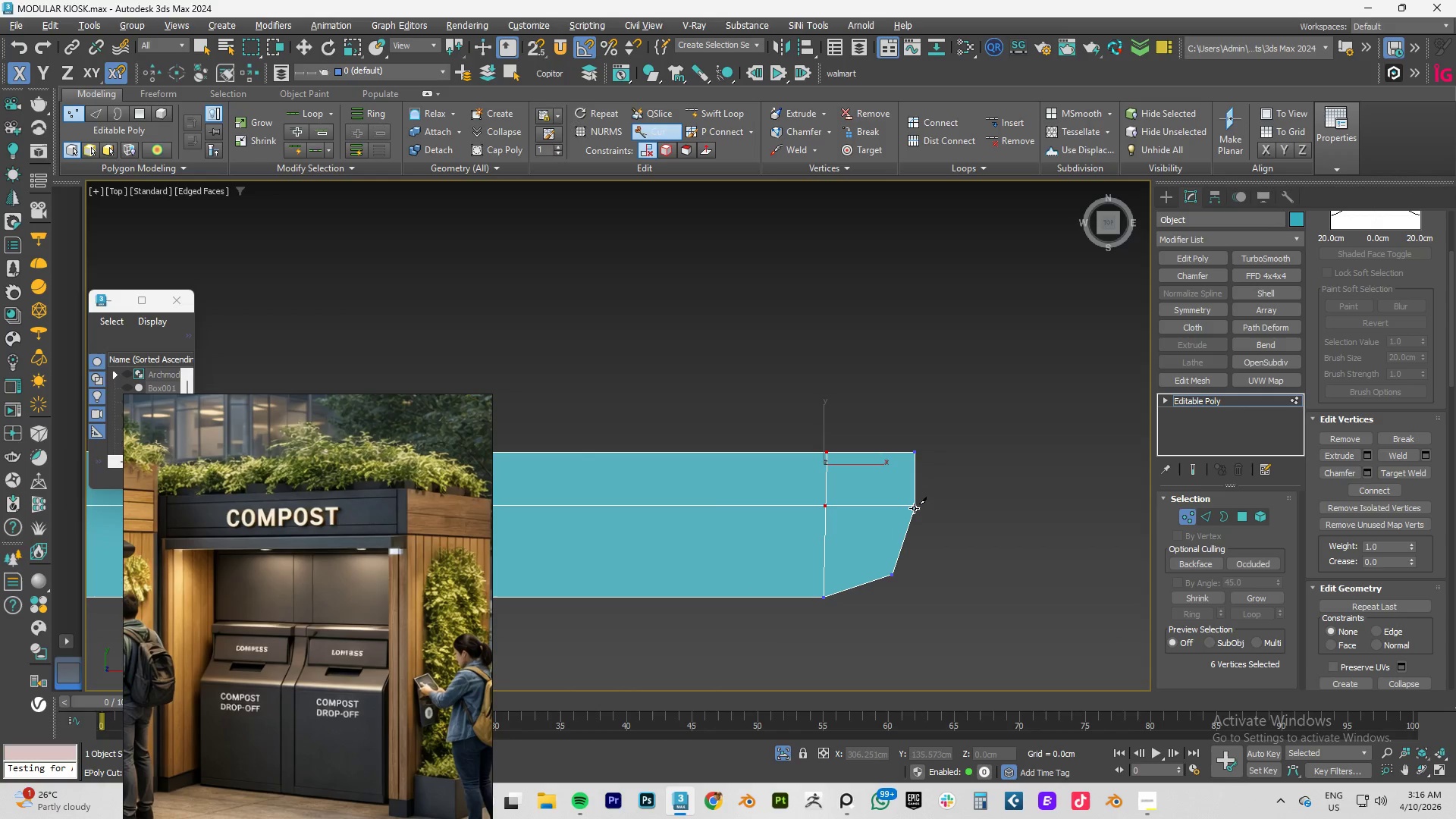 
right_click([914, 508])
 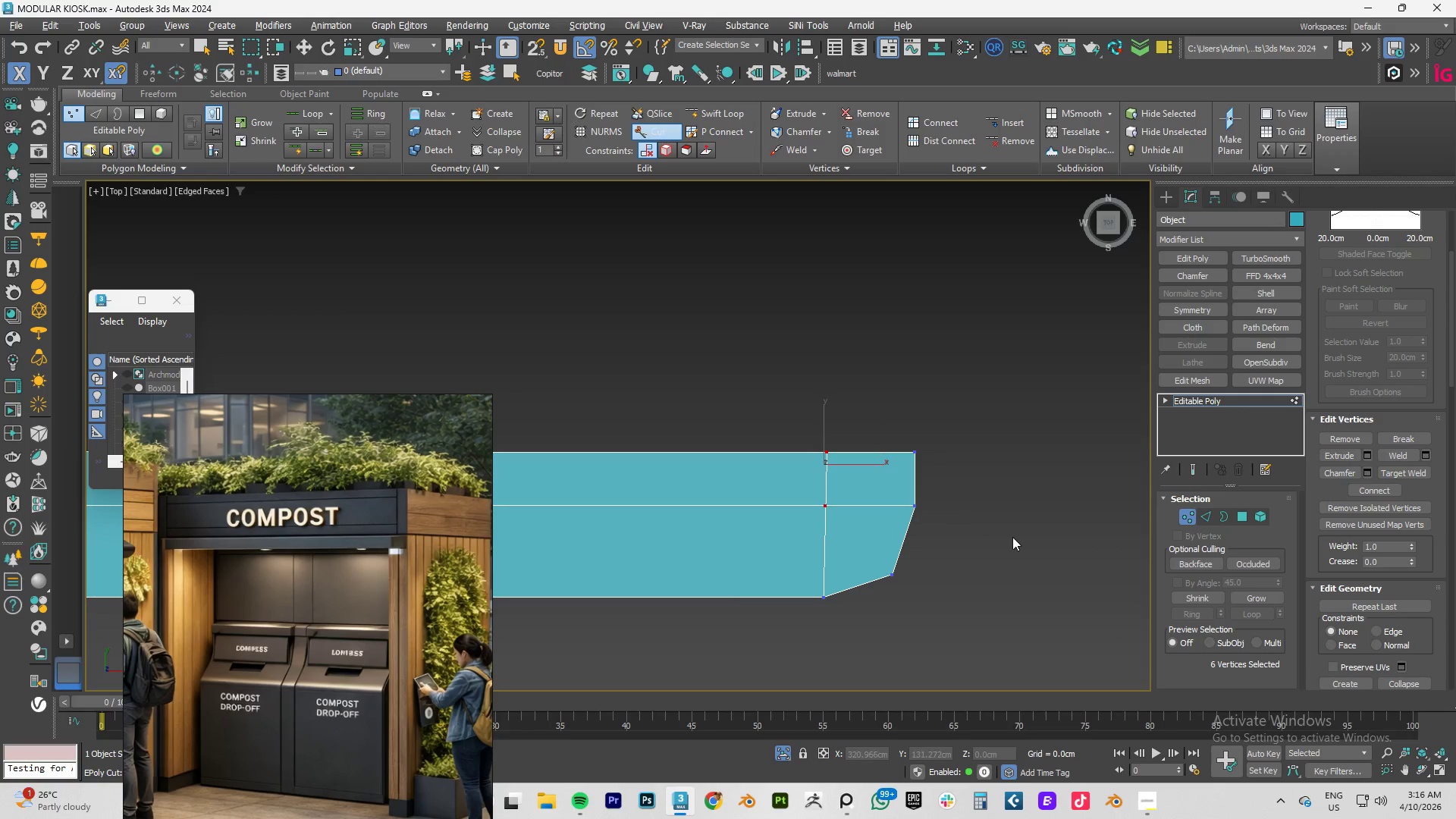 
right_click([1012, 537])
 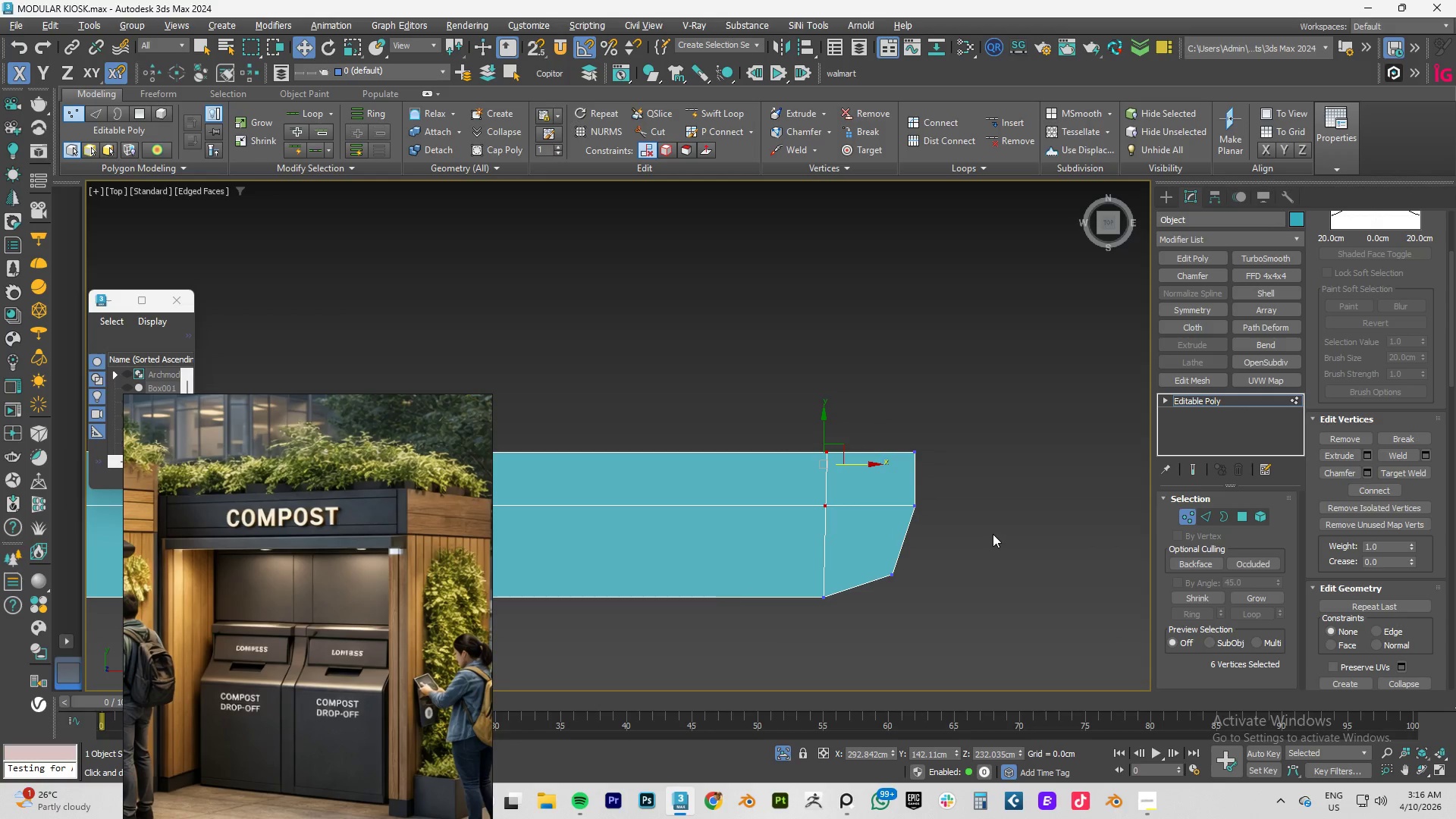 
left_click([996, 560])
 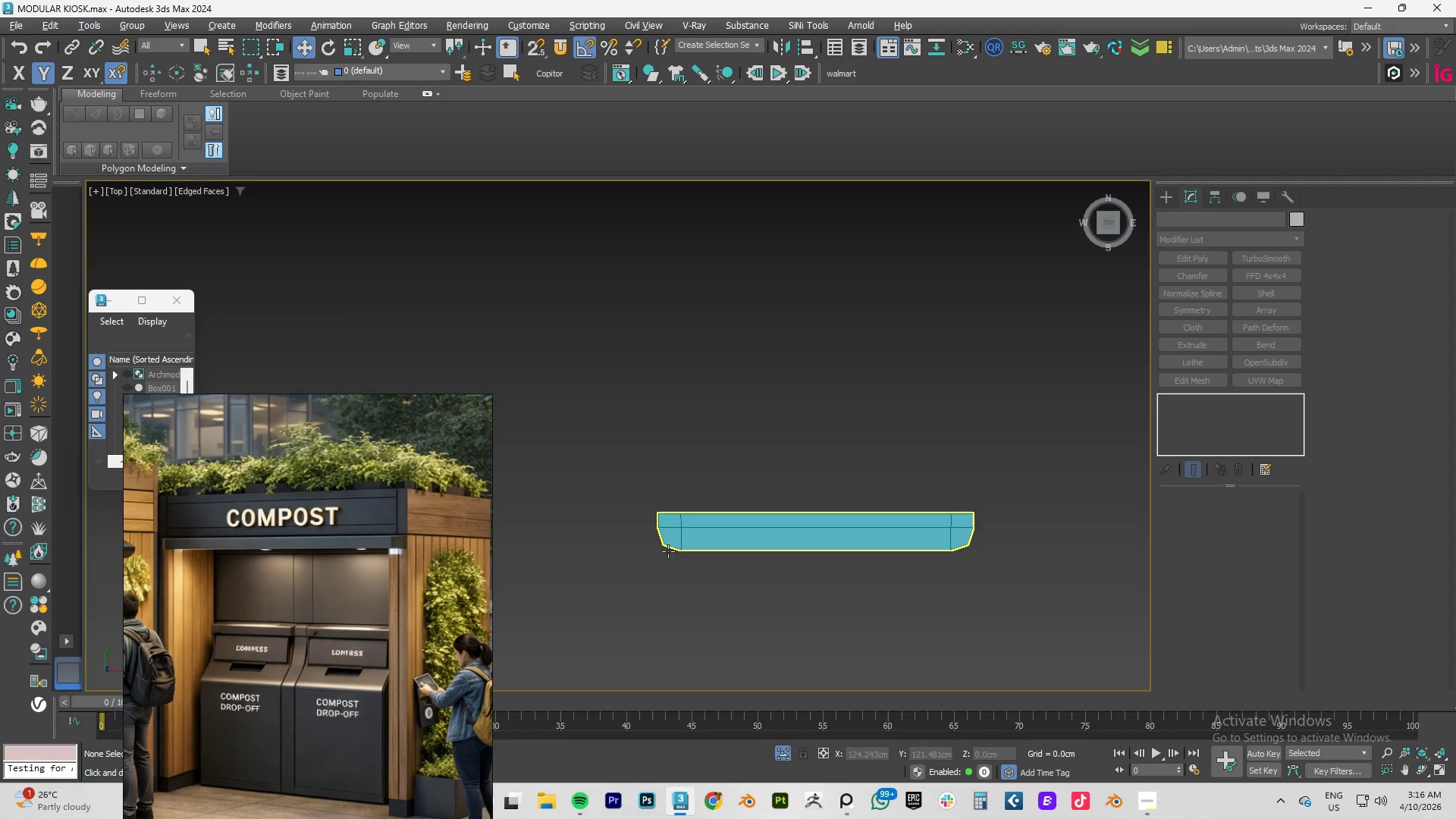 
scroll: coordinate [993, 534], scroll_direction: down, amount: 4.0
 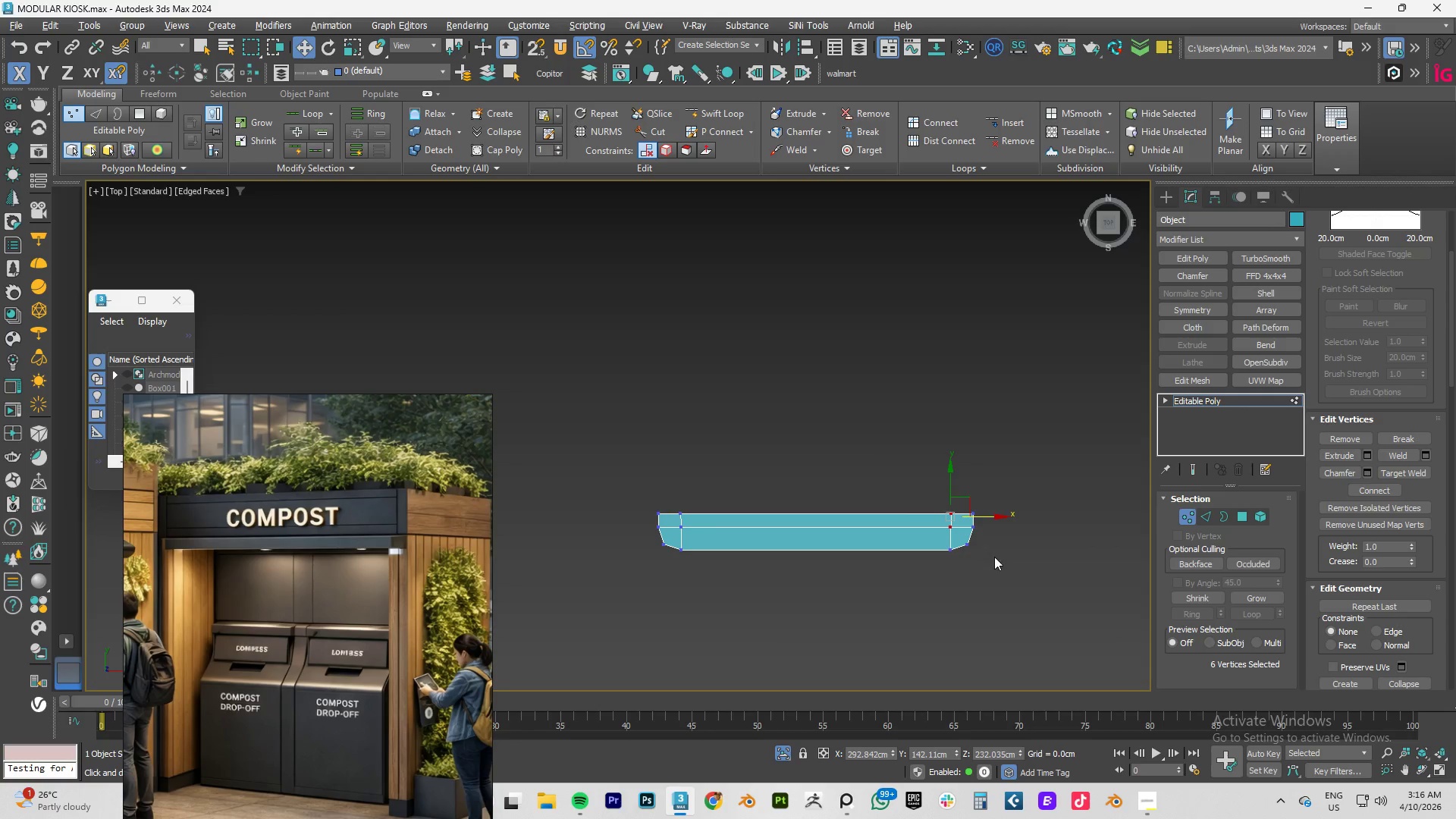 
scroll: coordinate [668, 549], scroll_direction: up, amount: 2.0
 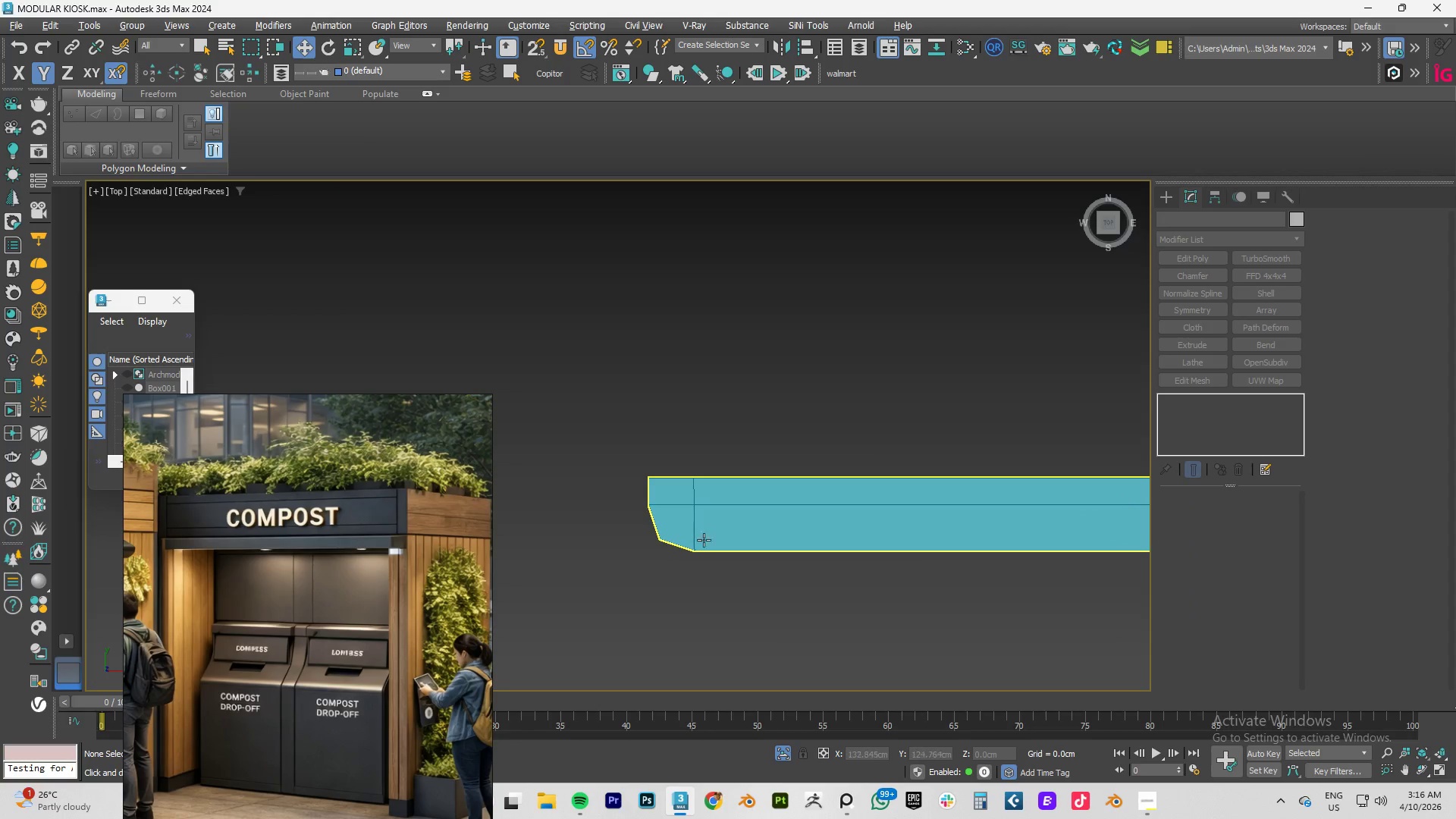 
hold_key(key=AltLeft, duration=1.11)
 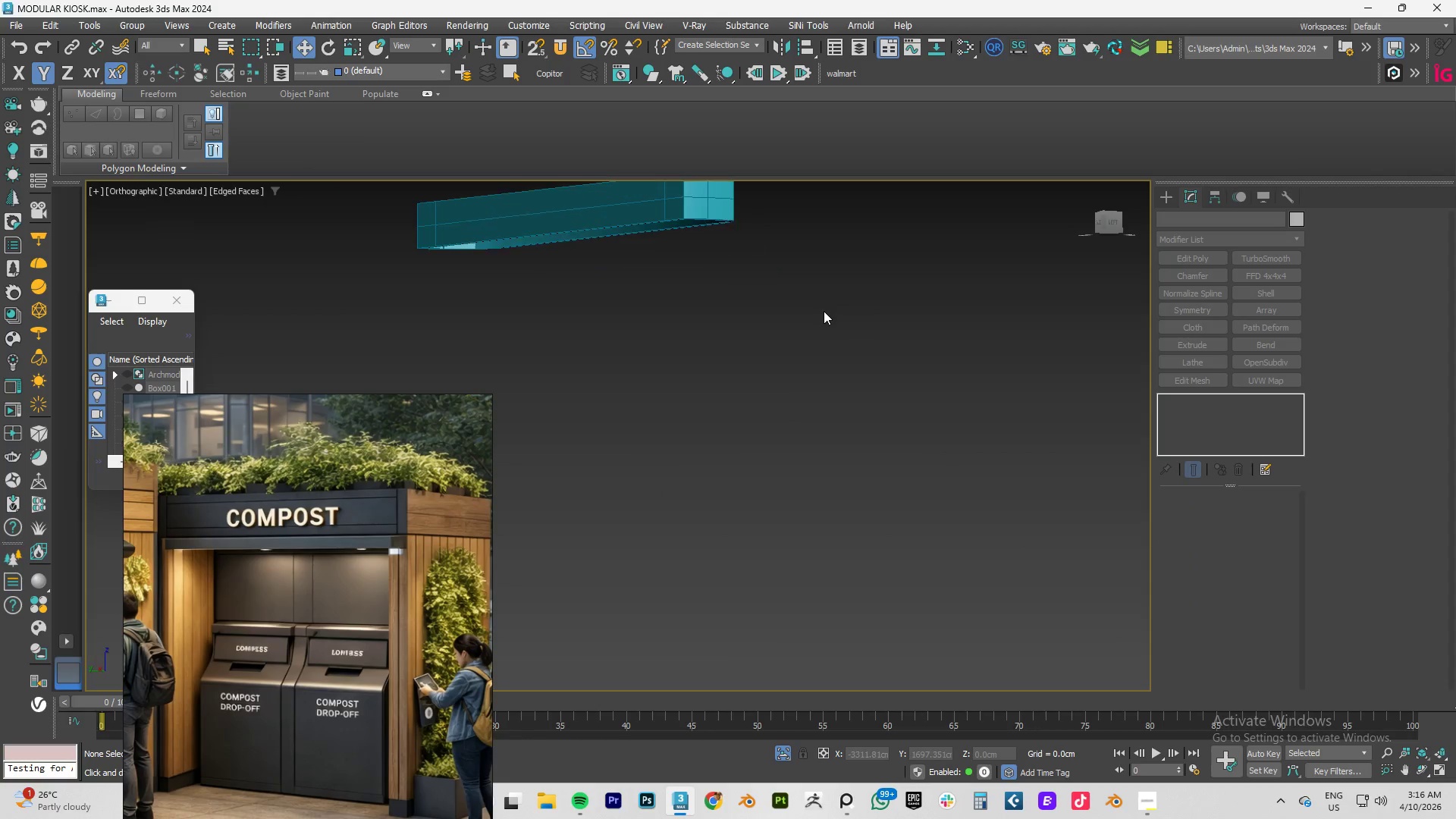 
scroll: coordinate [726, 534], scroll_direction: down, amount: 3.0
 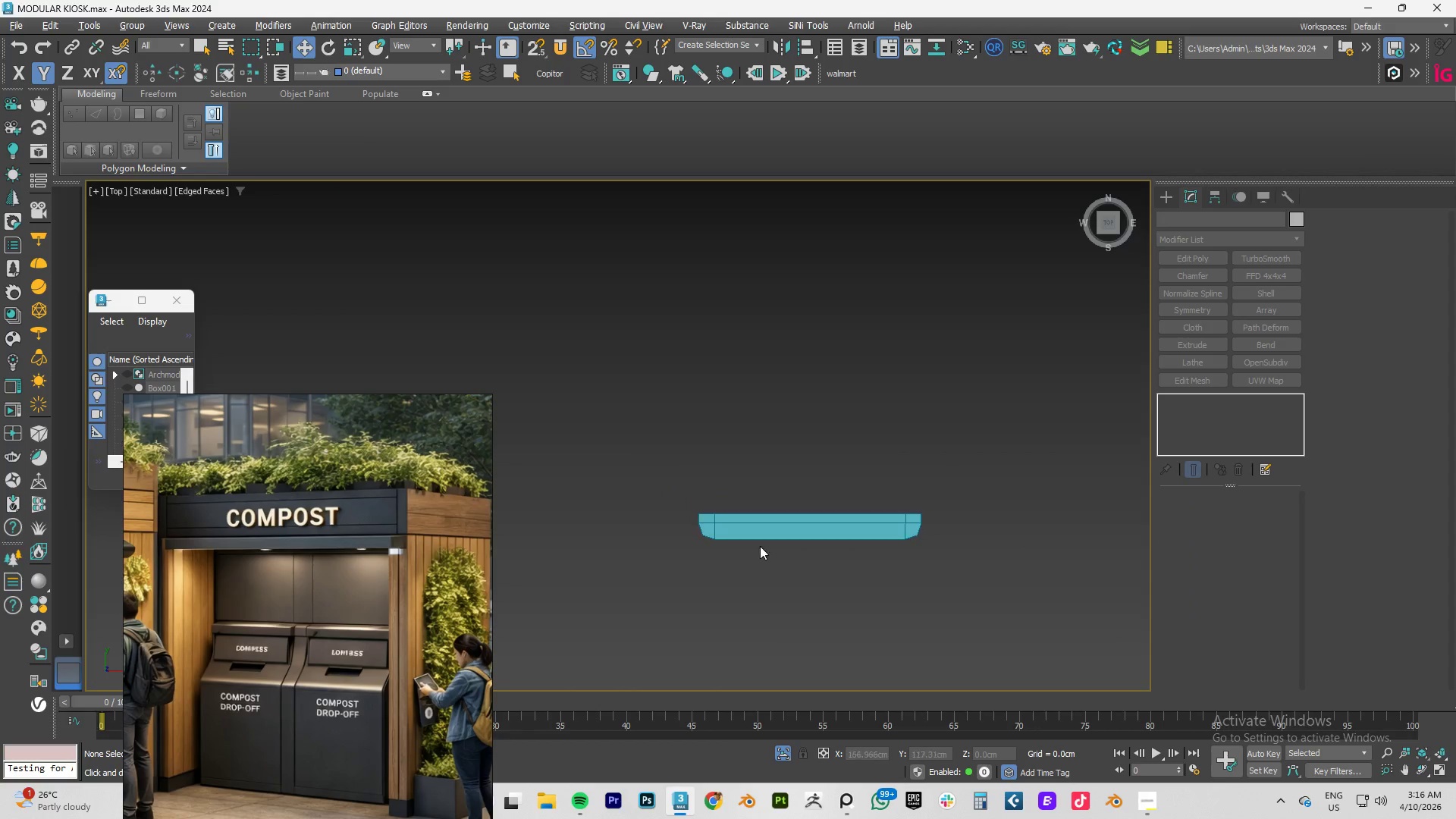 
hold_key(key=AltLeft, duration=1.72)
scroll: coordinate [824, 311], scroll_direction: up, amount: 3.0
 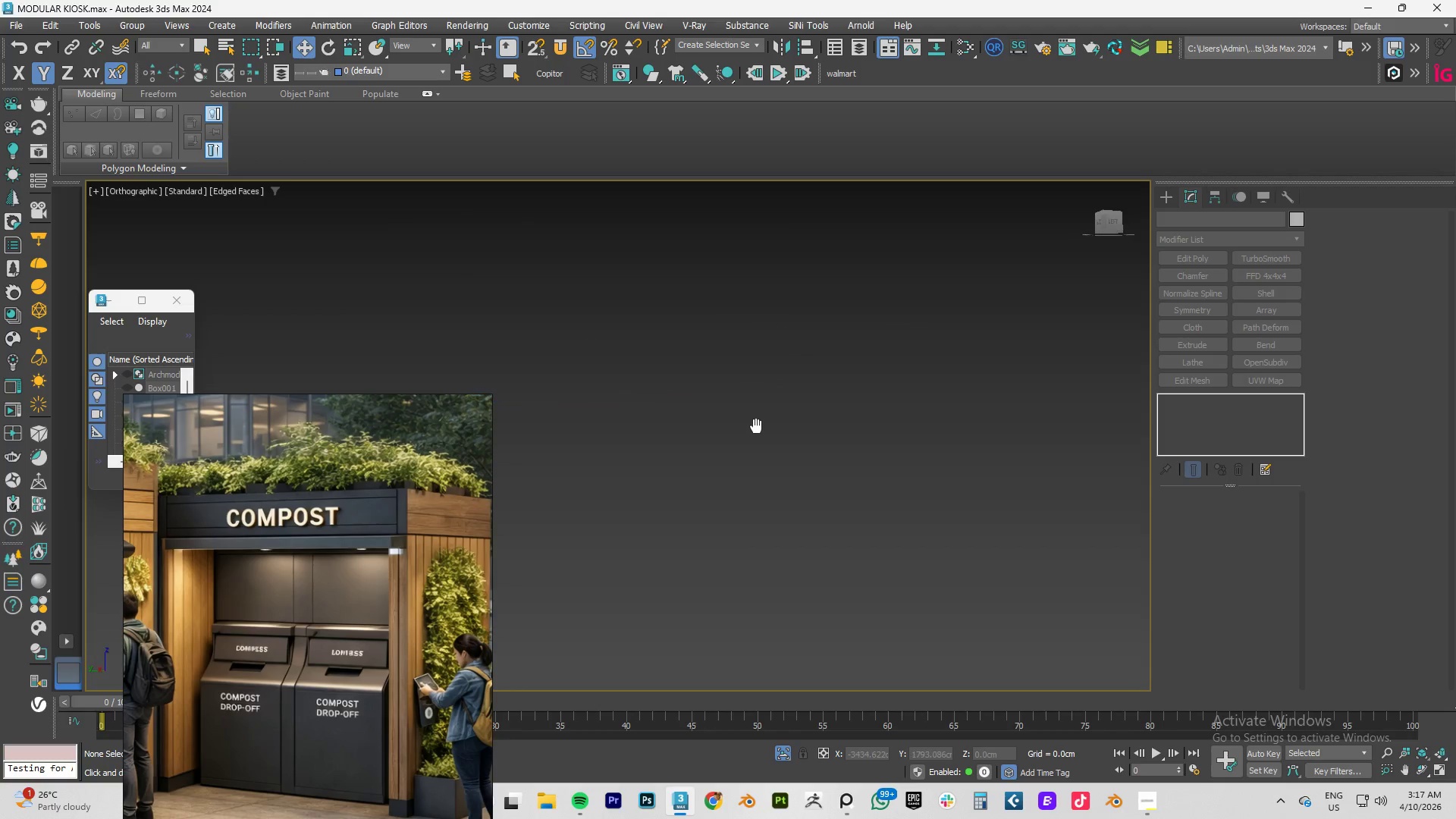 
key(Alt+AltLeft)
 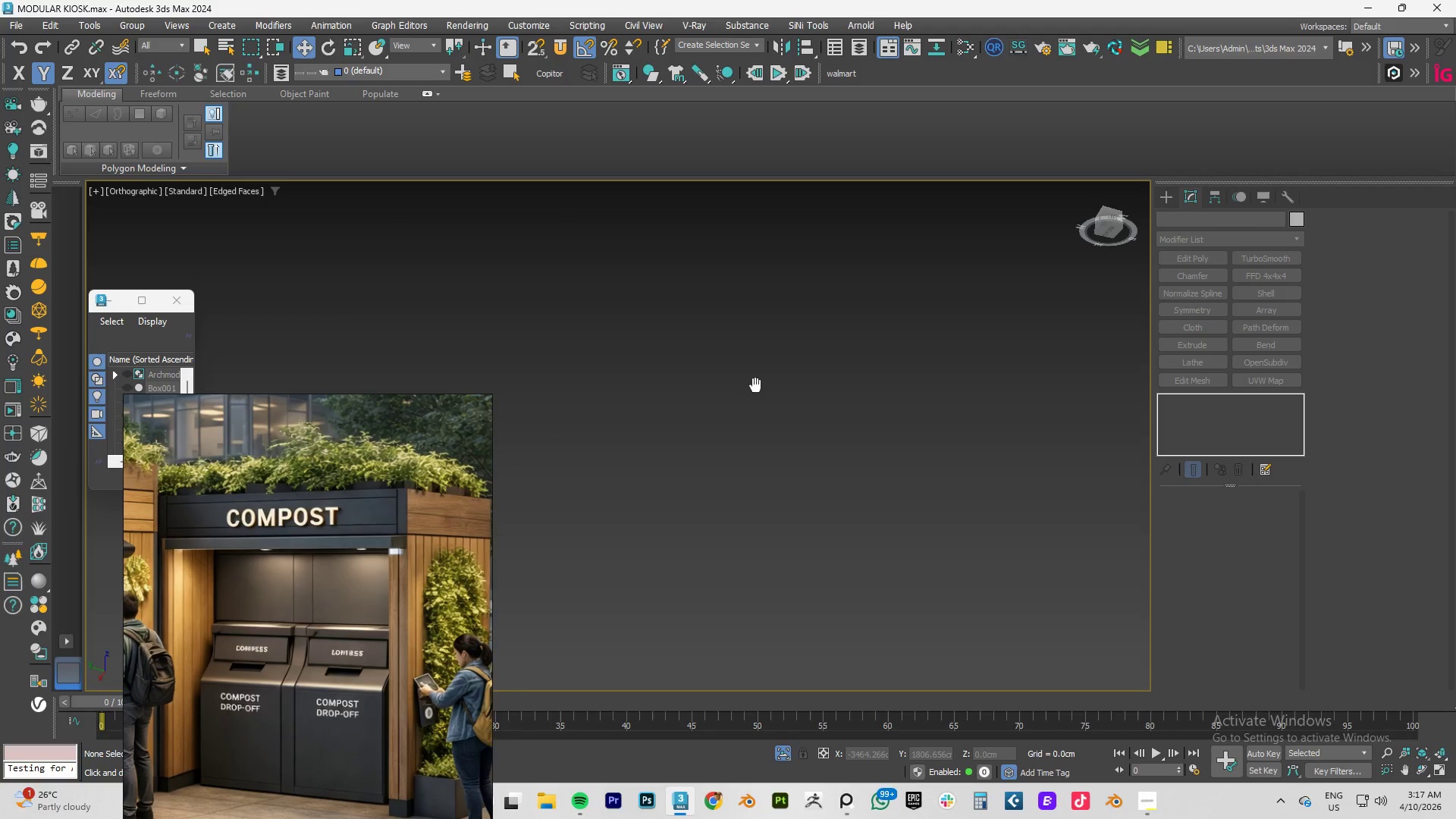 
key(Alt+AltLeft)
 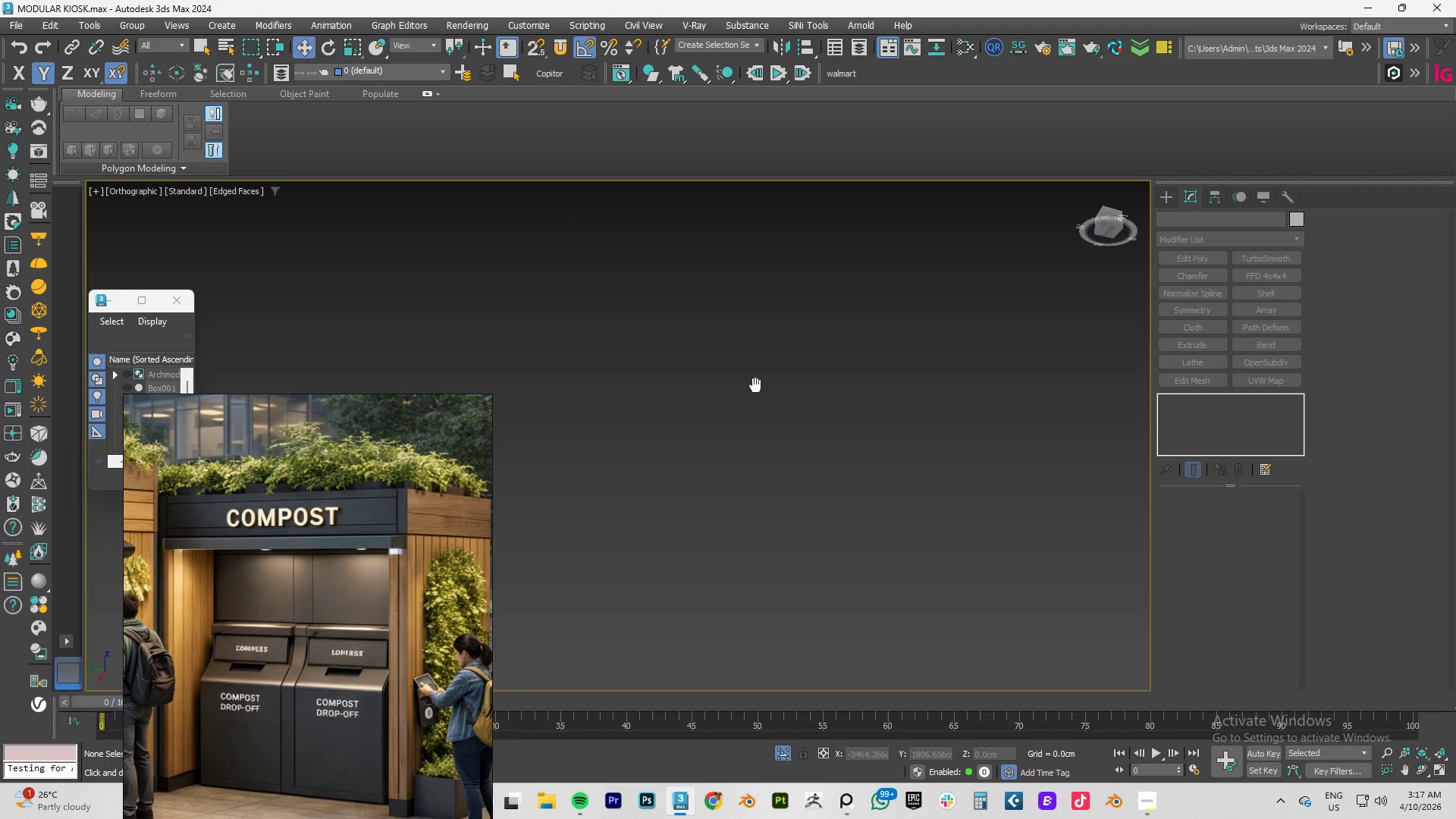 
key(Alt+AltLeft)
 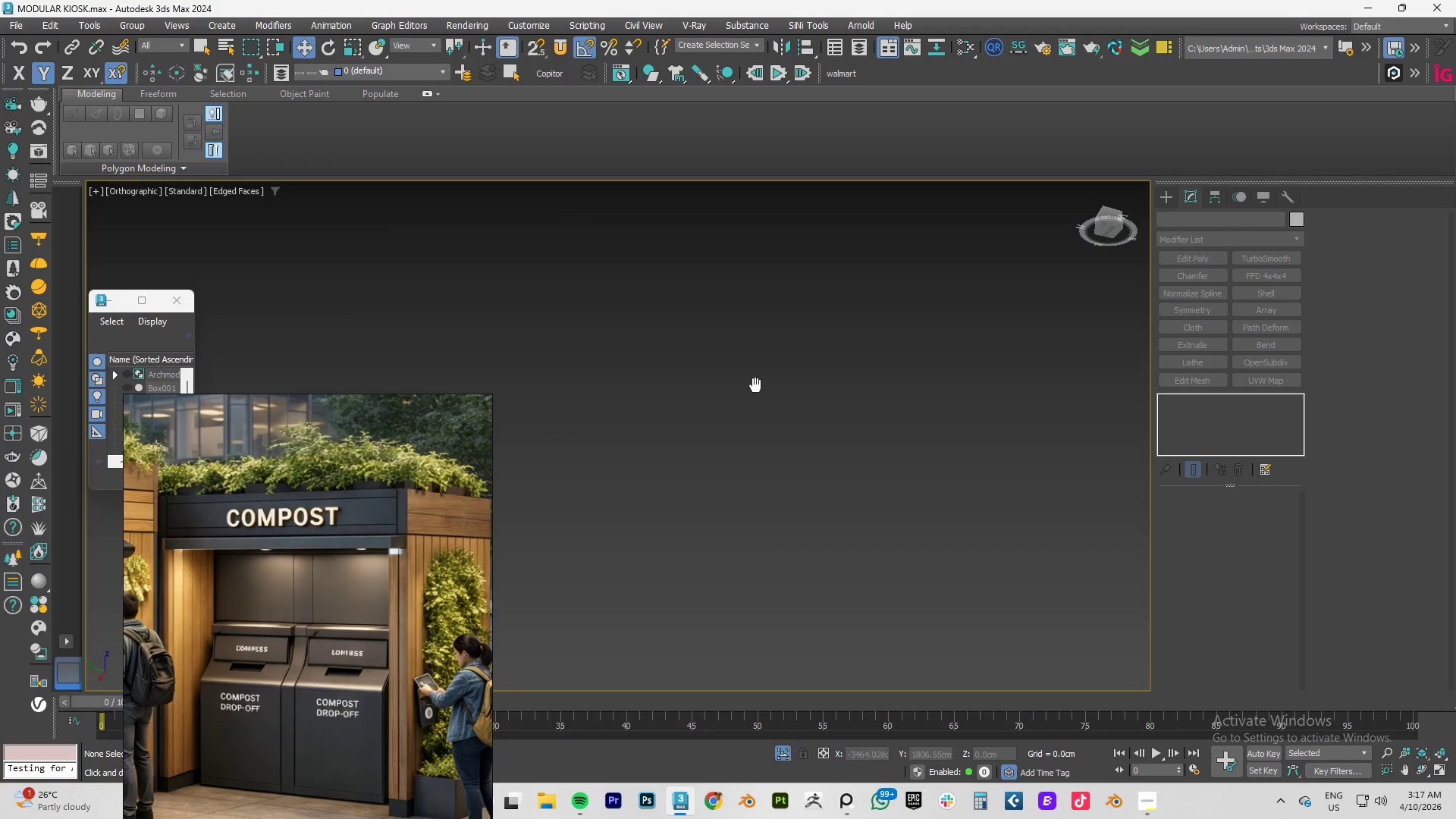 
hold_key(key=AltLeft, duration=1.58)
 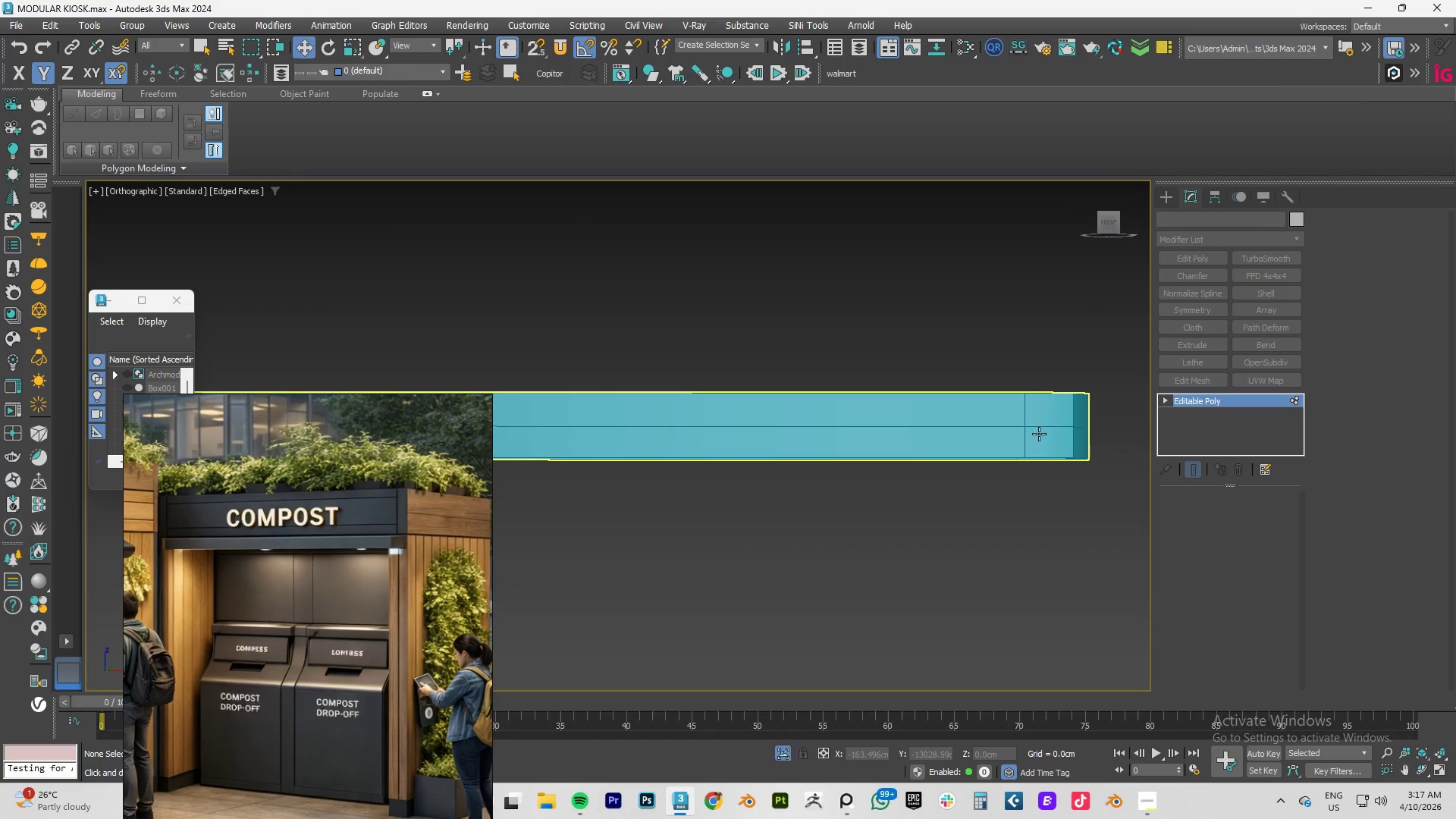 
type(fz)
 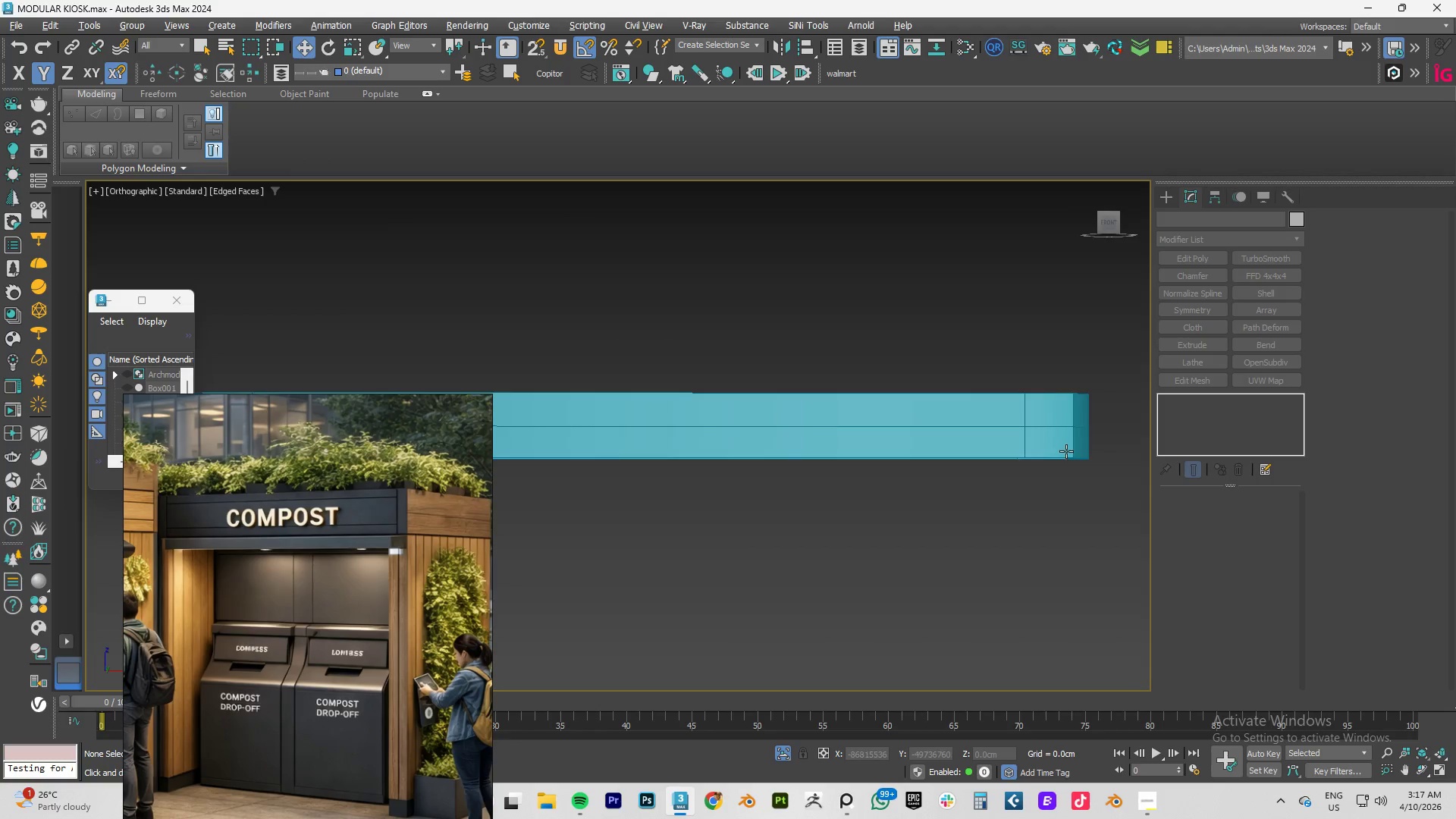 
left_click([1039, 434])
 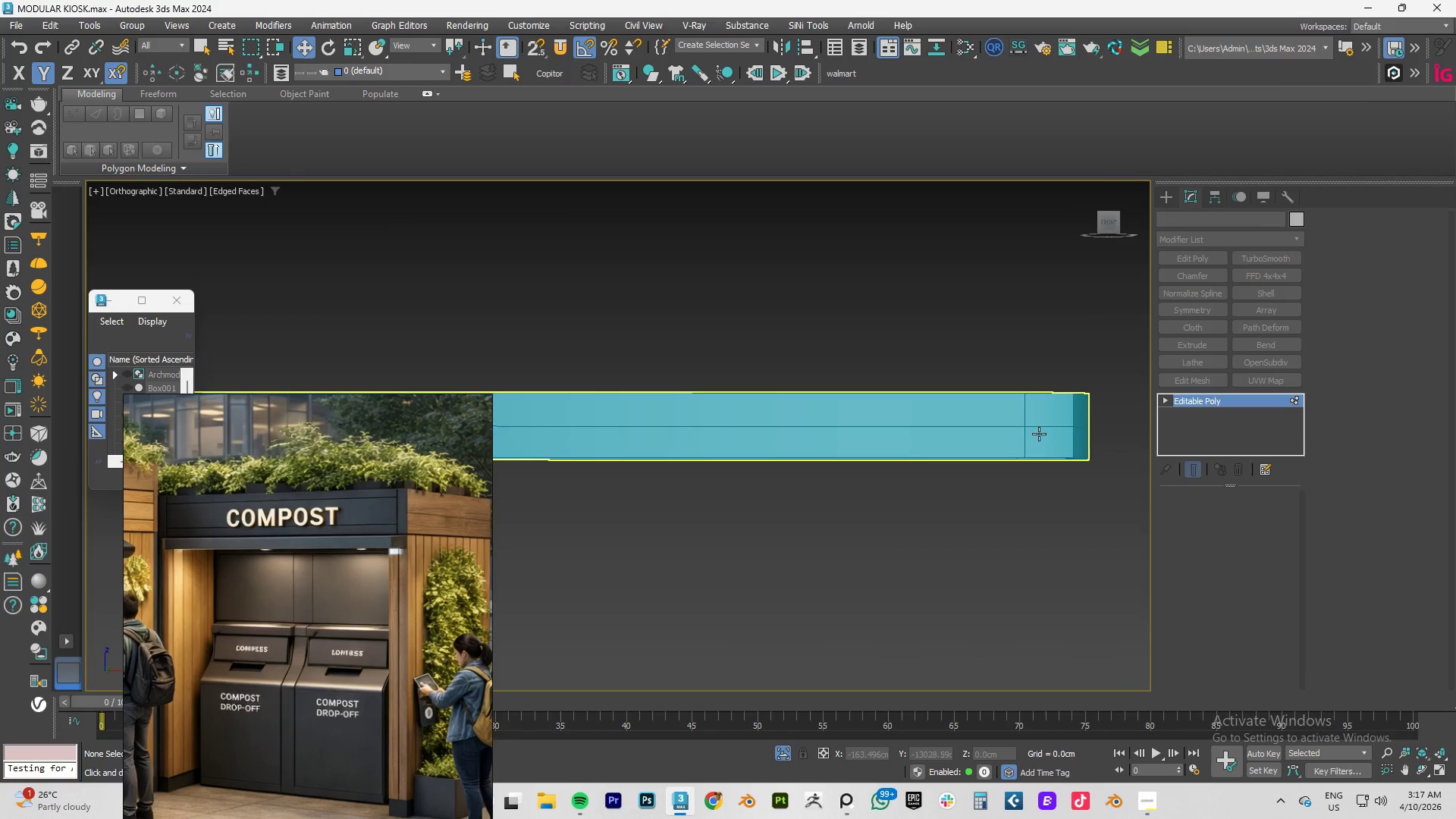 
hold_key(key=AltLeft, duration=1.52)
 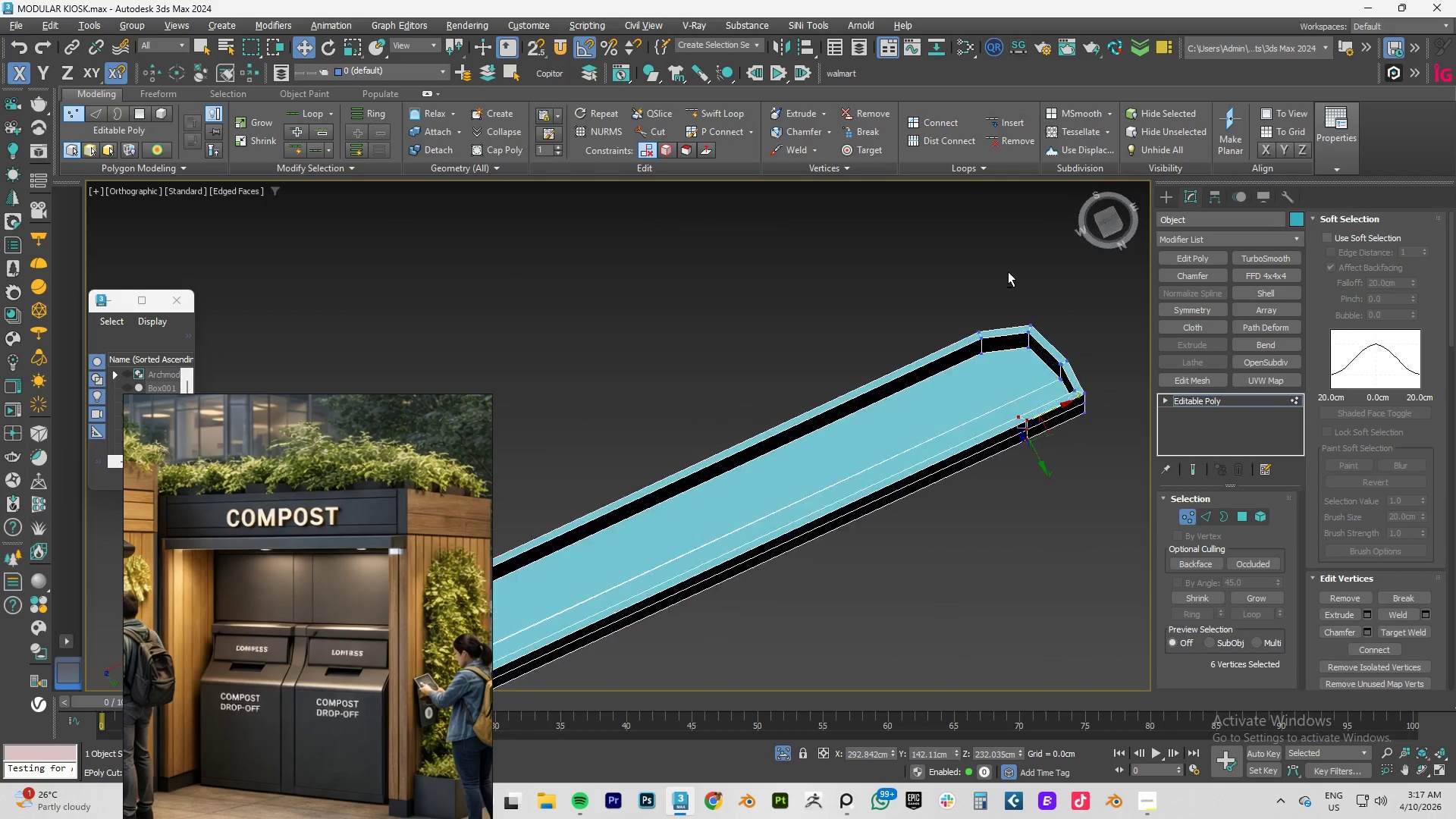 
hold_key(key=AltLeft, duration=1.5)
 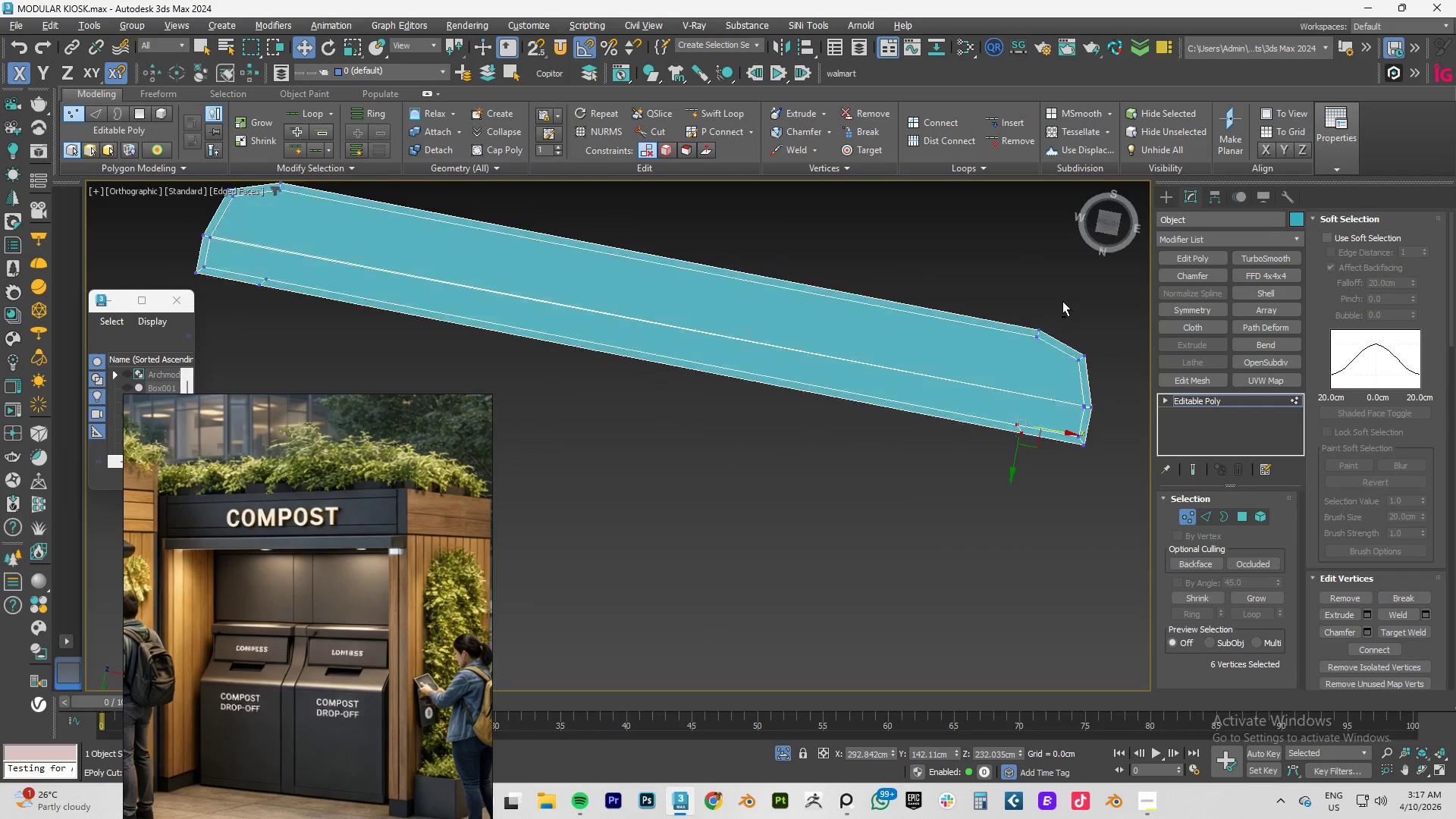 
hold_key(key=AltLeft, duration=1.3)
 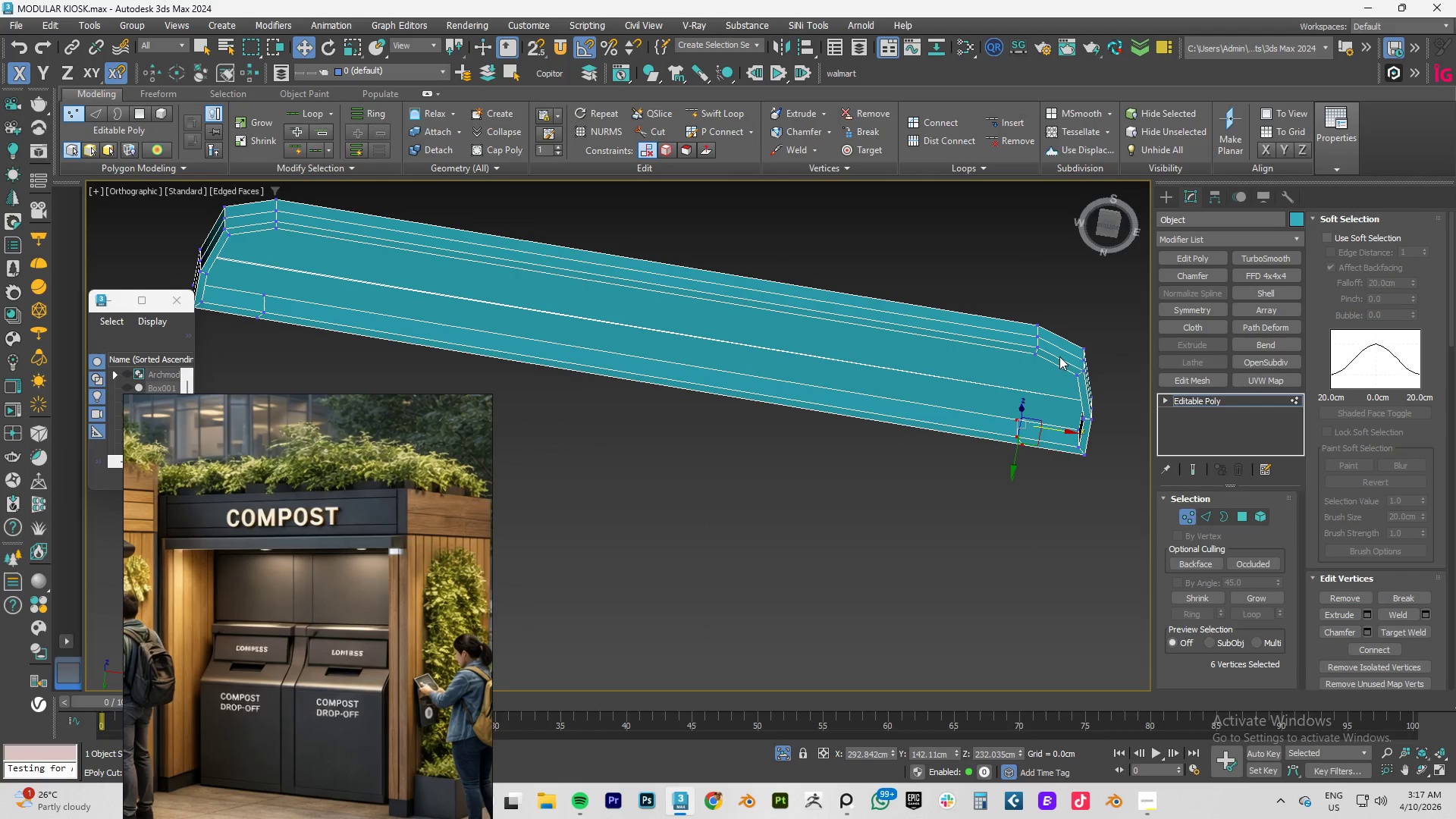 
hold_key(key=AltLeft, duration=0.8)
 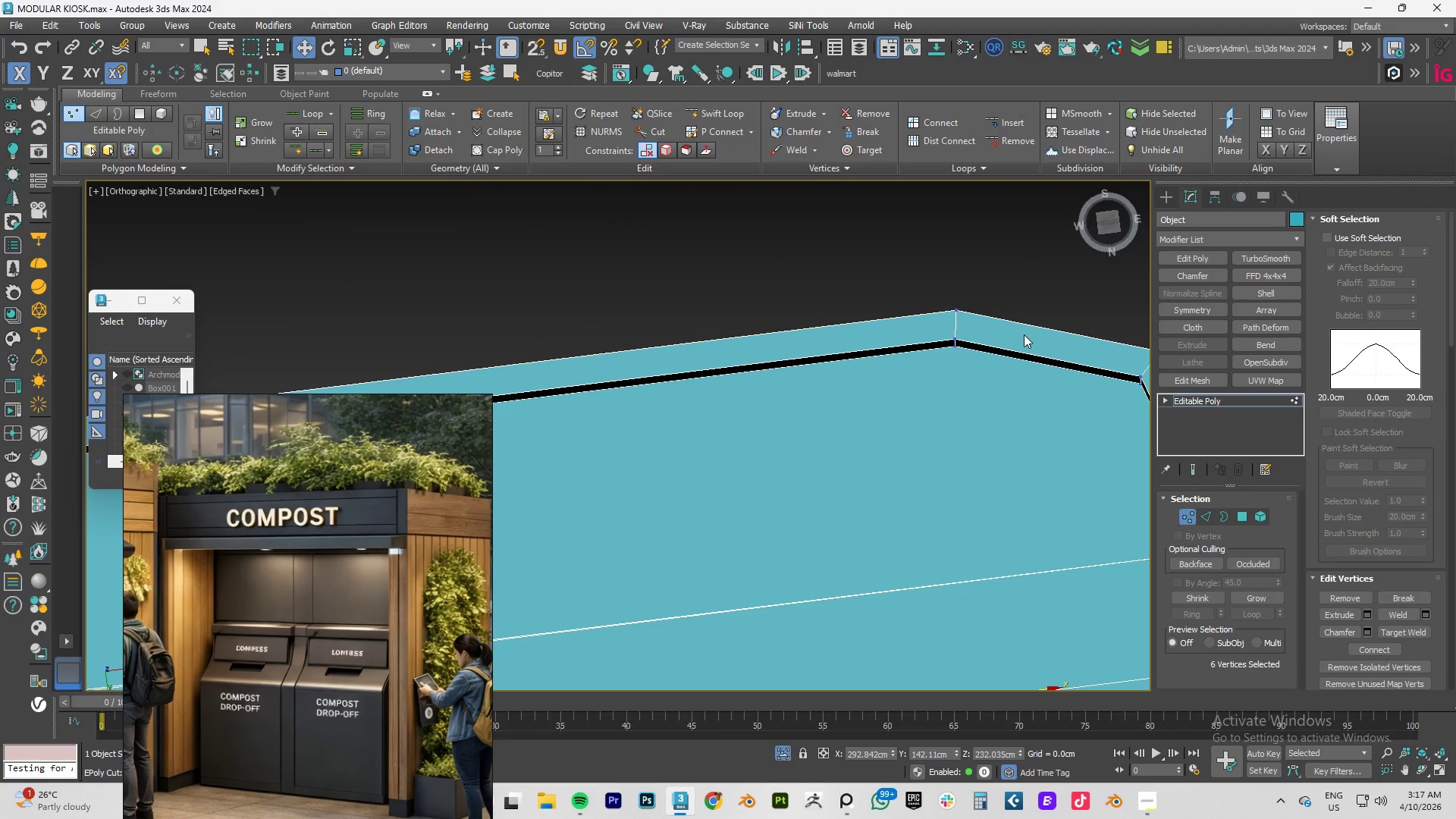 
scroll: coordinate [1028, 334], scroll_direction: up, amount: 4.0
 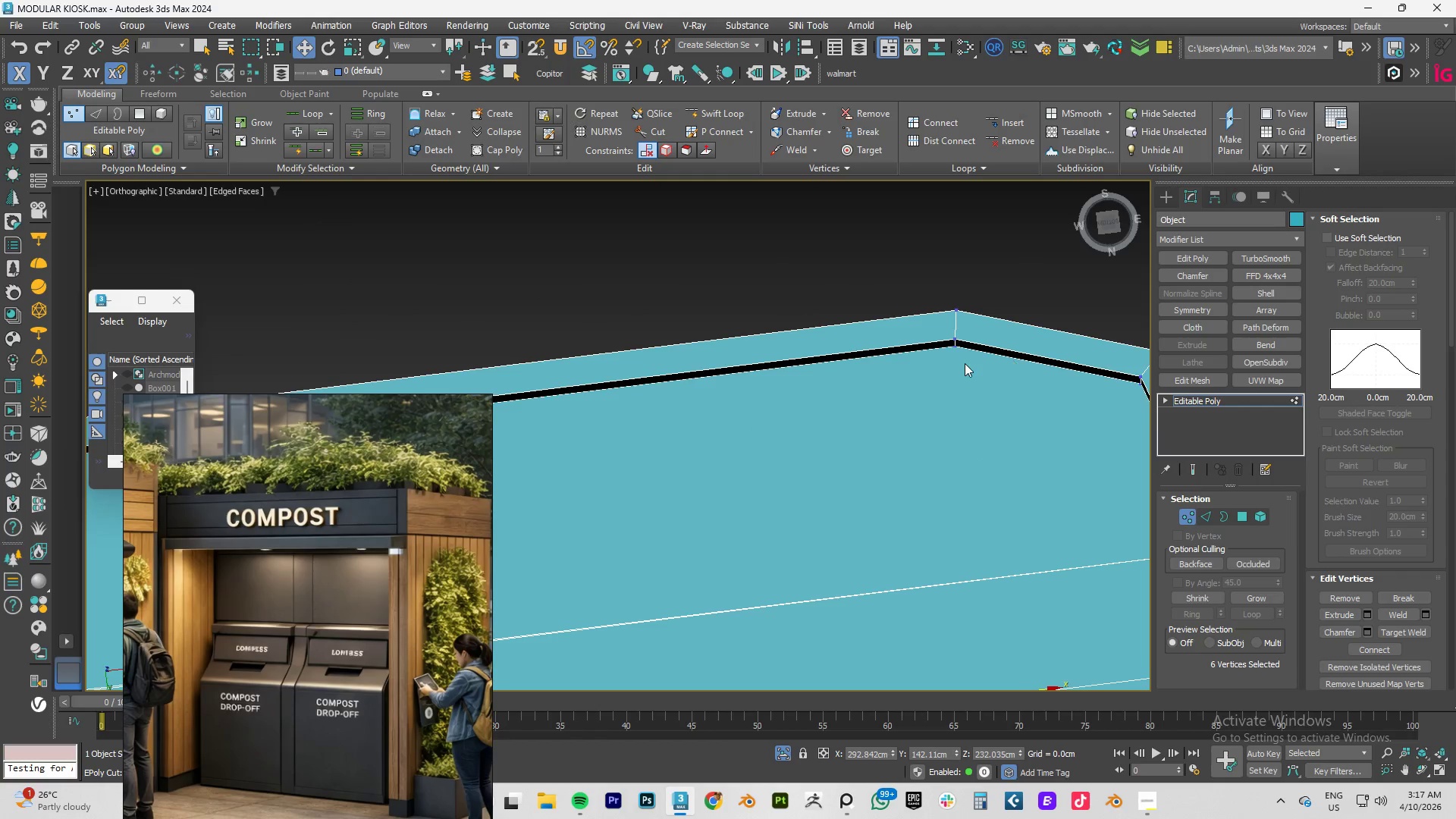 
key(Alt+C)
 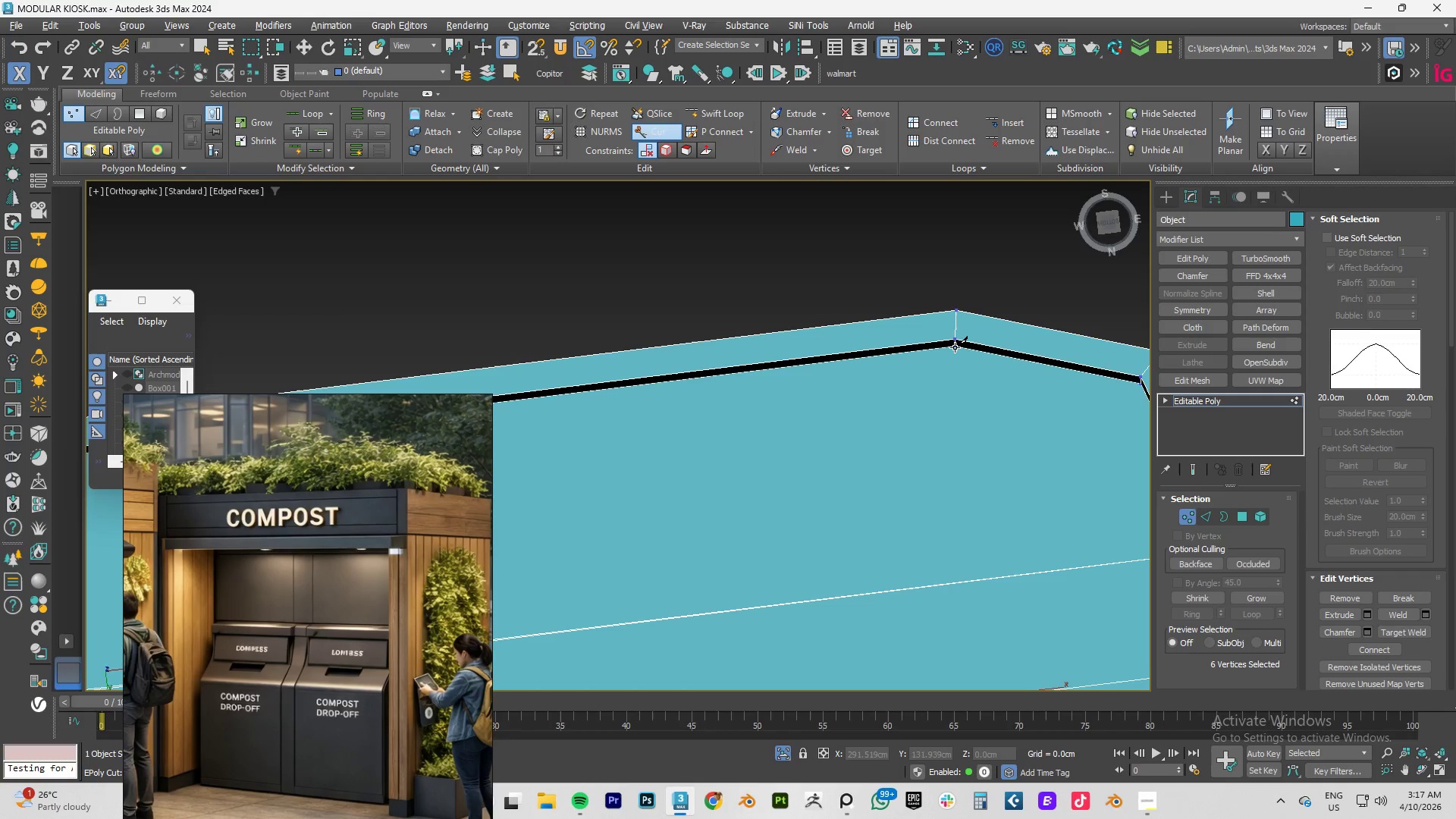 
left_click([955, 347])
 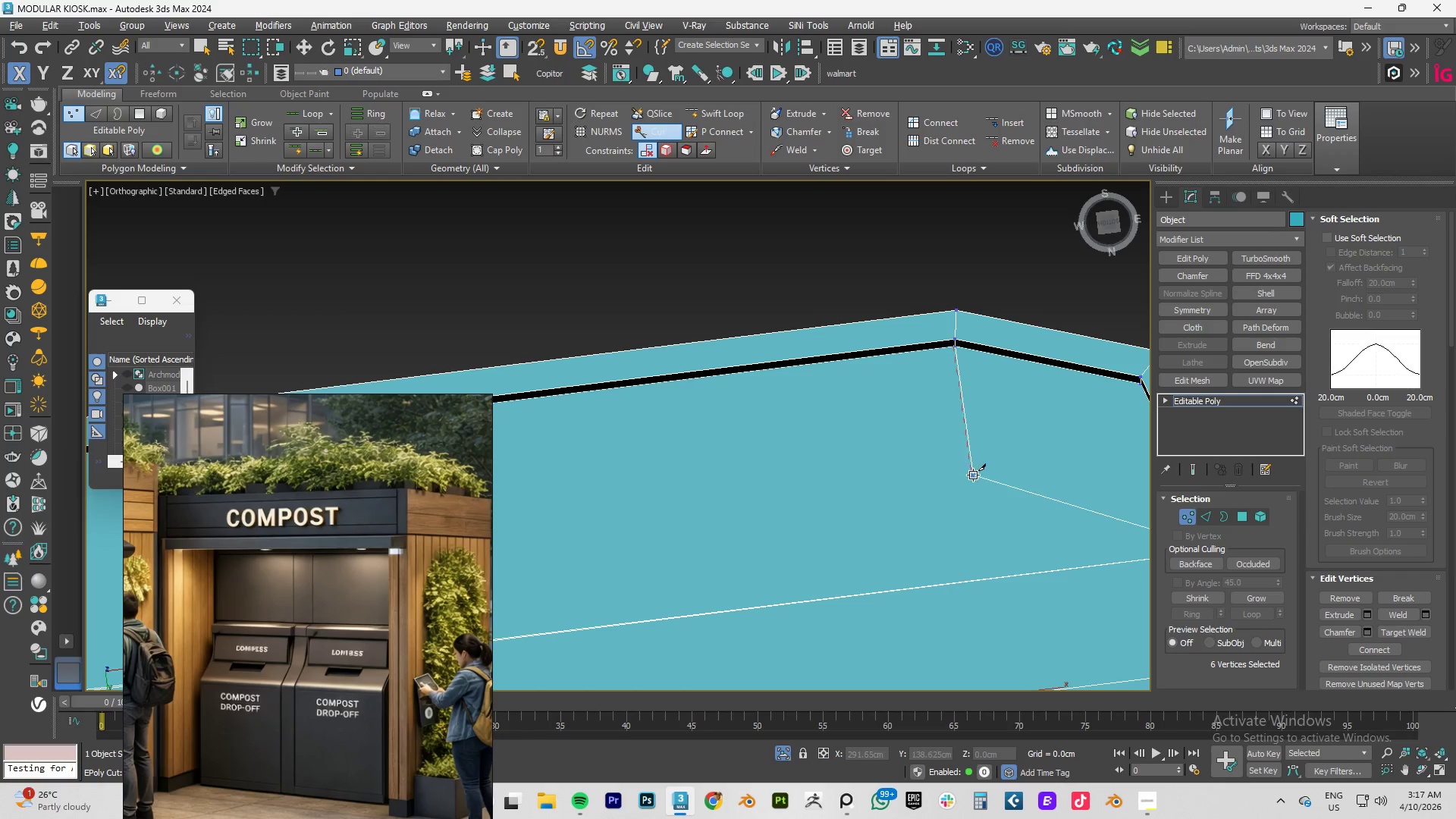 
scroll: coordinate [974, 475], scroll_direction: down, amount: 3.0
 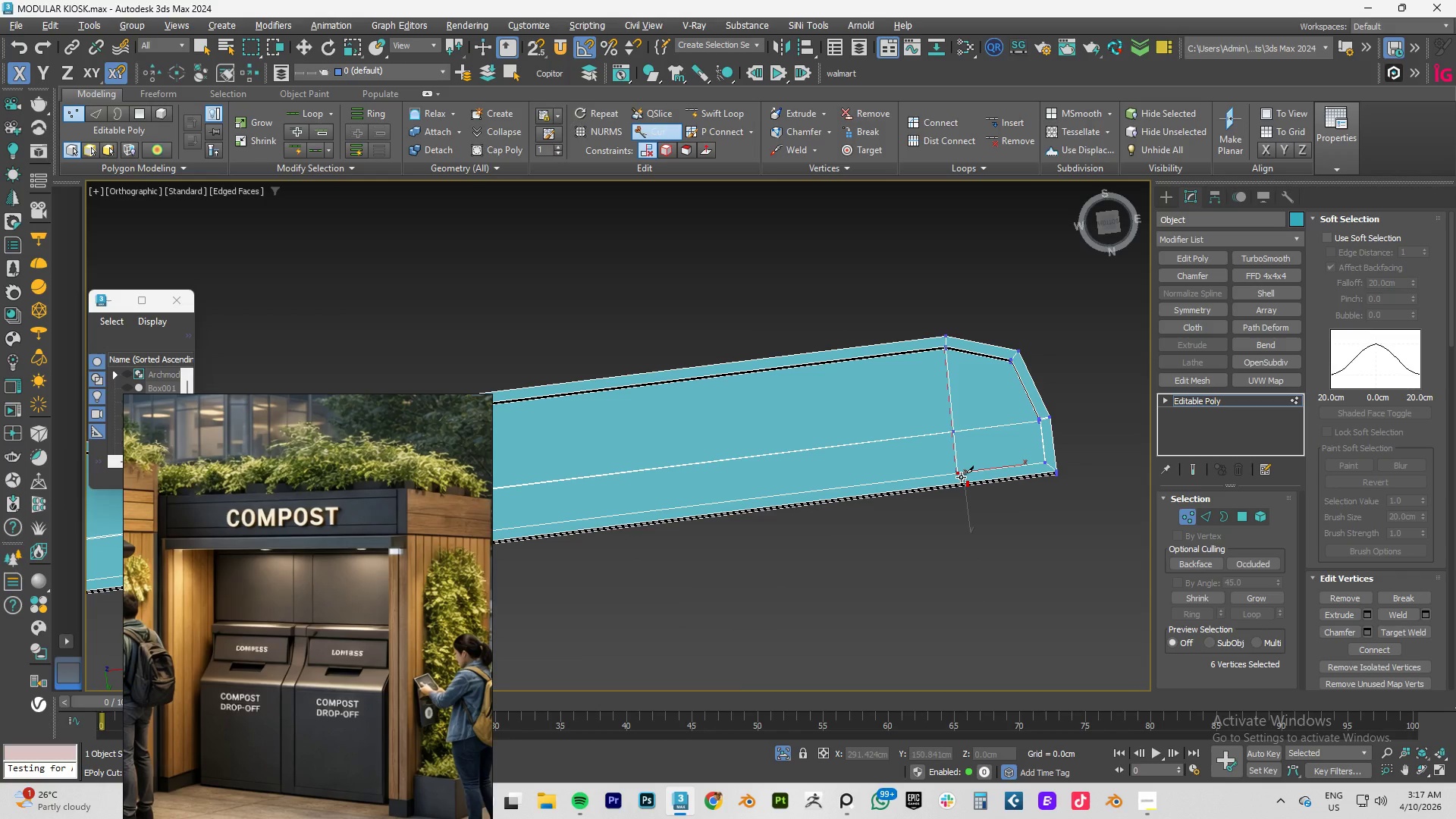 
left_click([959, 474])
 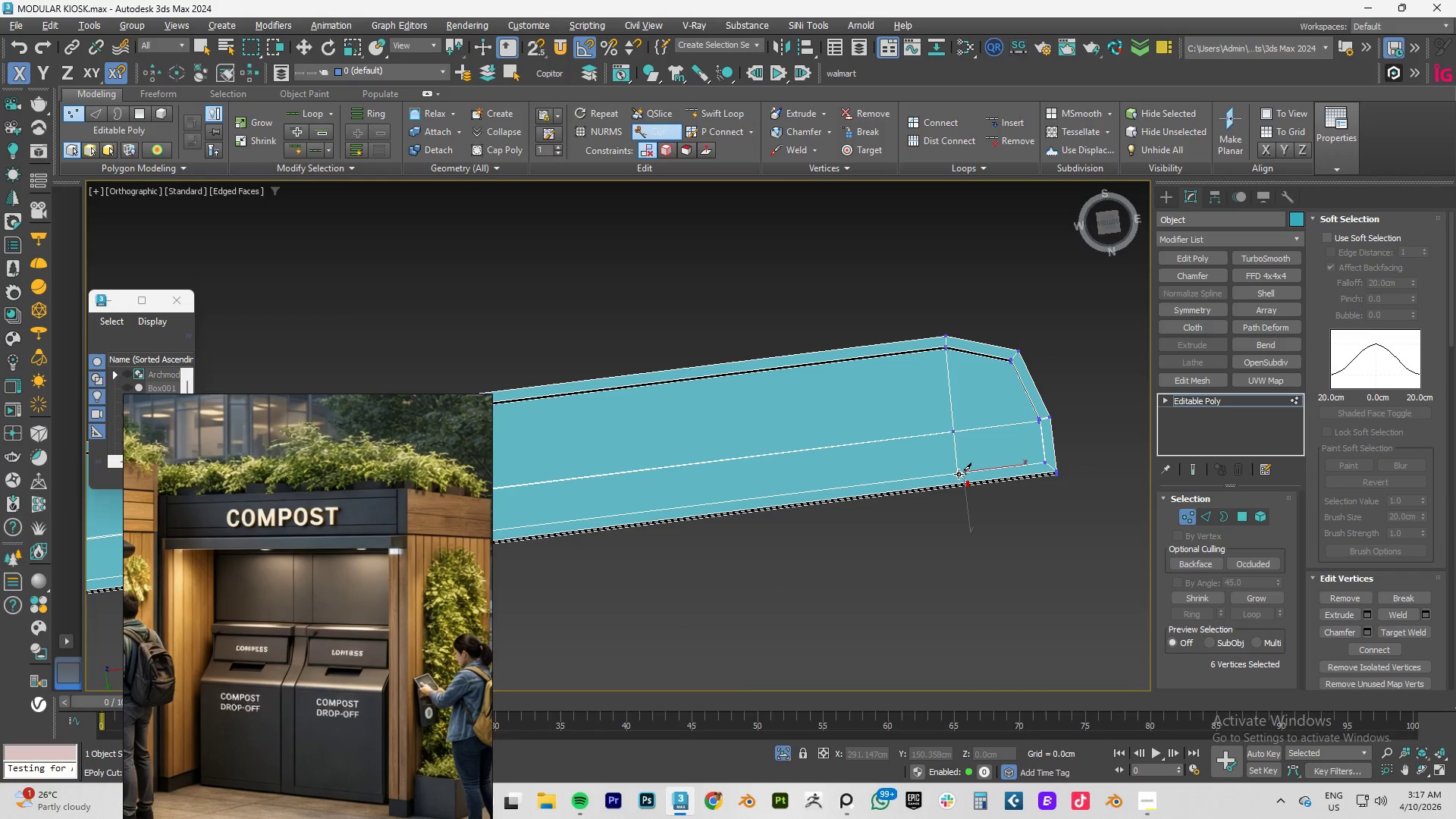 
right_click([959, 474])
 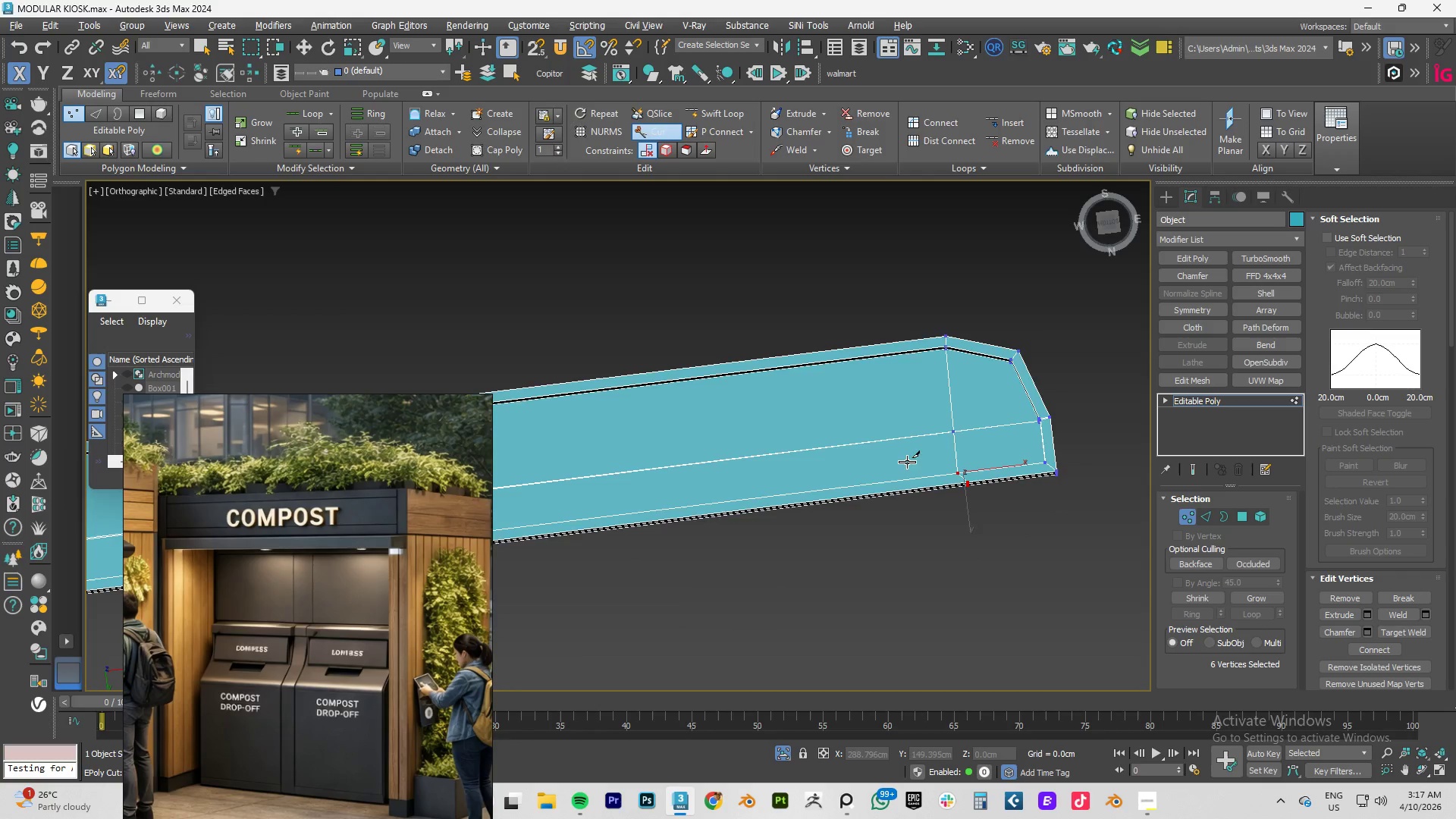 
scroll: coordinate [836, 453], scroll_direction: down, amount: 3.0
 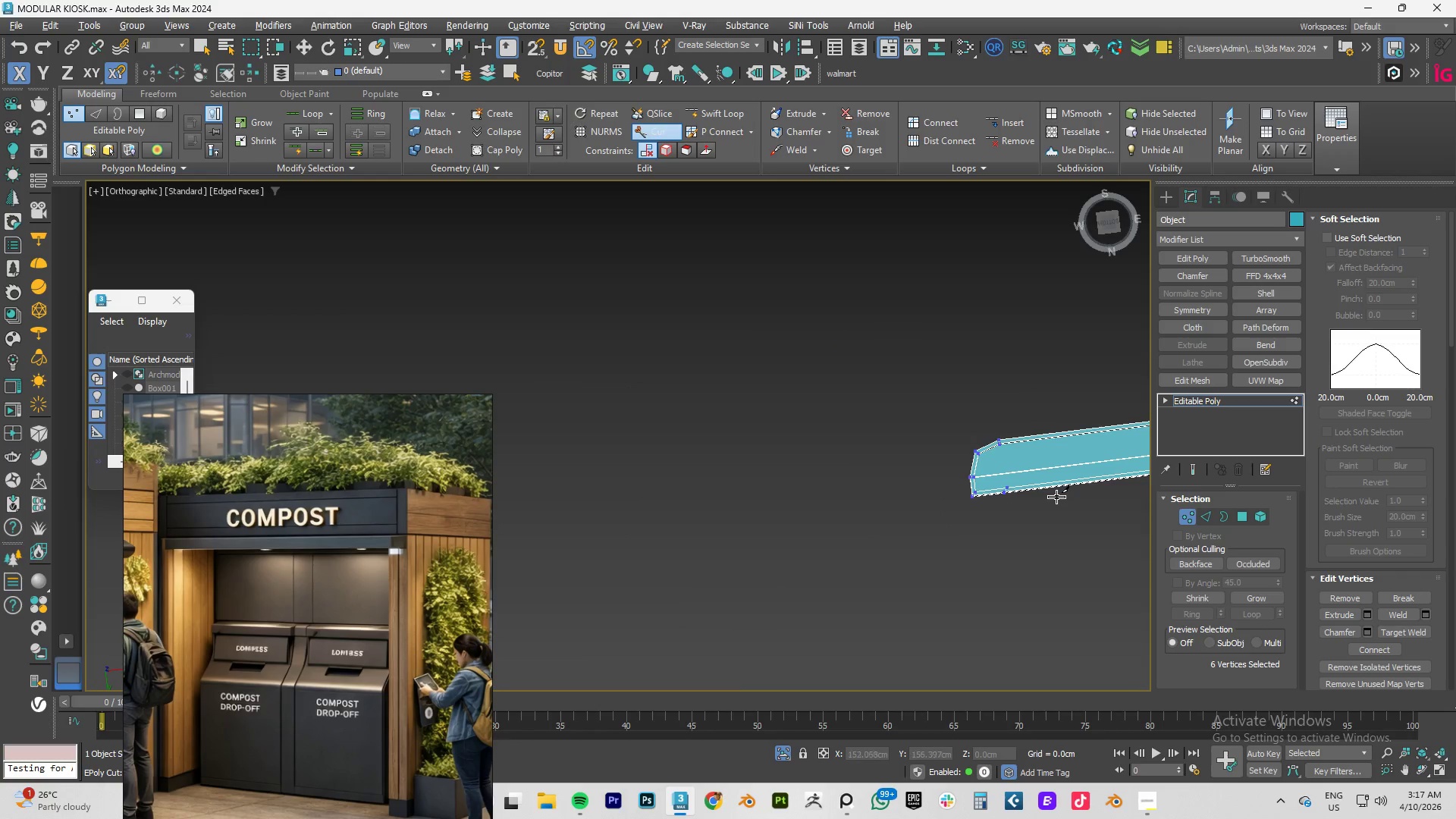 
scroll: coordinate [1008, 478], scroll_direction: up, amount: 6.0
 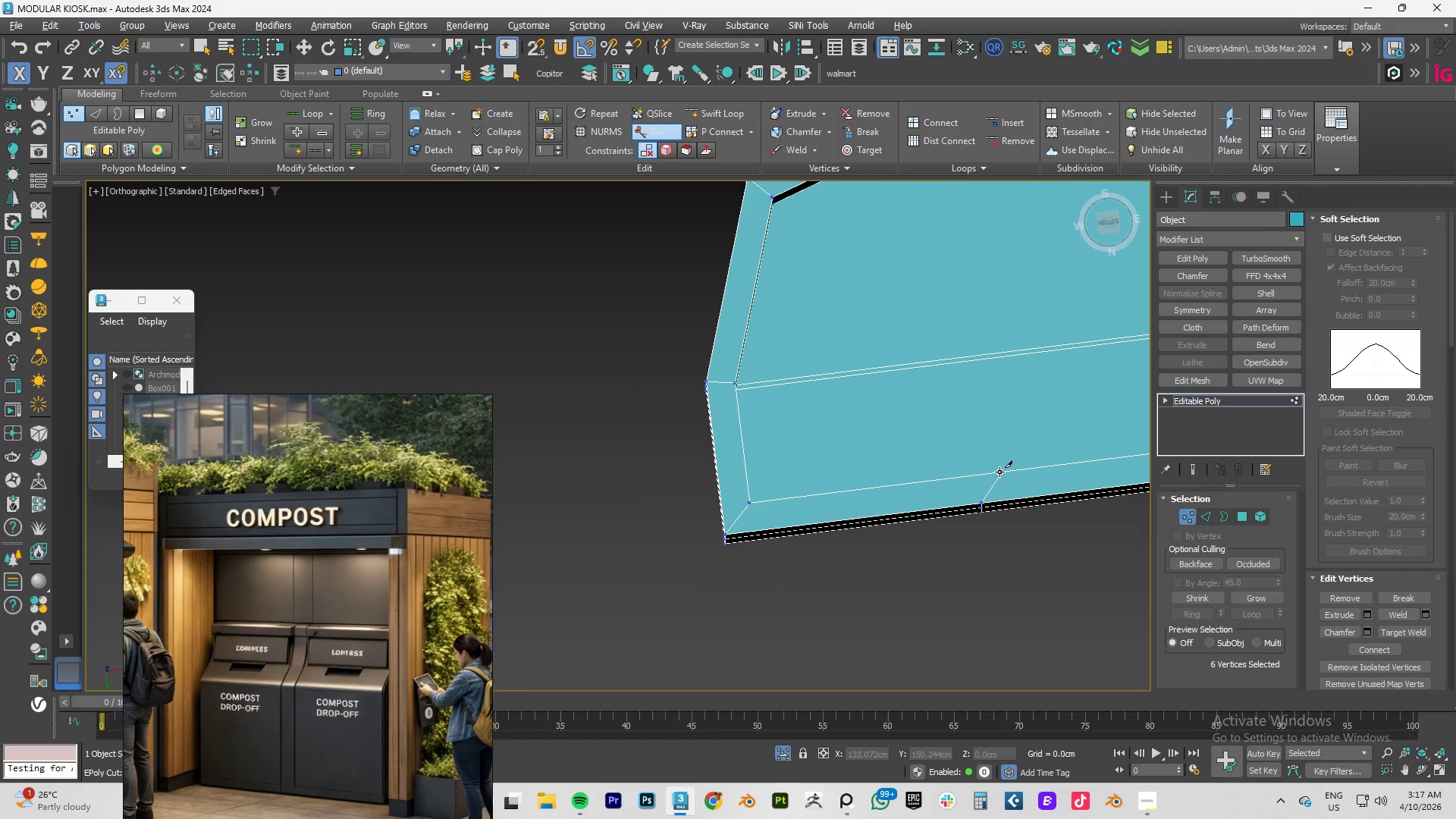 
left_click([999, 472])
 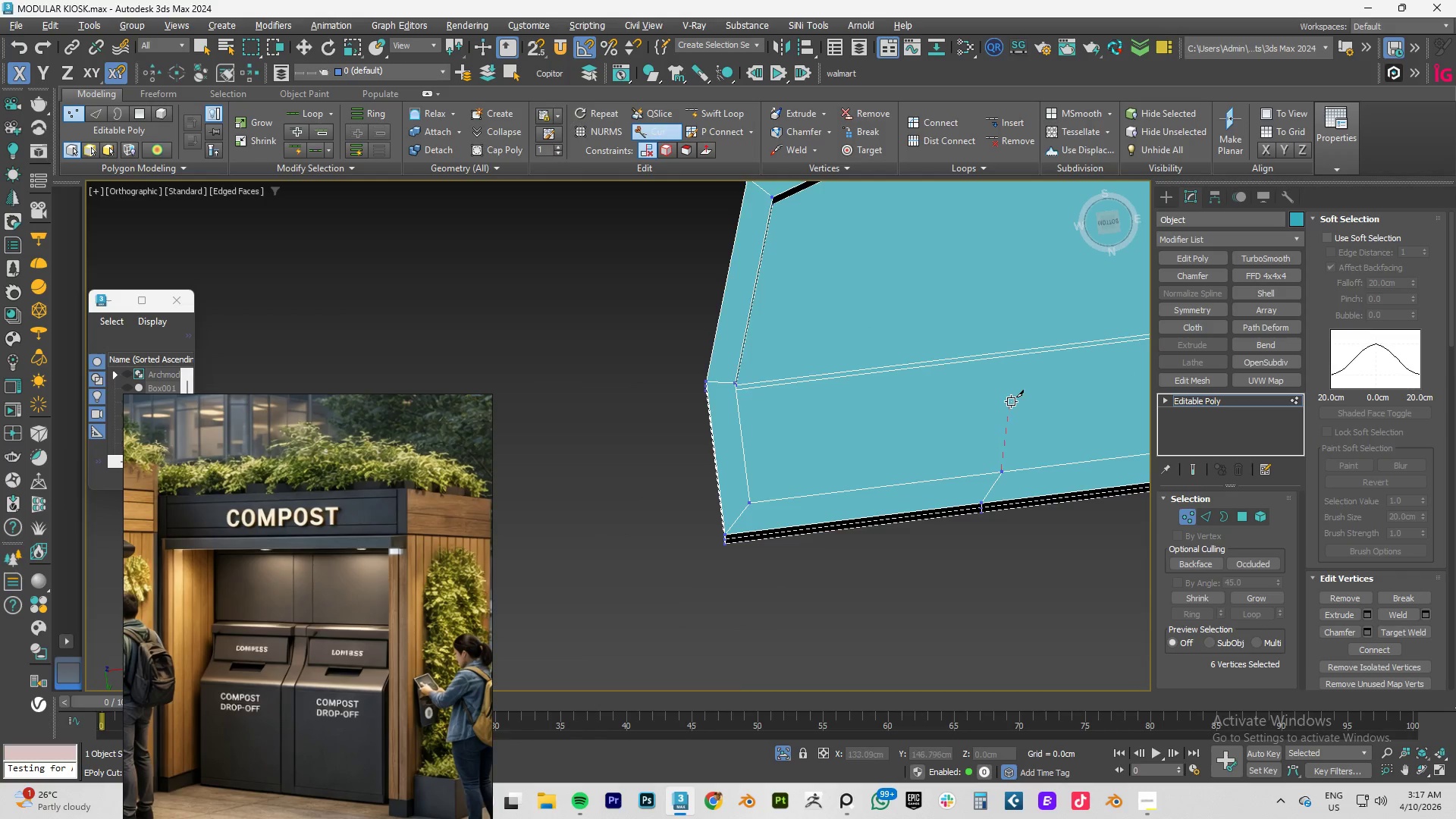 
scroll: coordinate [1011, 393], scroll_direction: down, amount: 4.0
 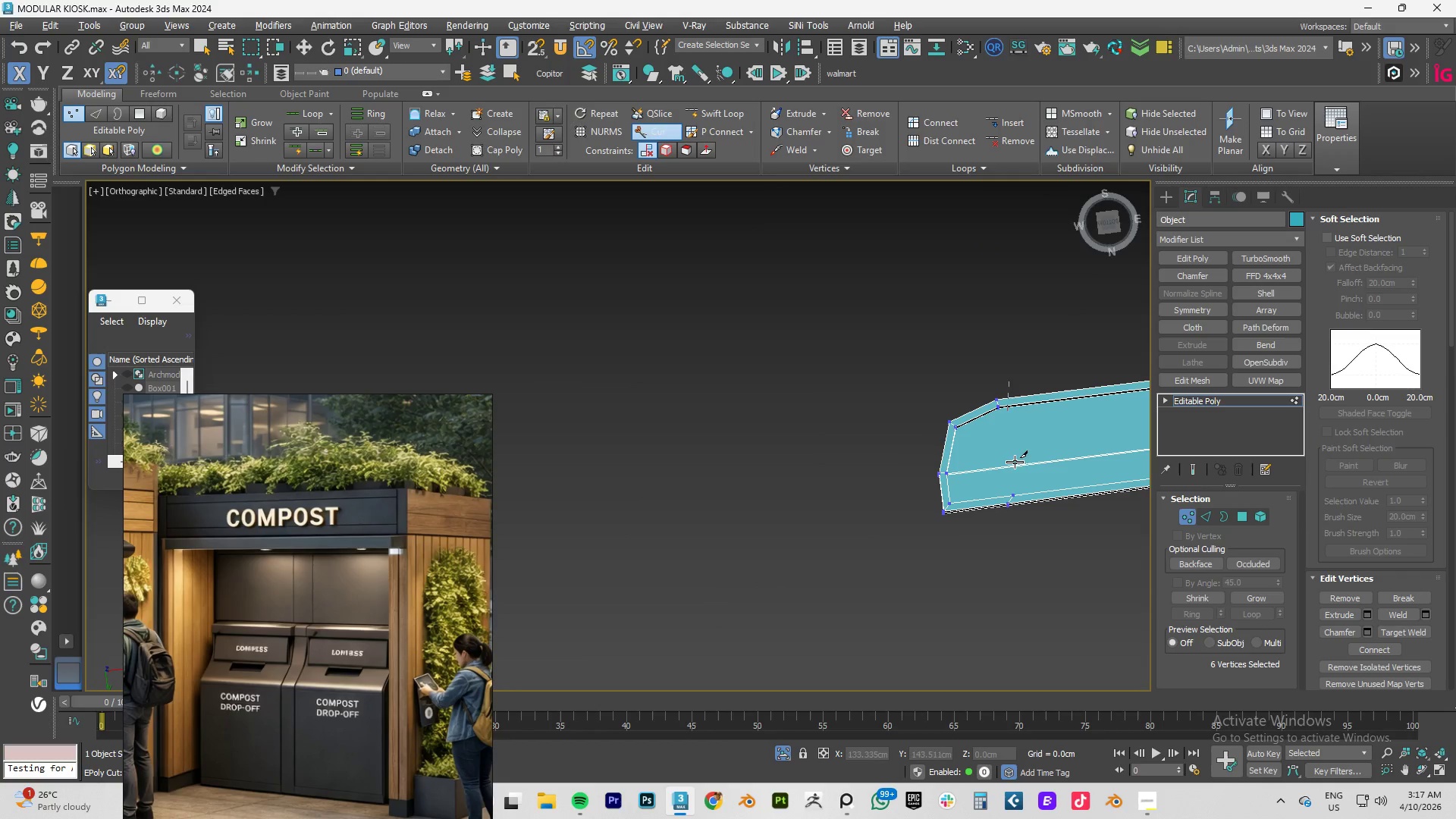 
hold_key(key=AltLeft, duration=0.59)
 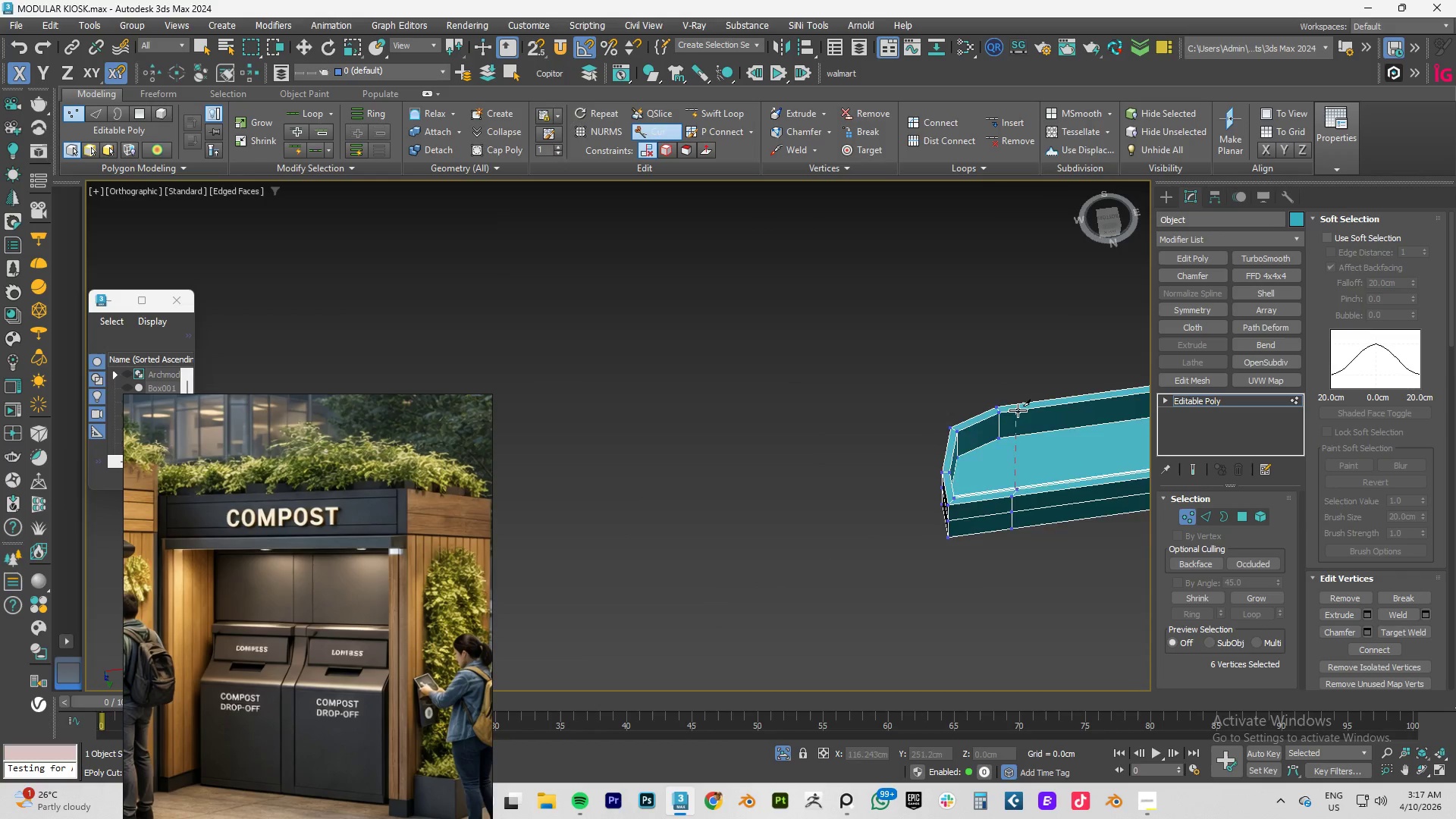 
scroll: coordinate [1010, 425], scroll_direction: up, amount: 4.0
 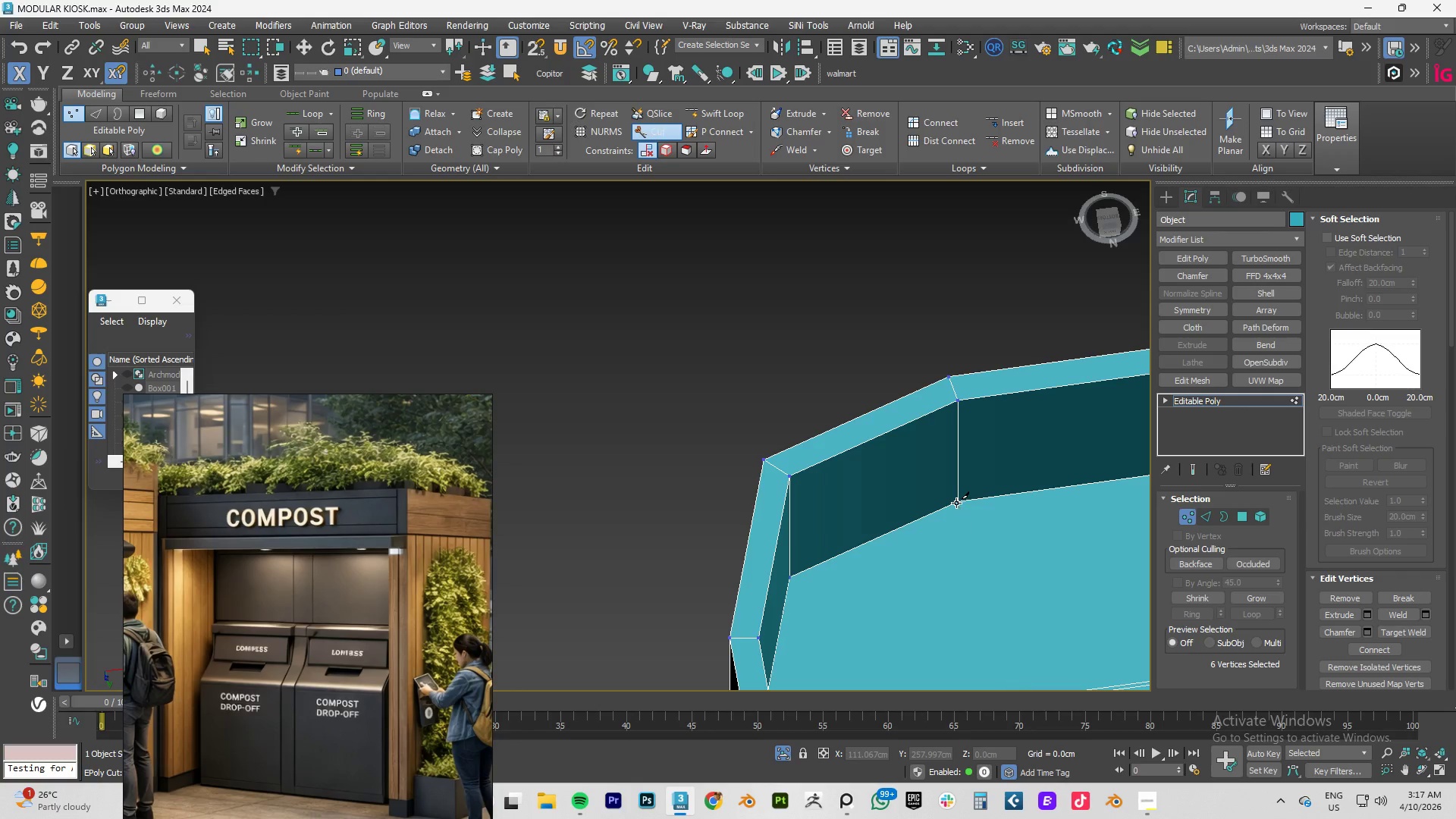 
left_click([957, 502])
 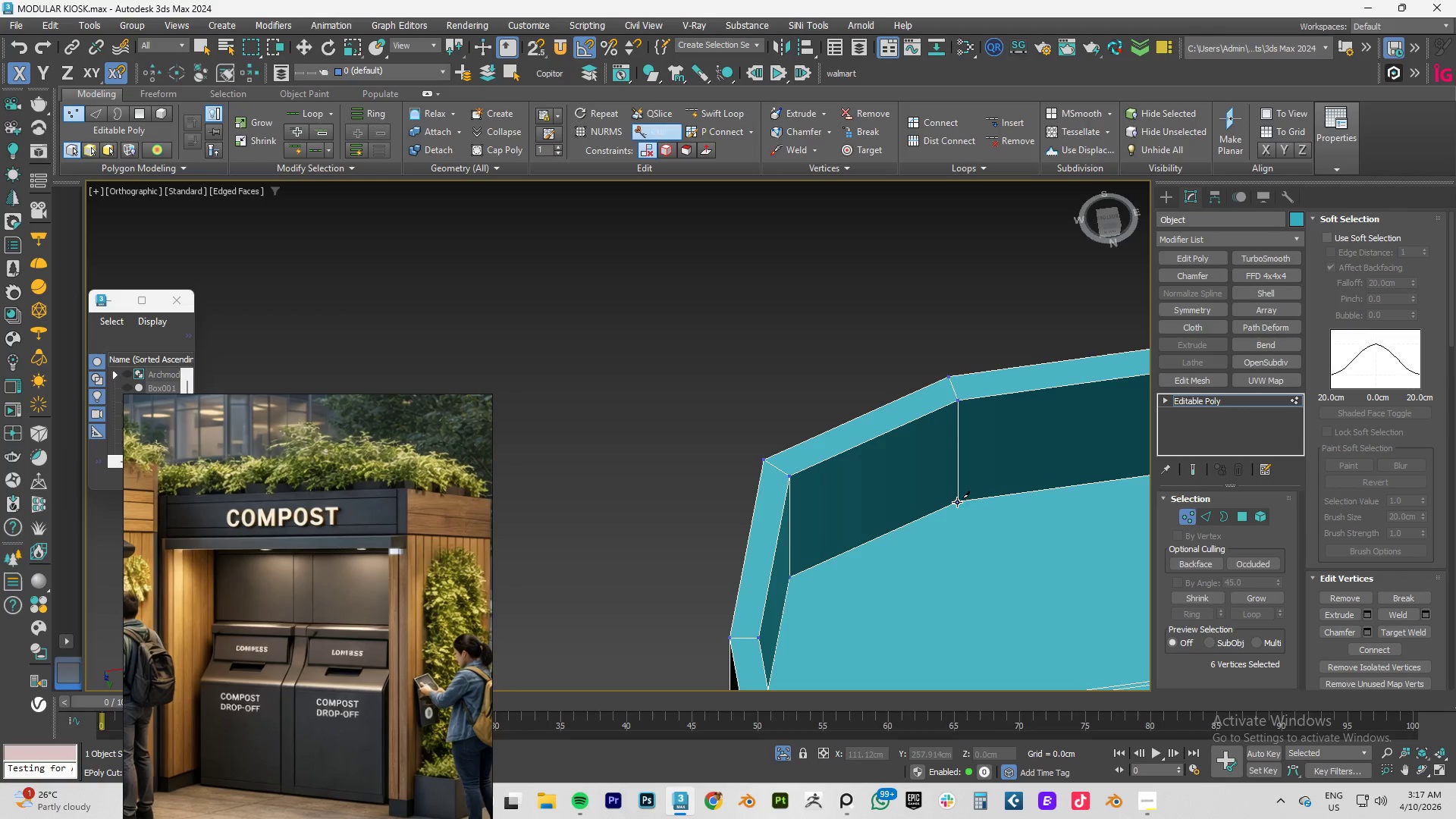 
right_click([957, 502])
 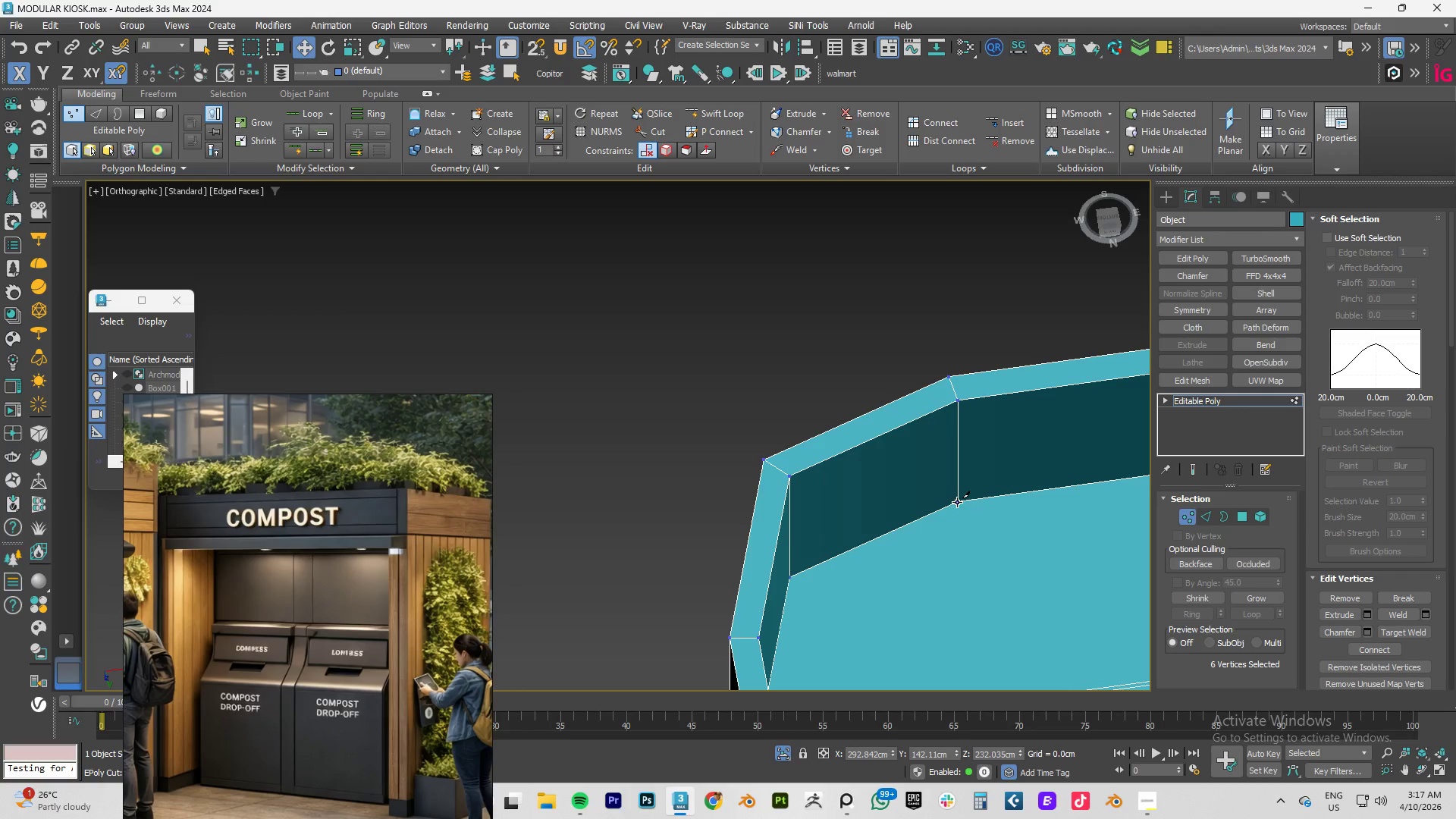 
key(Alt+AltLeft)
 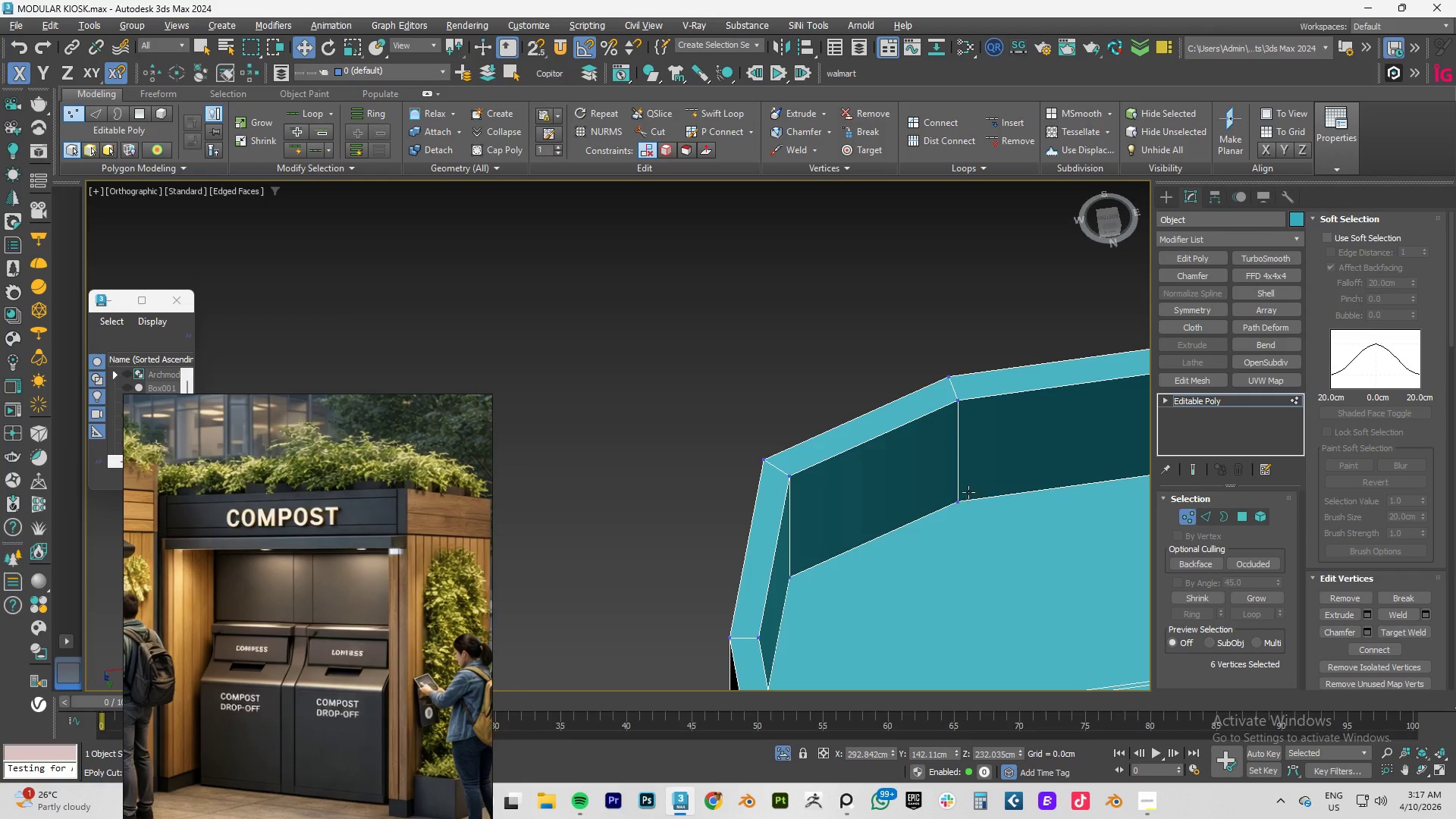 
key(Alt+1)
 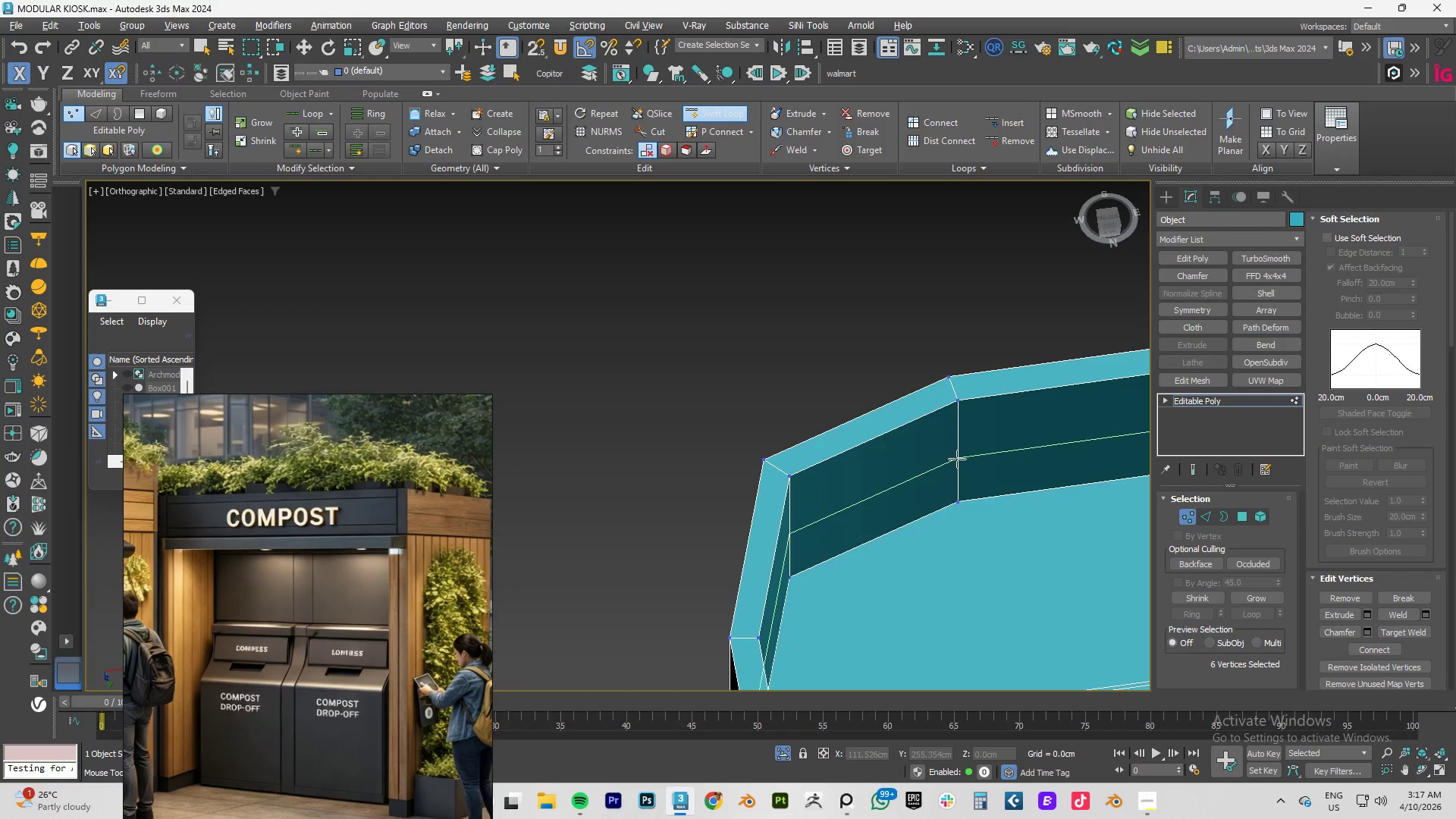 
left_click([957, 459])
 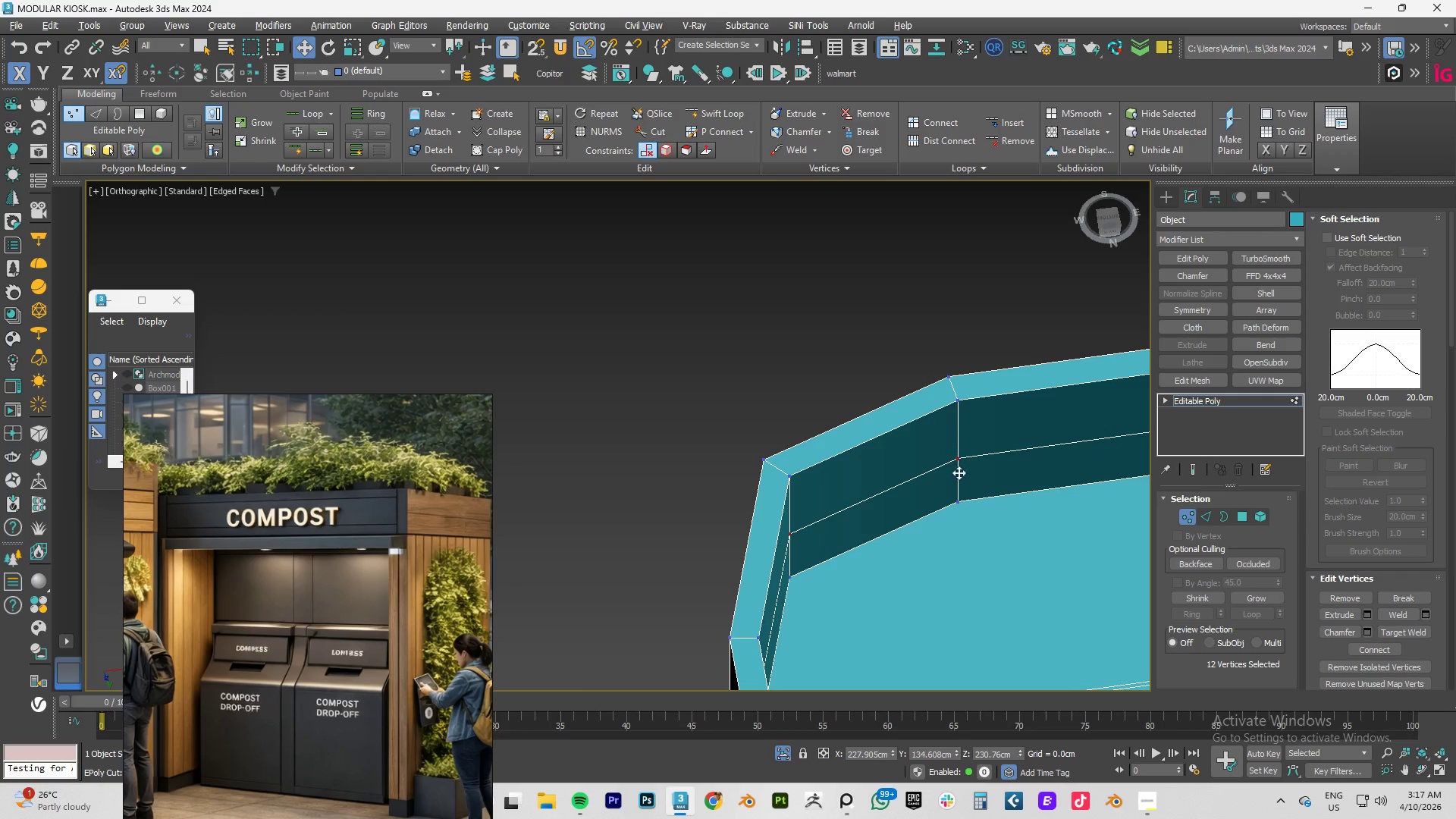 
hold_key(key=AltLeft, duration=0.81)
scroll: coordinate [1040, 476], scroll_direction: down, amount: 5.0
 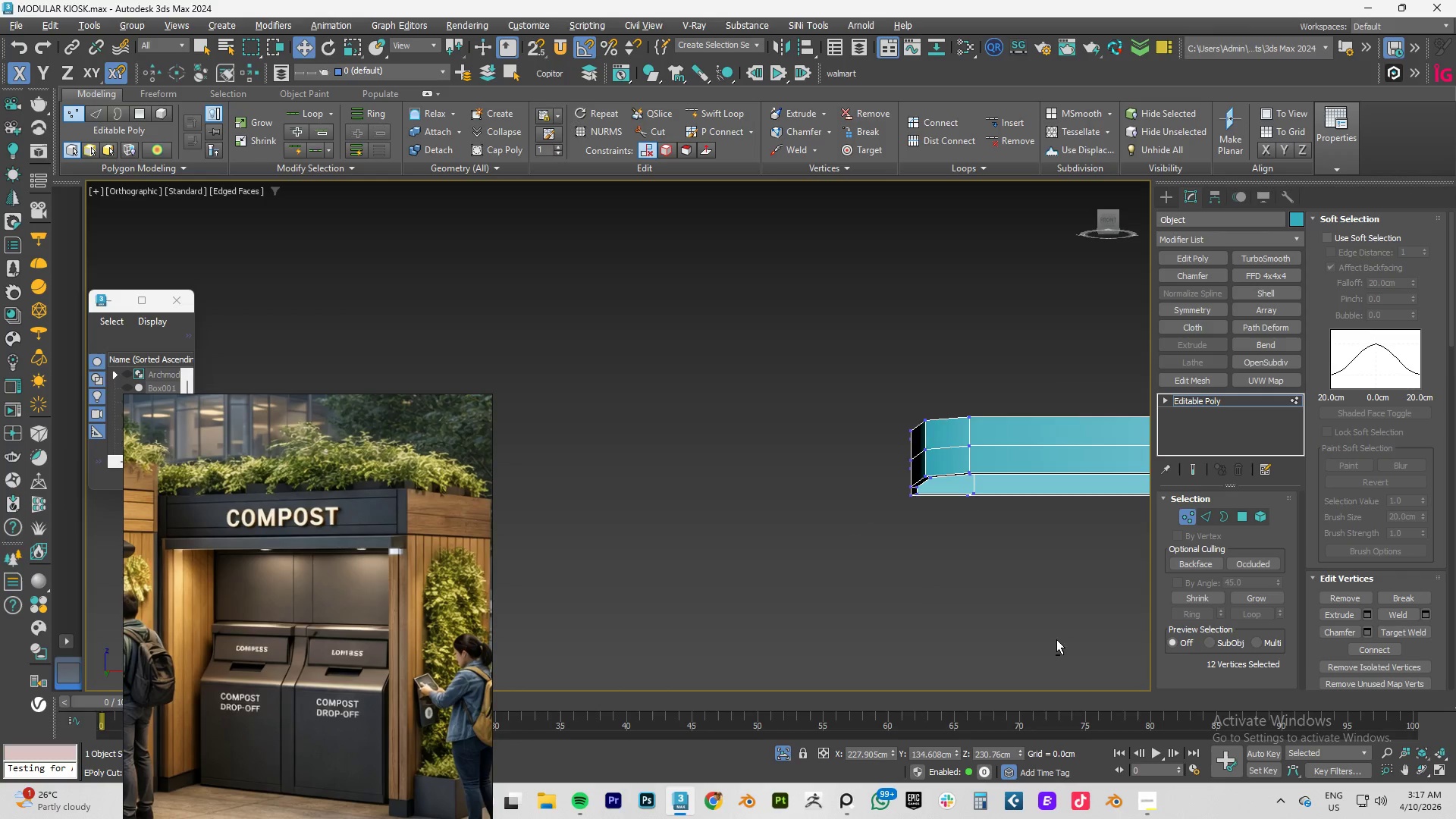 
hold_key(key=AltLeft, duration=0.62)
 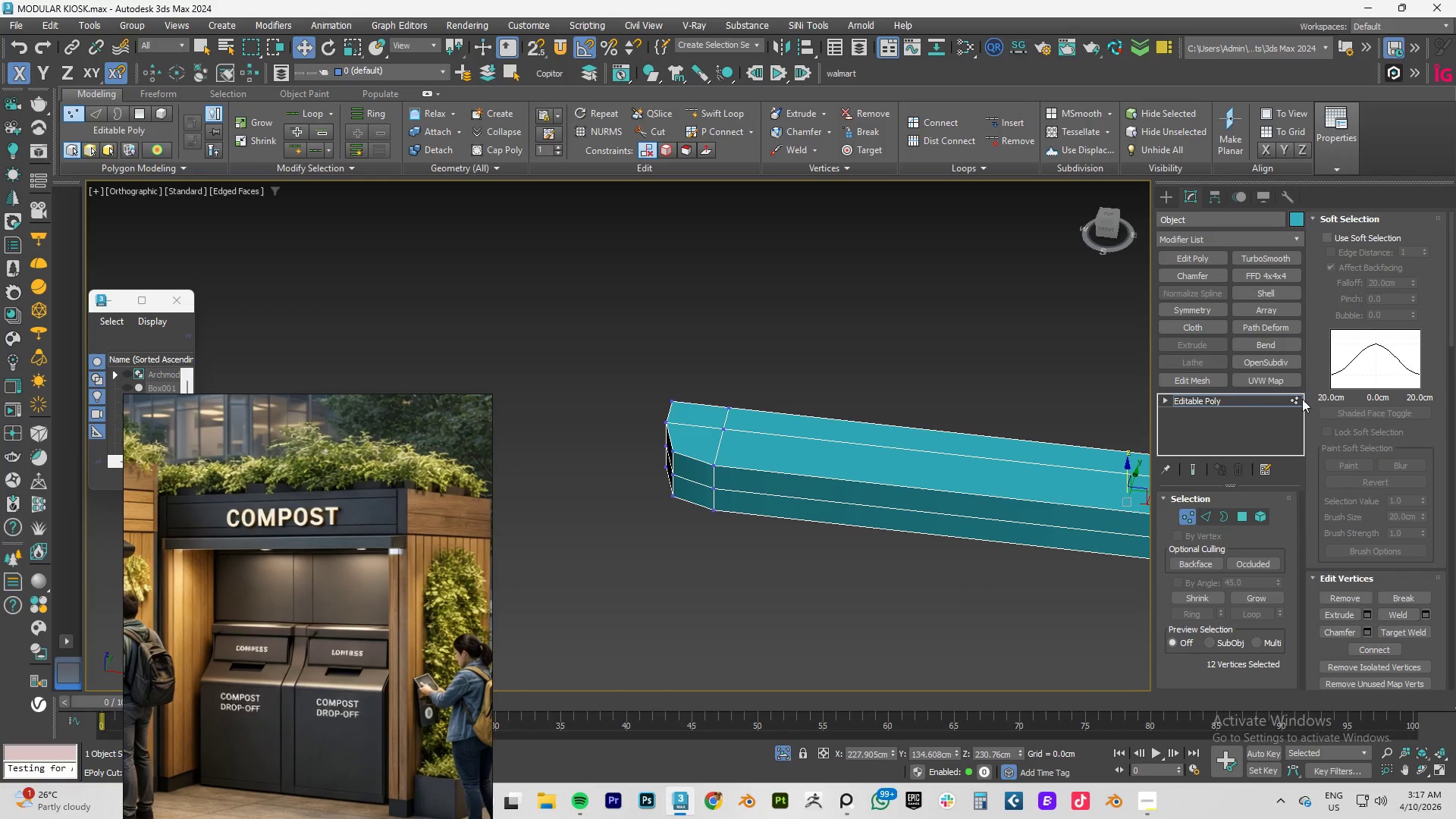 
left_click([1226, 402])
 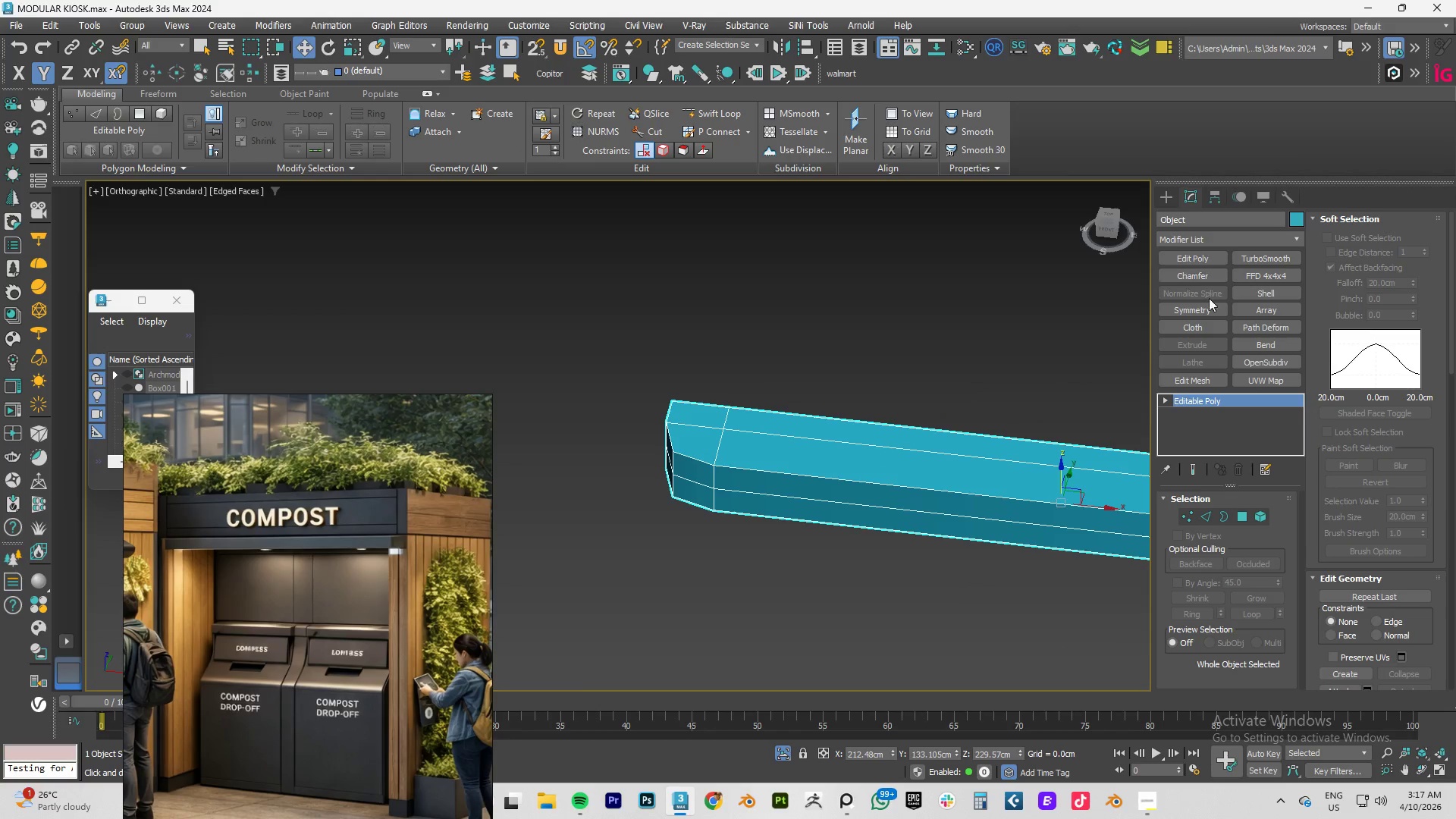 
left_click([1194, 273])
 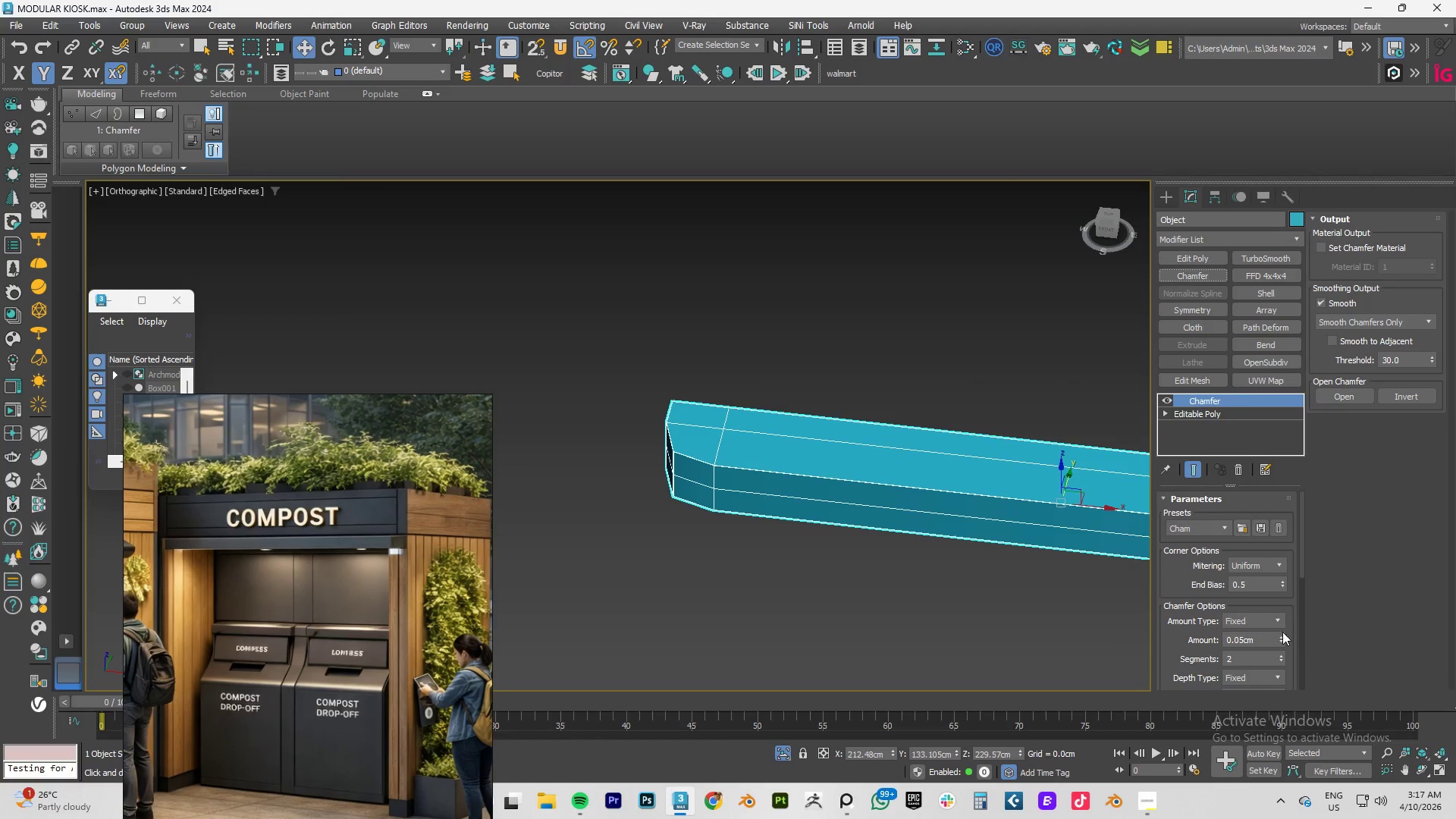 
left_click_drag(start_coordinate=[1279, 637], to_coordinate=[1276, 615])
 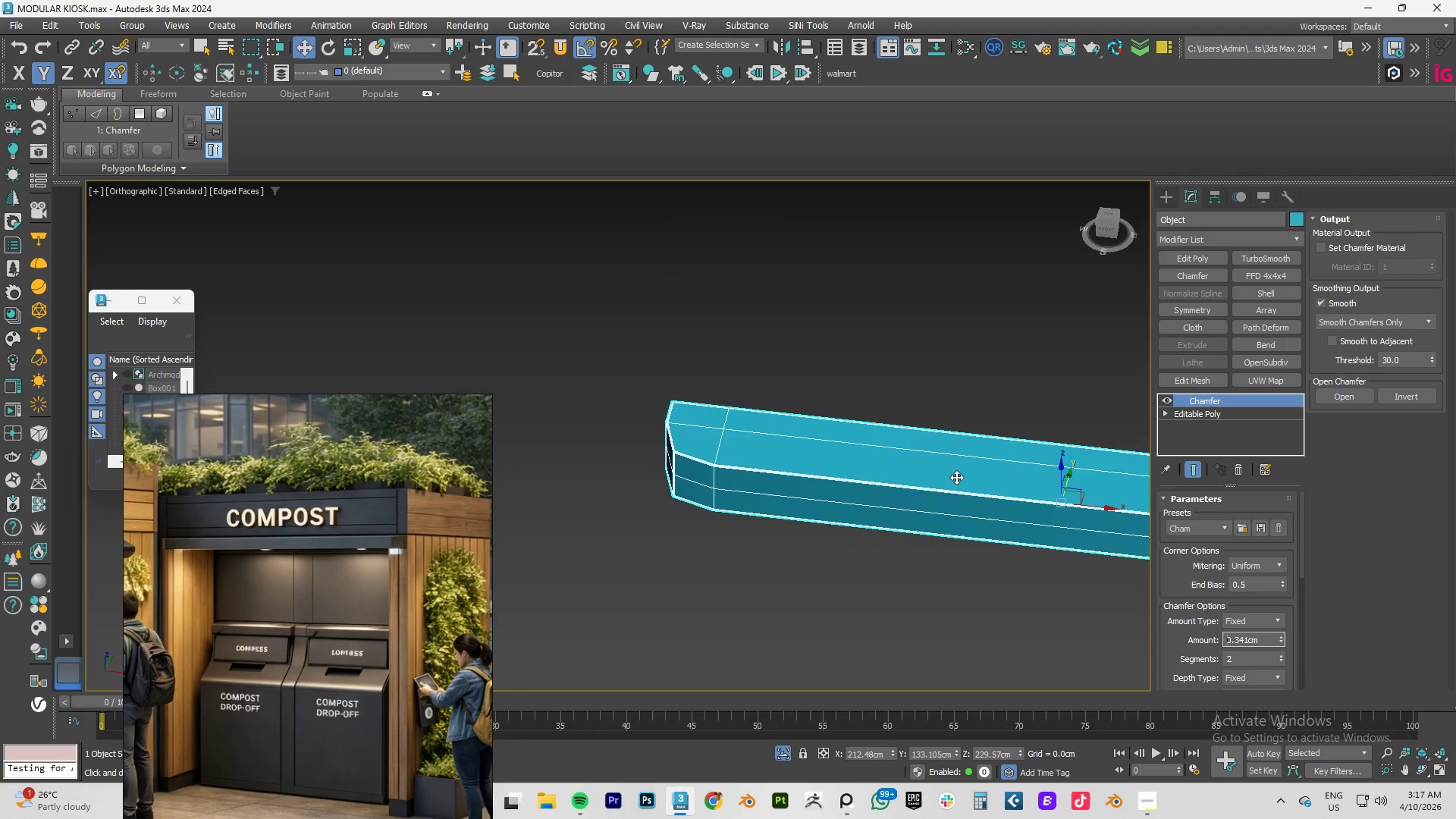 
scroll: coordinate [956, 477], scroll_direction: down, amount: 1.0
 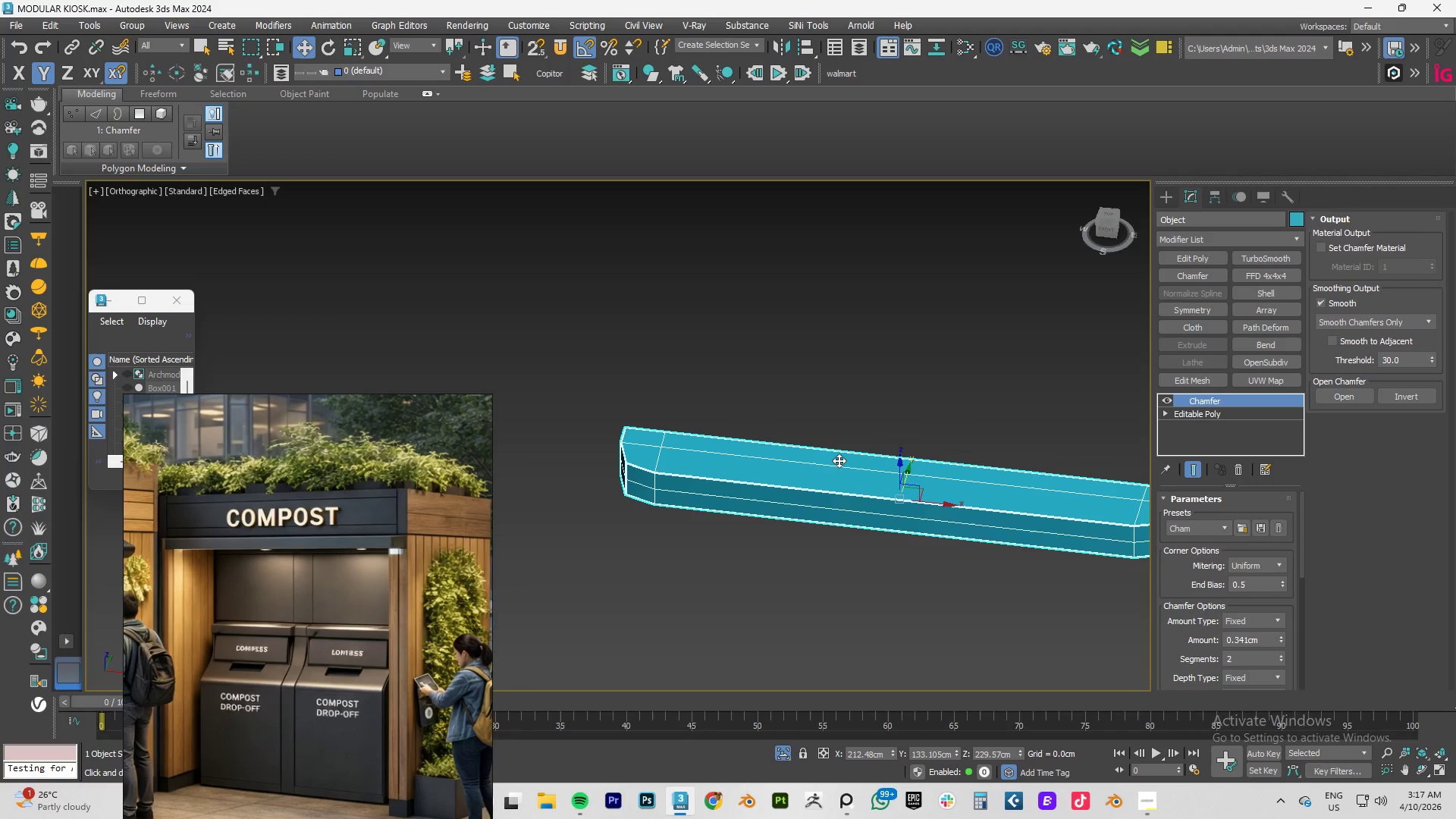 
key(F4)
 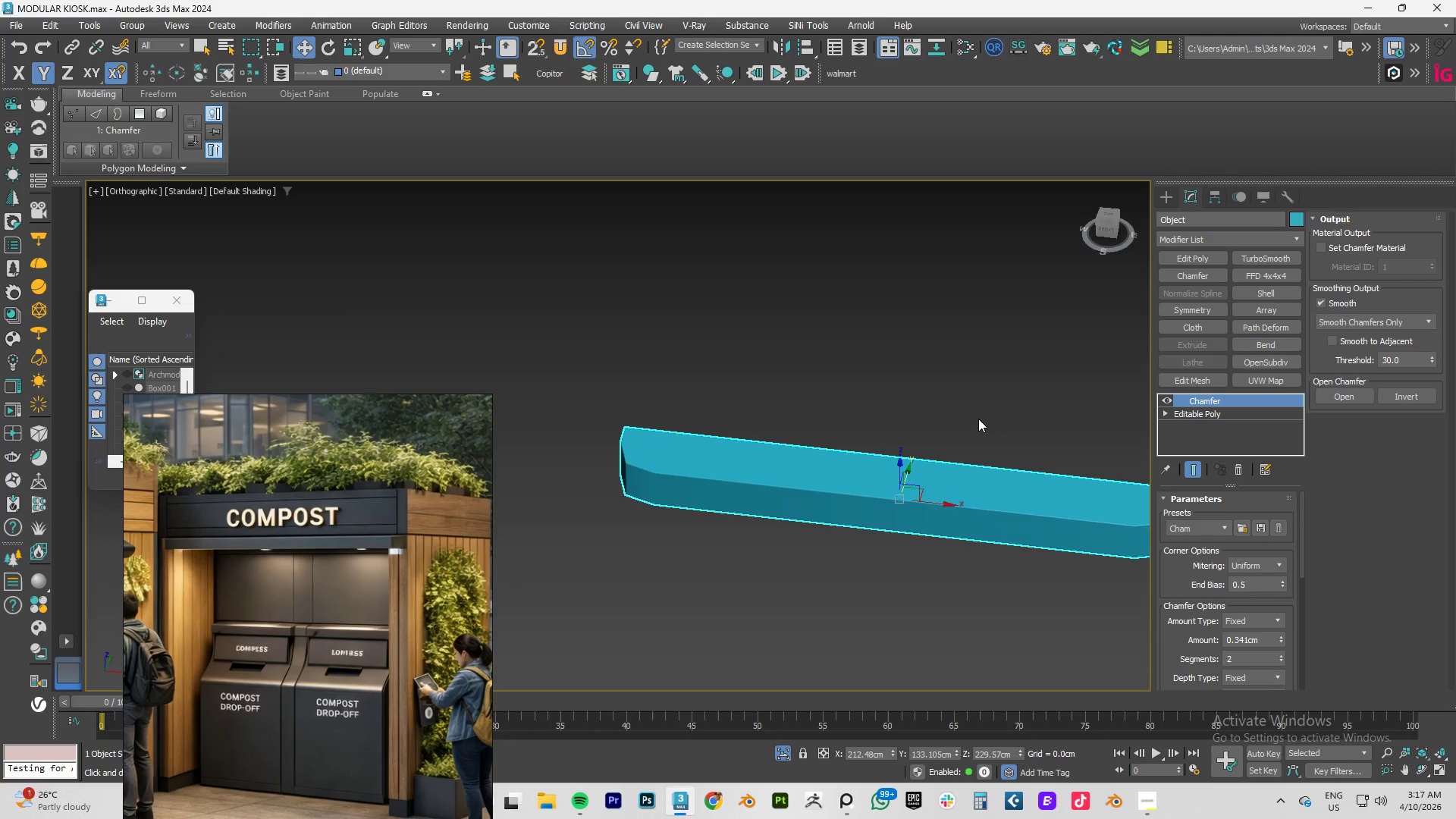 
scroll: coordinate [978, 418], scroll_direction: up, amount: 4.0
 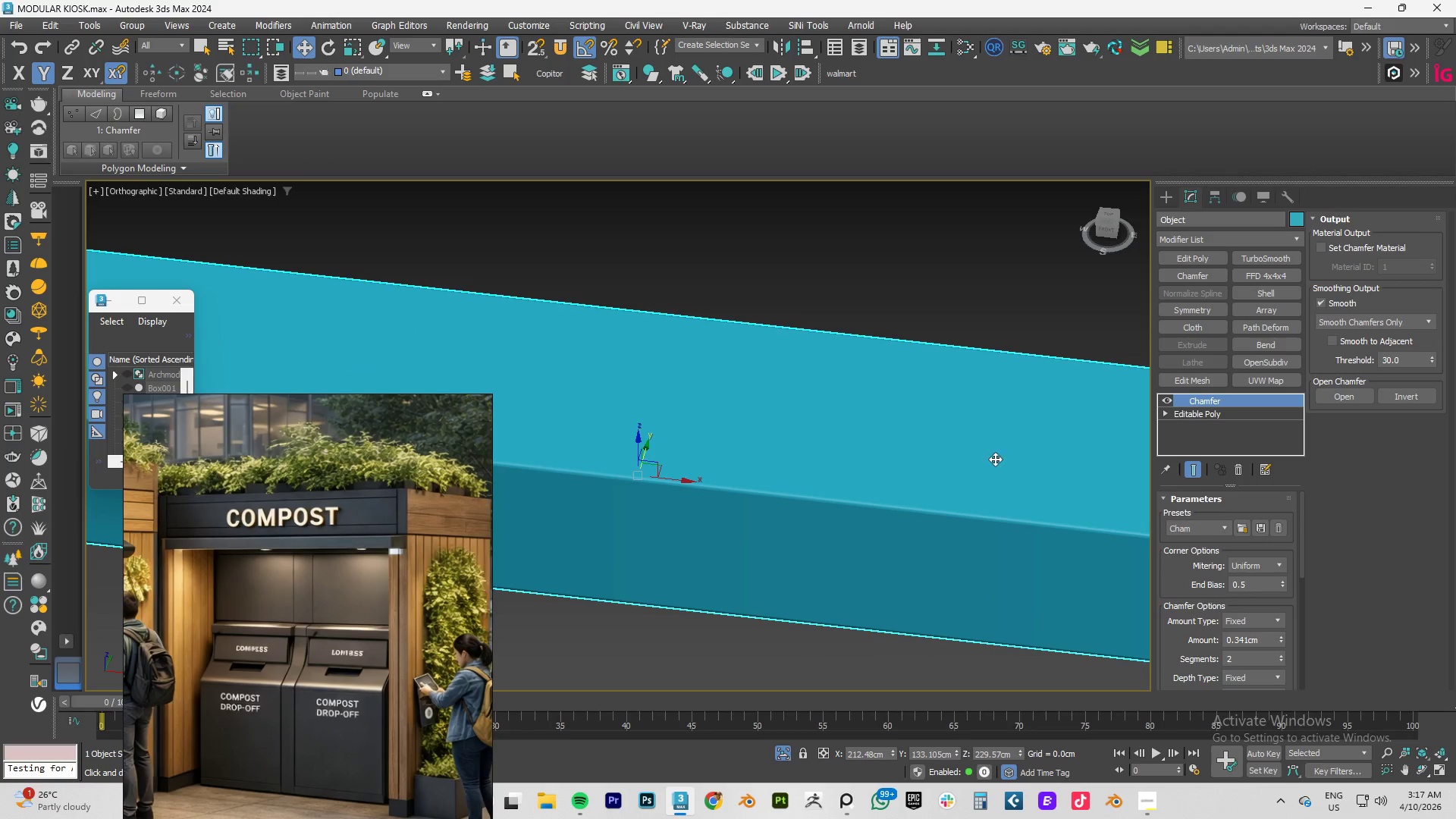 
scroll: coordinate [992, 459], scroll_direction: down, amount: 3.0
 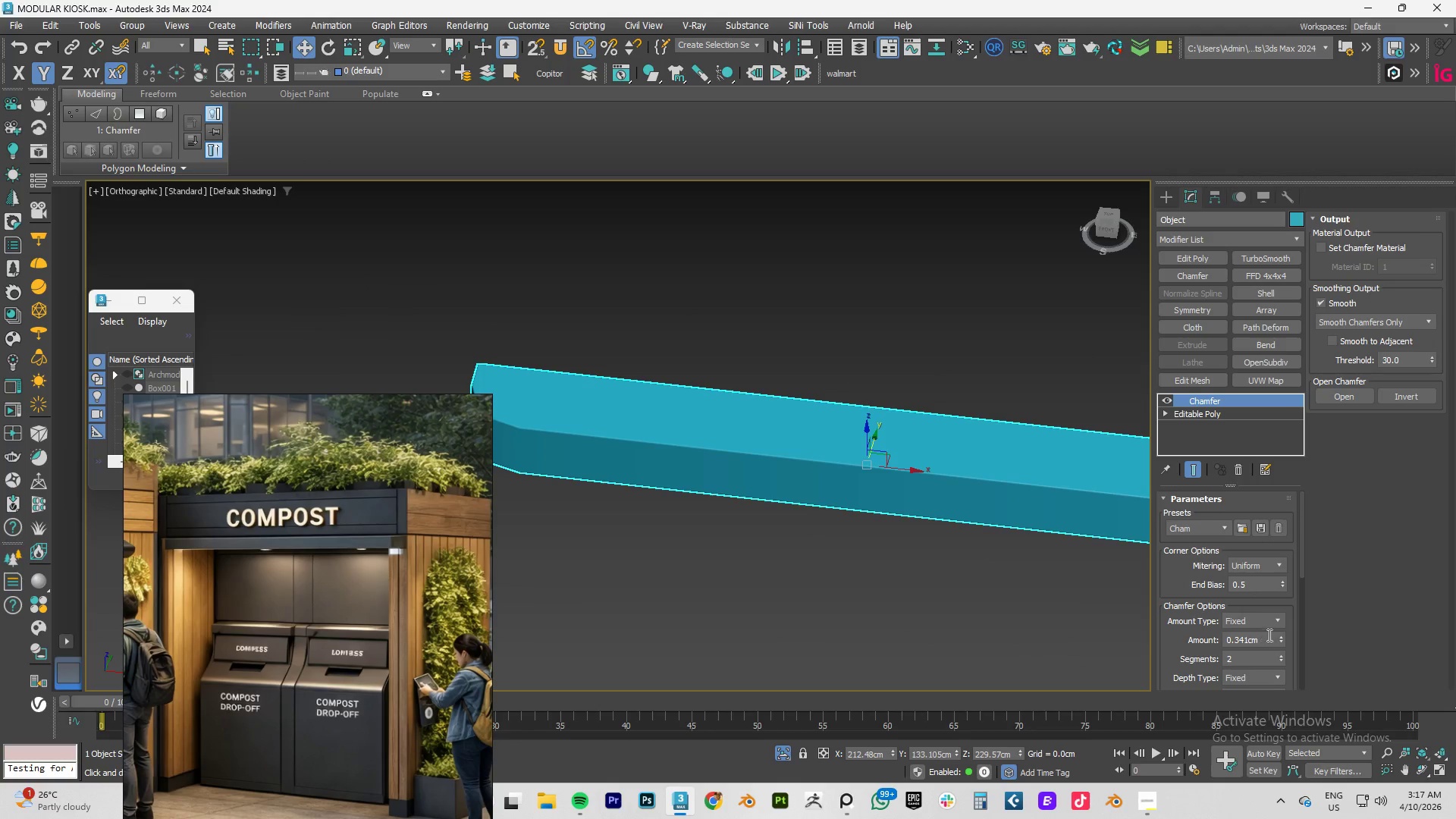 
left_click_drag(start_coordinate=[1280, 637], to_coordinate=[1275, 596])
 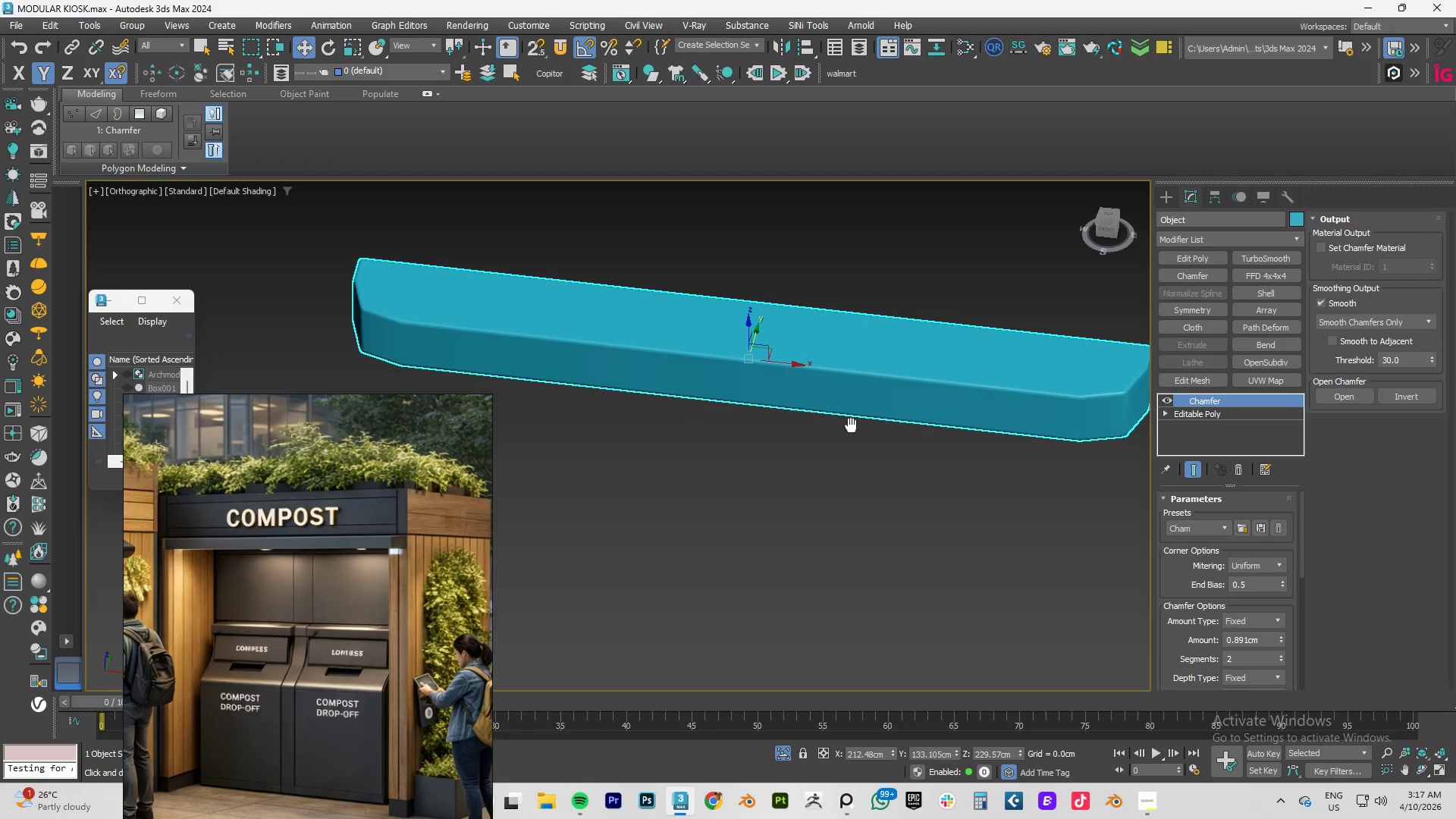 
hold_key(key=AltLeft, duration=1.45)
 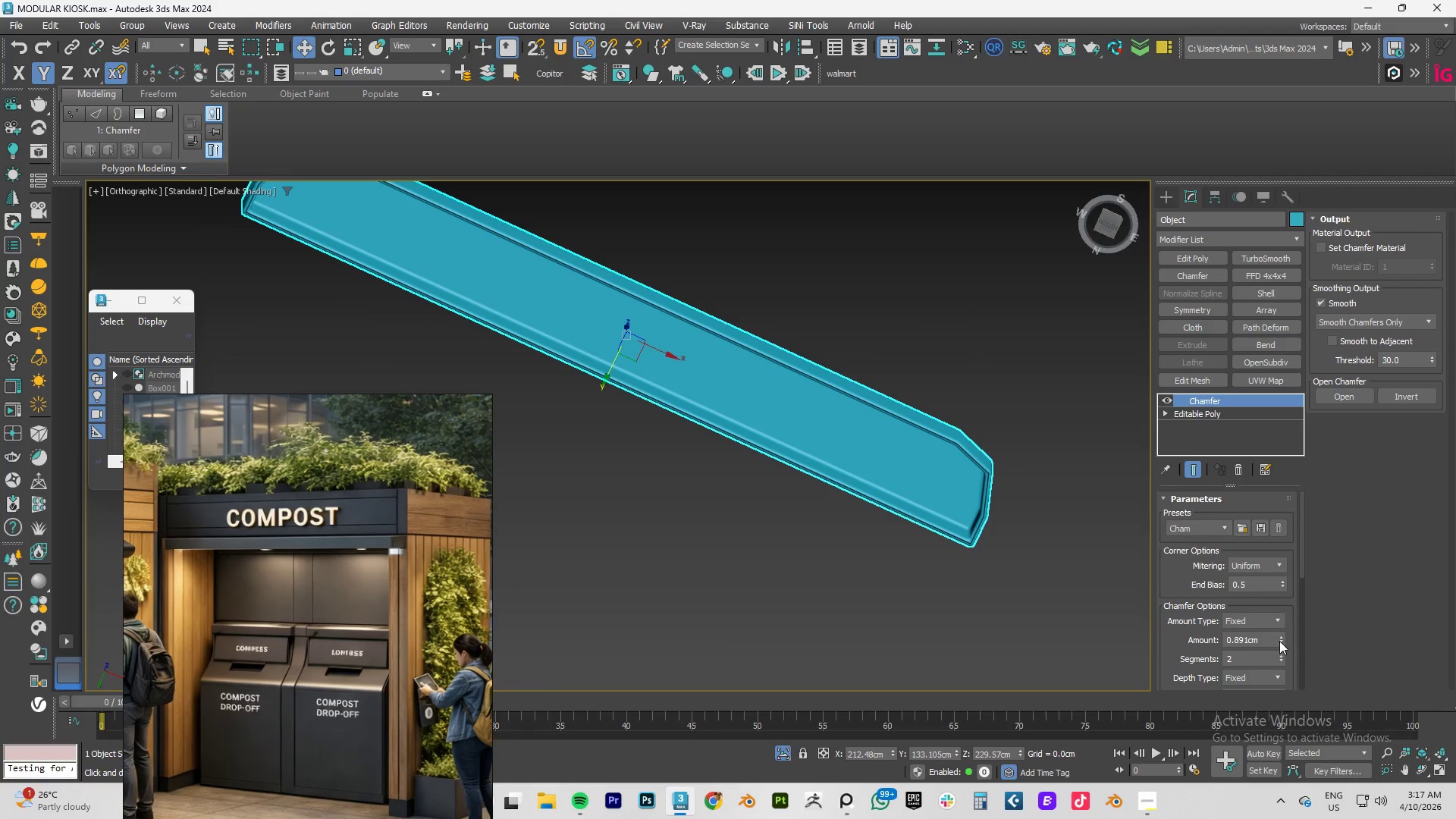 
left_click_drag(start_coordinate=[1282, 639], to_coordinate=[1281, 660])
 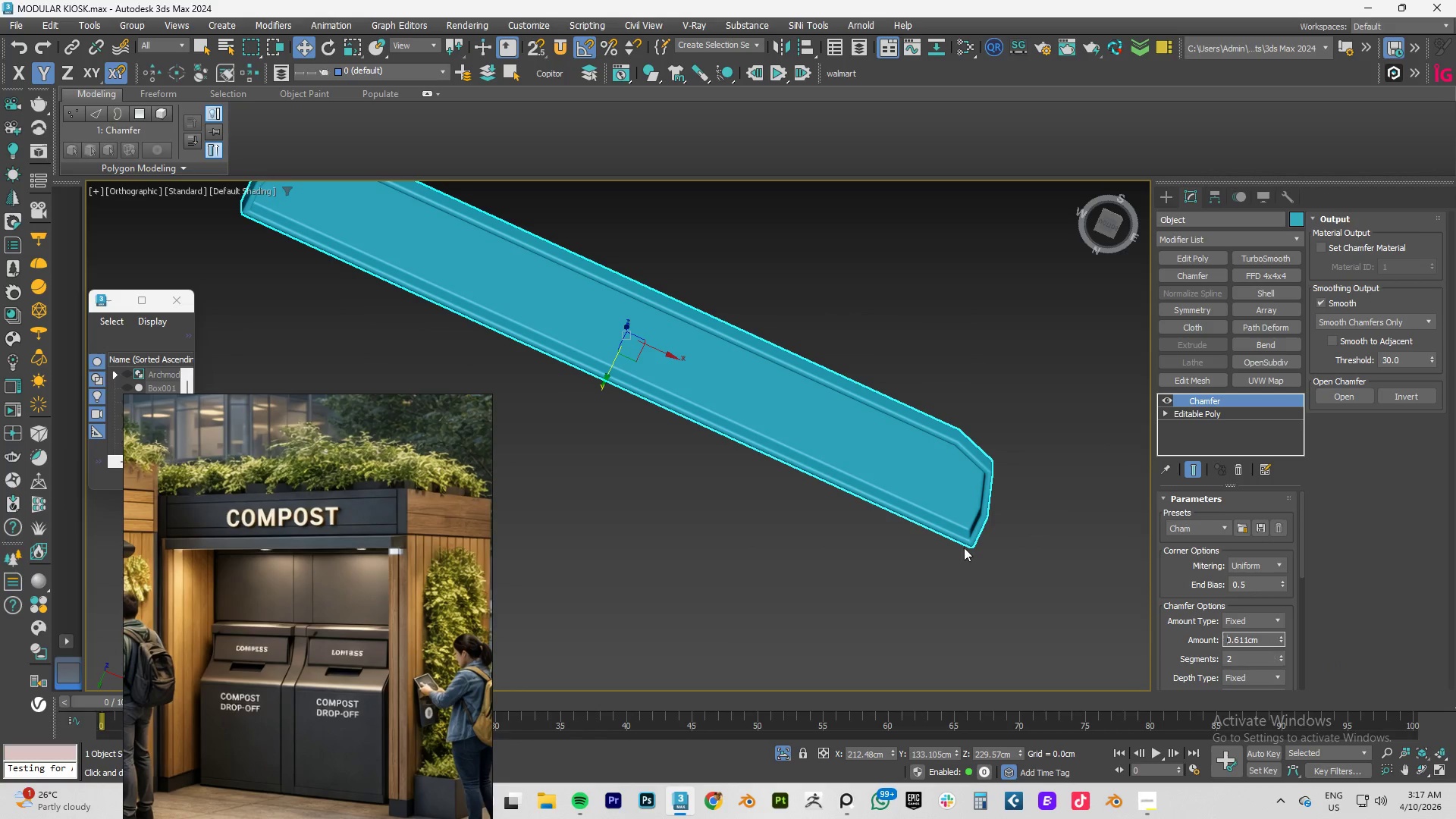 
hold_key(key=AltLeft, duration=0.84)
 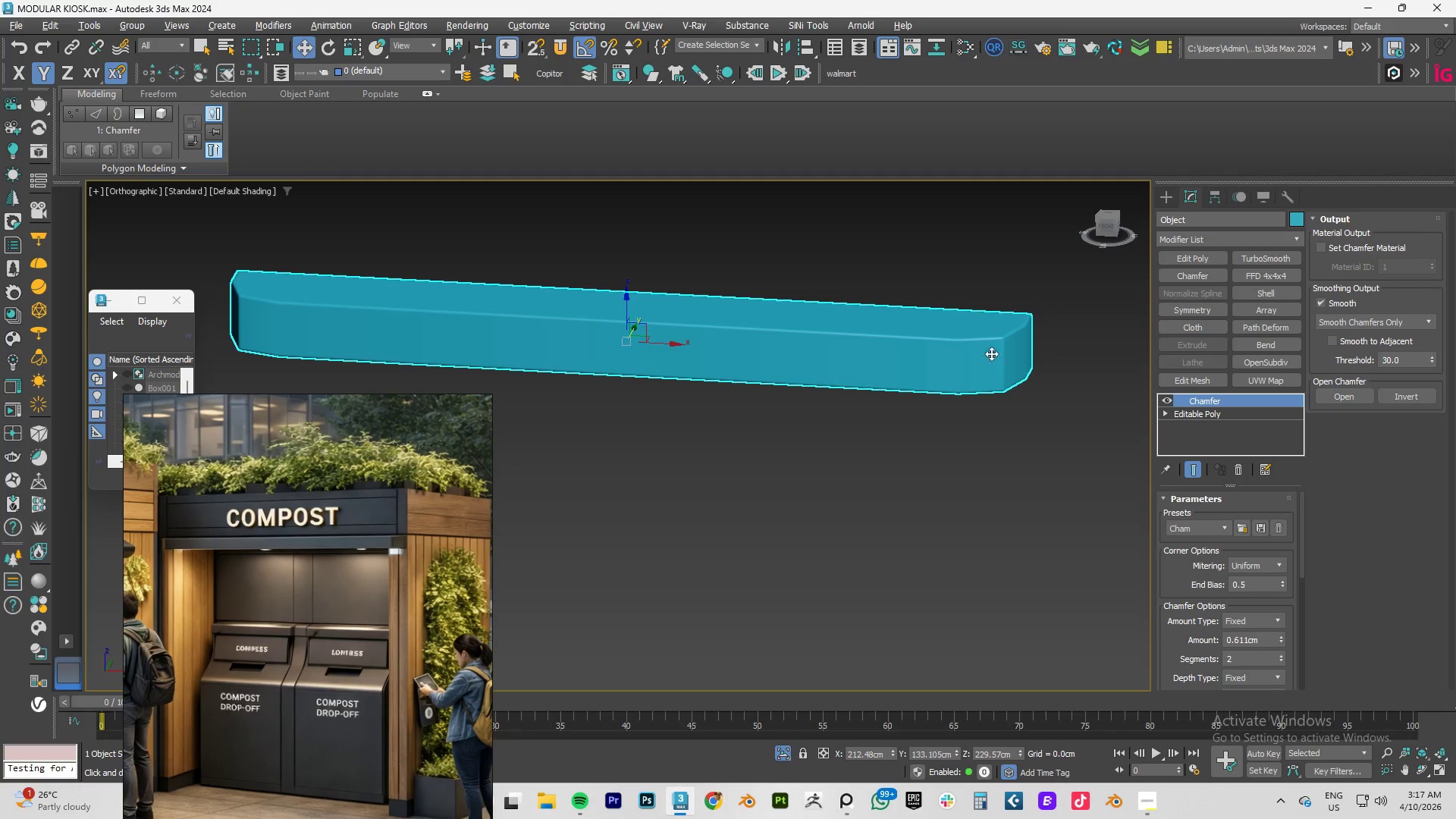 
hold_key(key=AltLeft, duration=6.14)
scroll: coordinate [990, 361], scroll_direction: up, amount: 5.0
 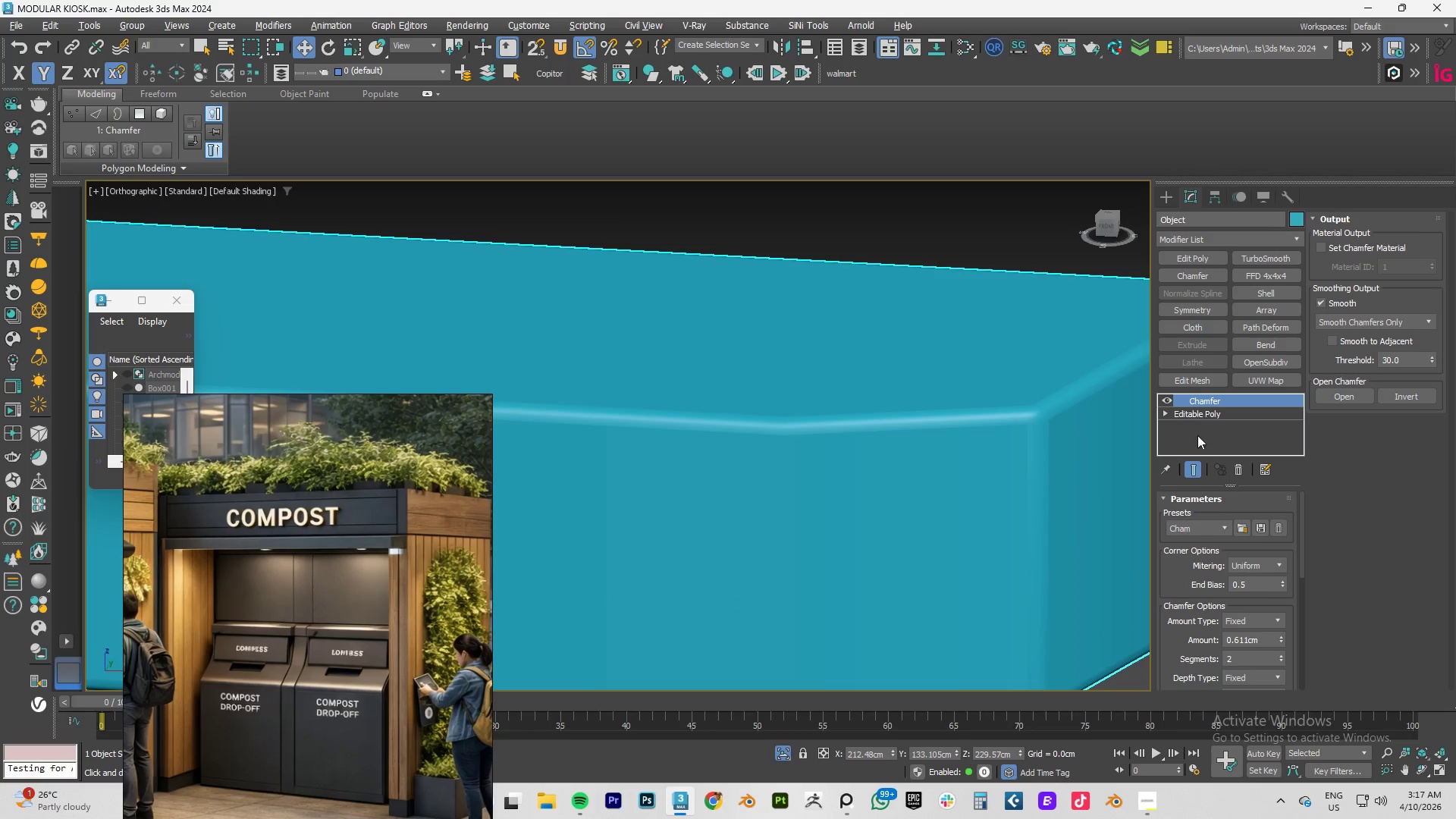 
scroll: coordinate [768, 504], scroll_direction: down, amount: 8.0
 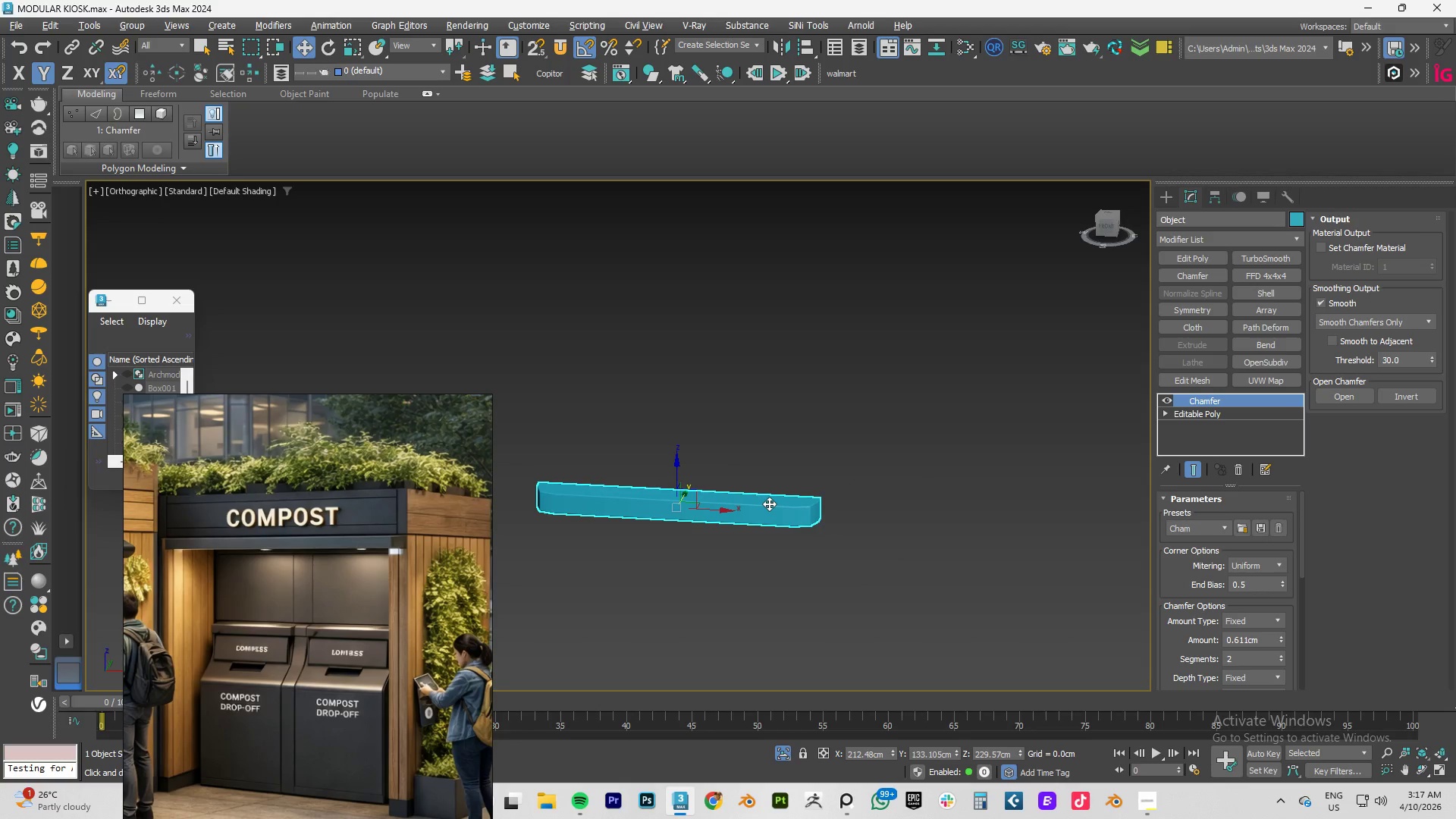 
key(Alt+W)
 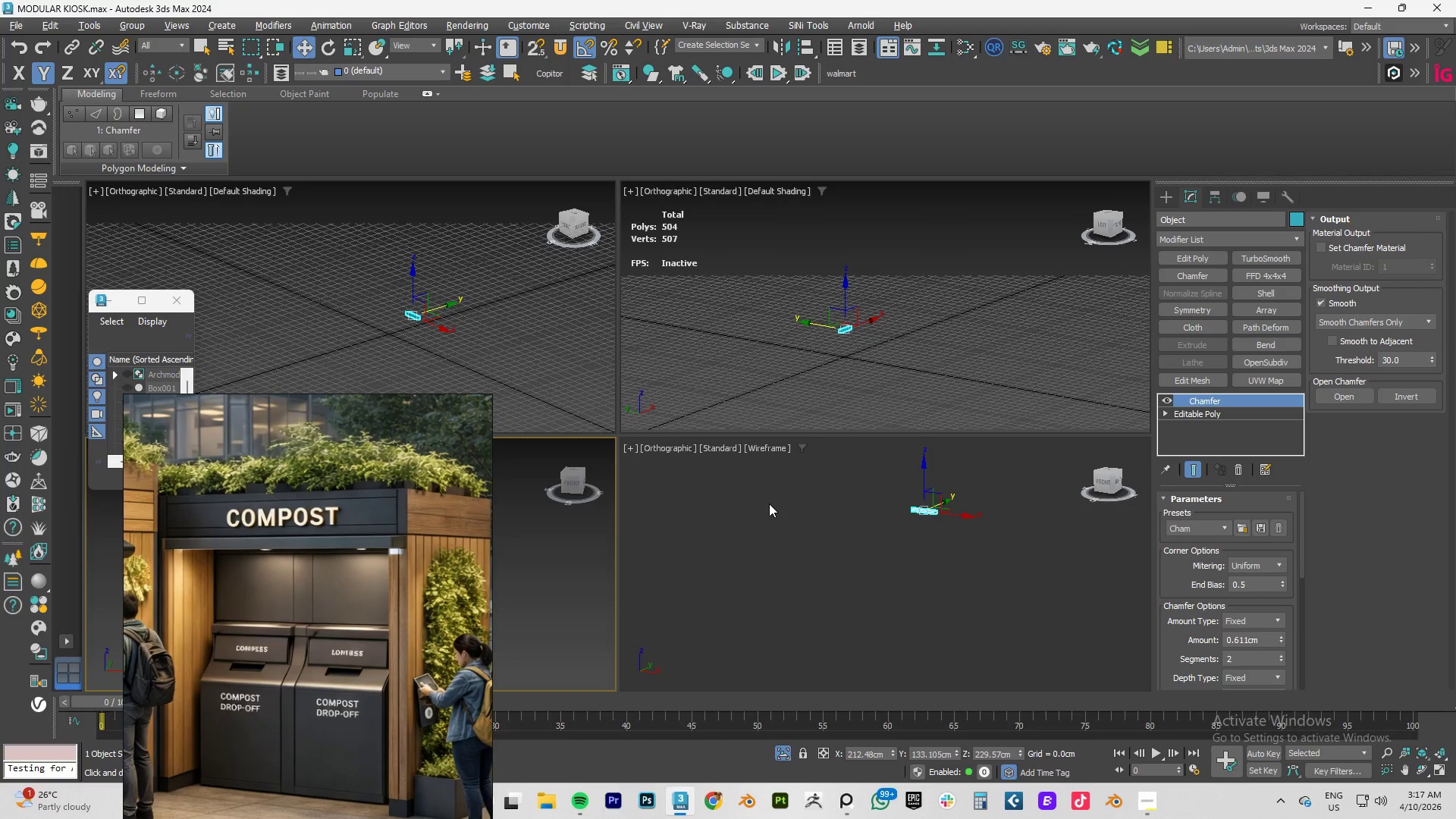 
key(Alt+W)
 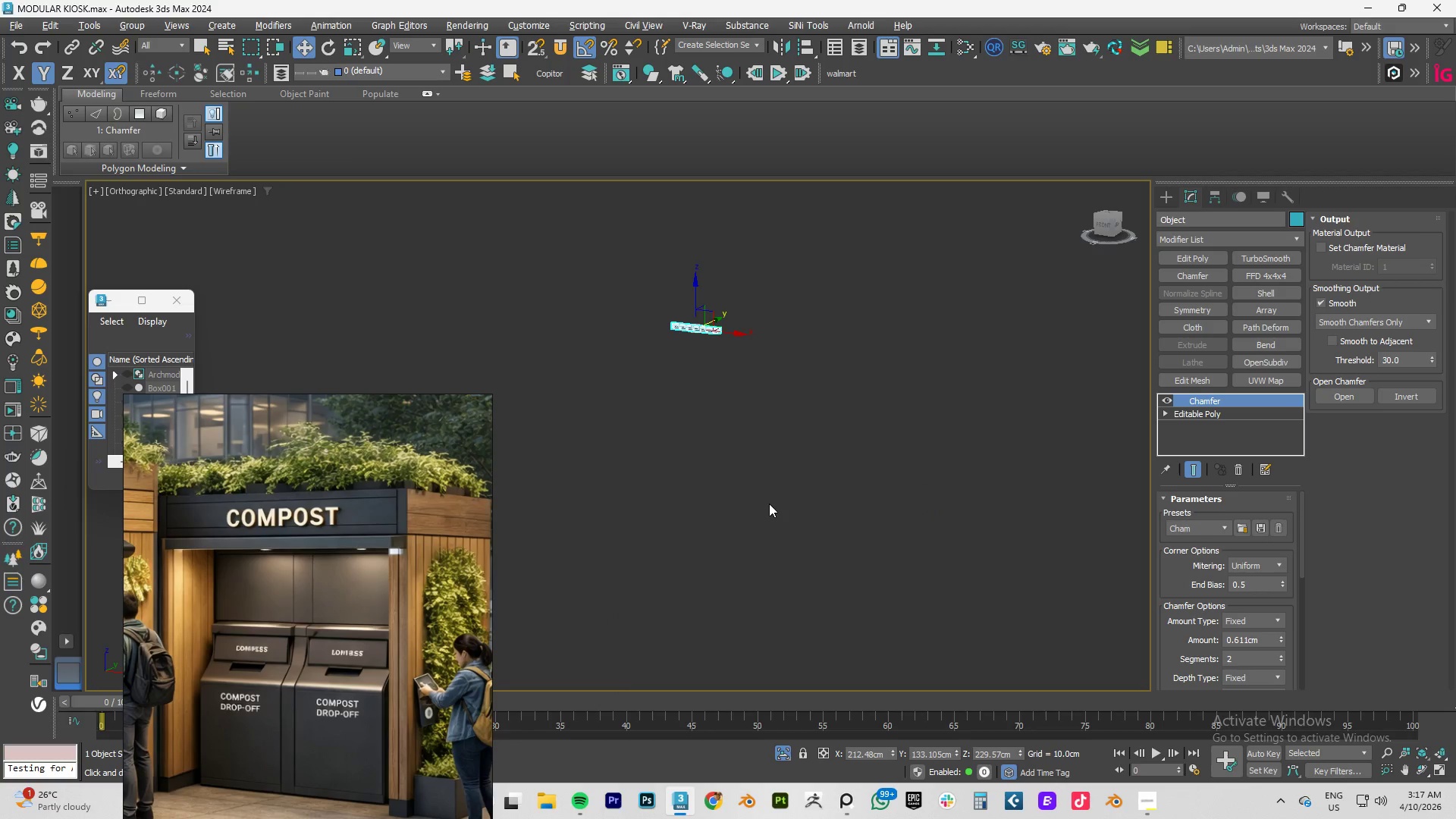 
key(Alt+Q)
 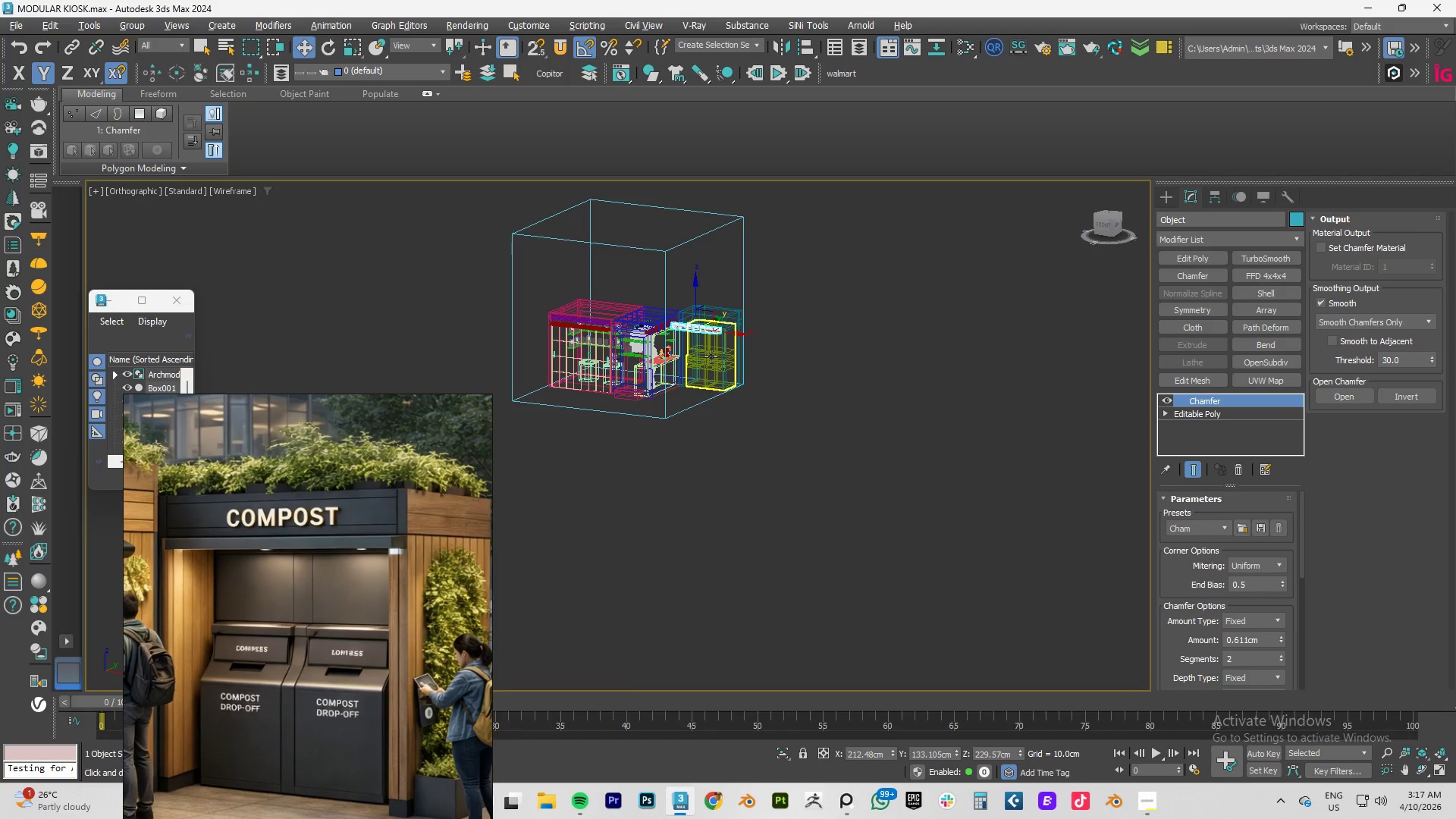 
hold_key(key=AltLeft, duration=0.55)
 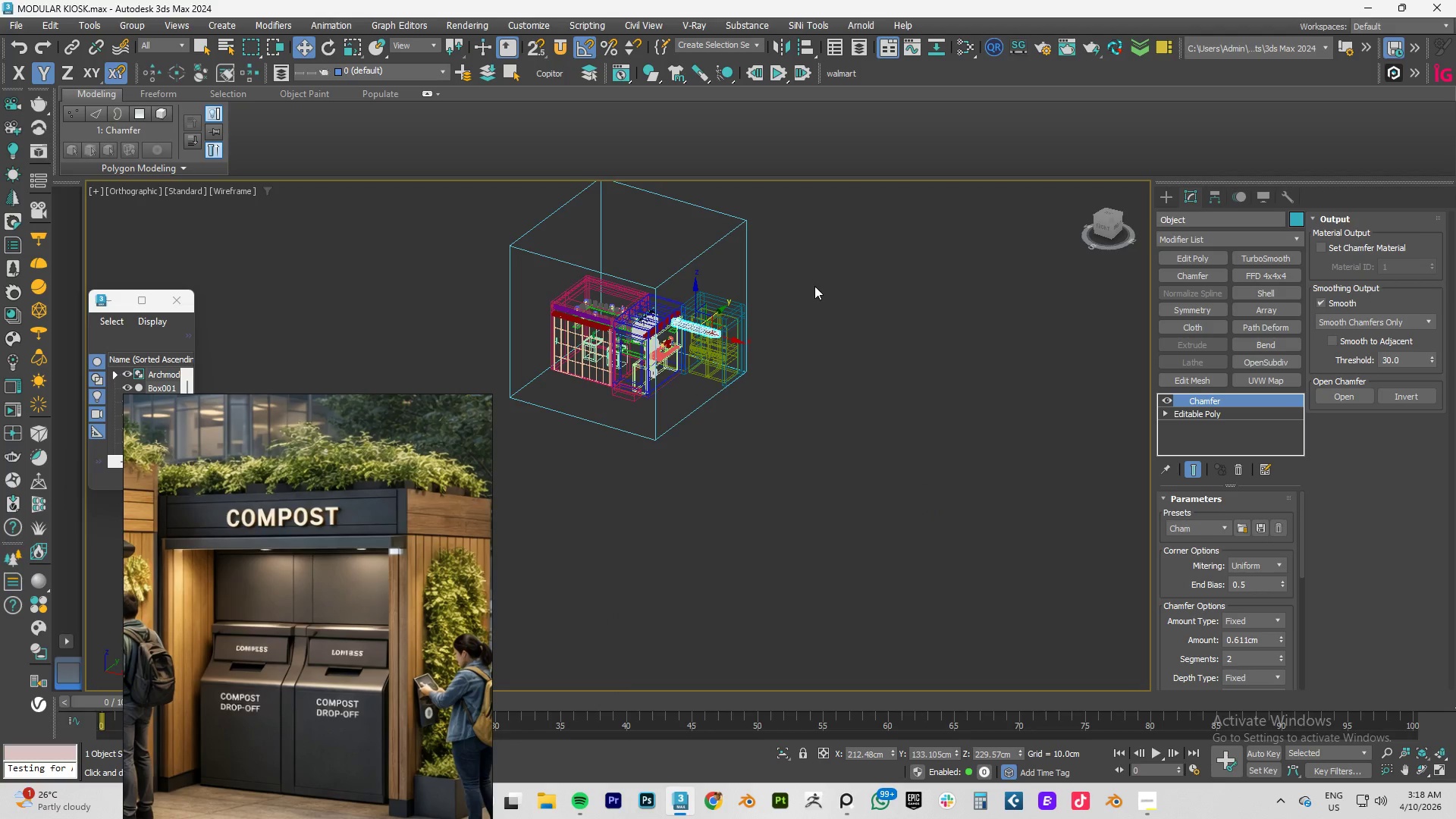 
left_click_drag(start_coordinate=[814, 286], to_coordinate=[702, 356])
 